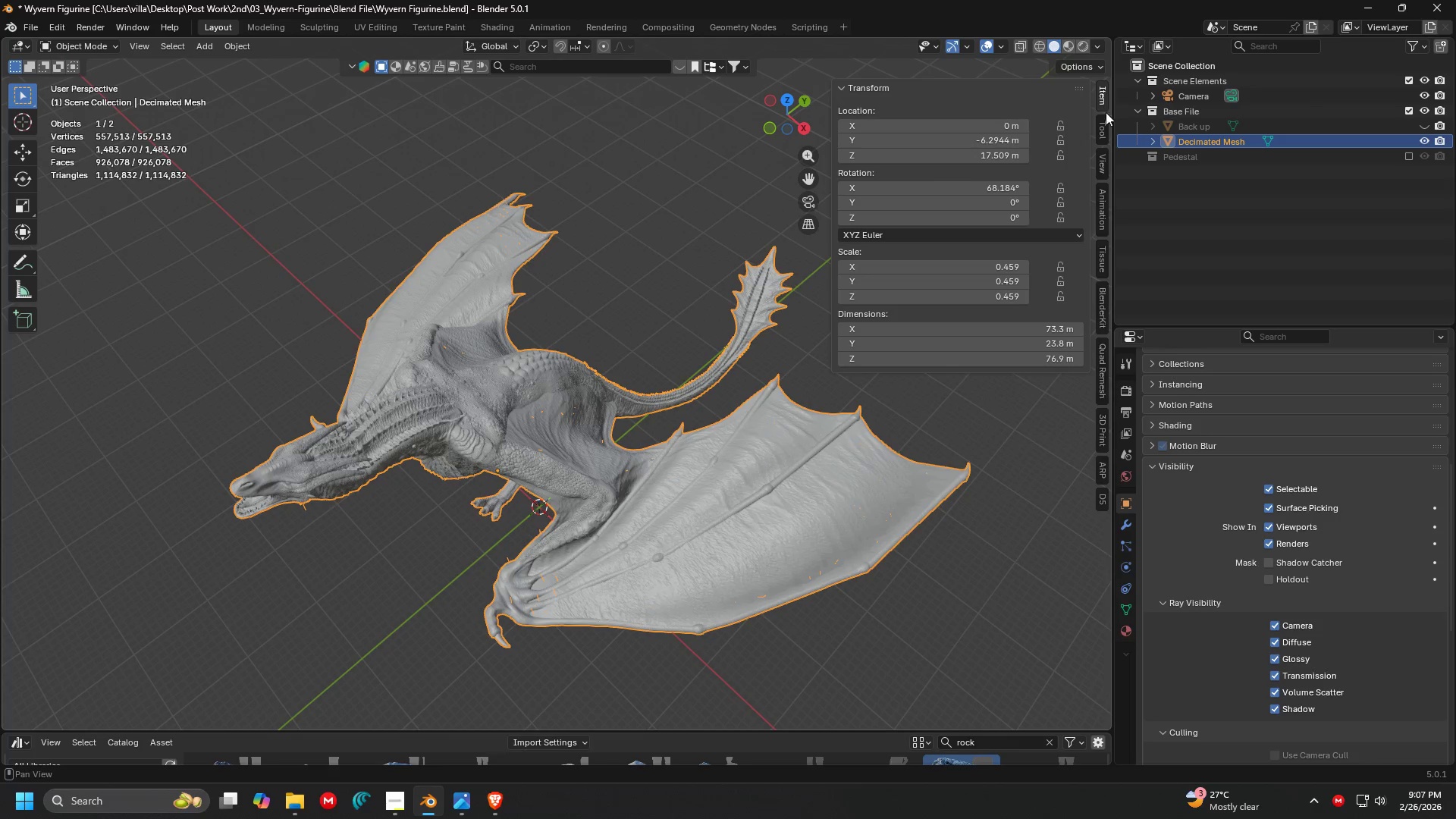 
double_click([1109, 130])
 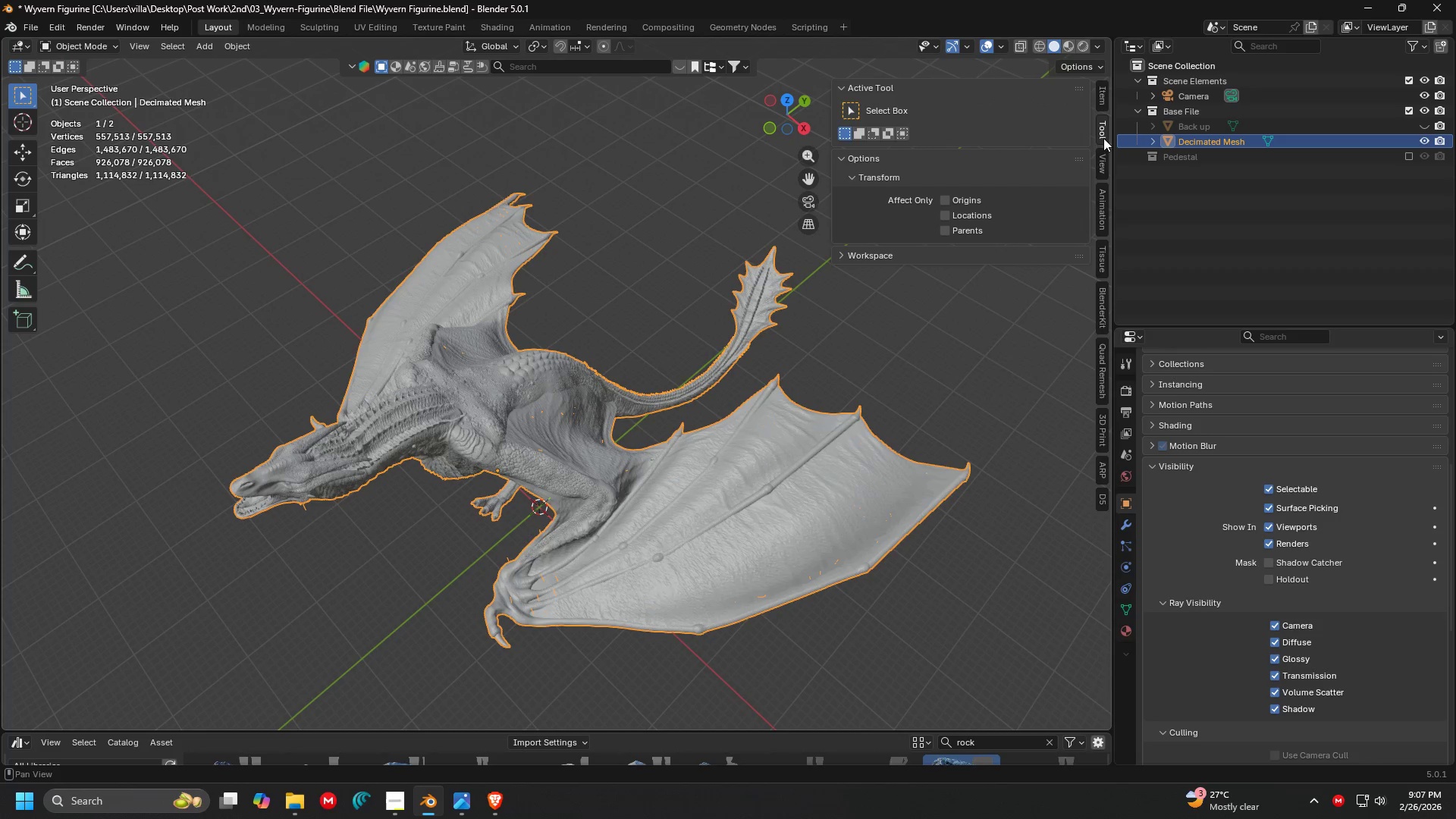 
double_click([1104, 159])
 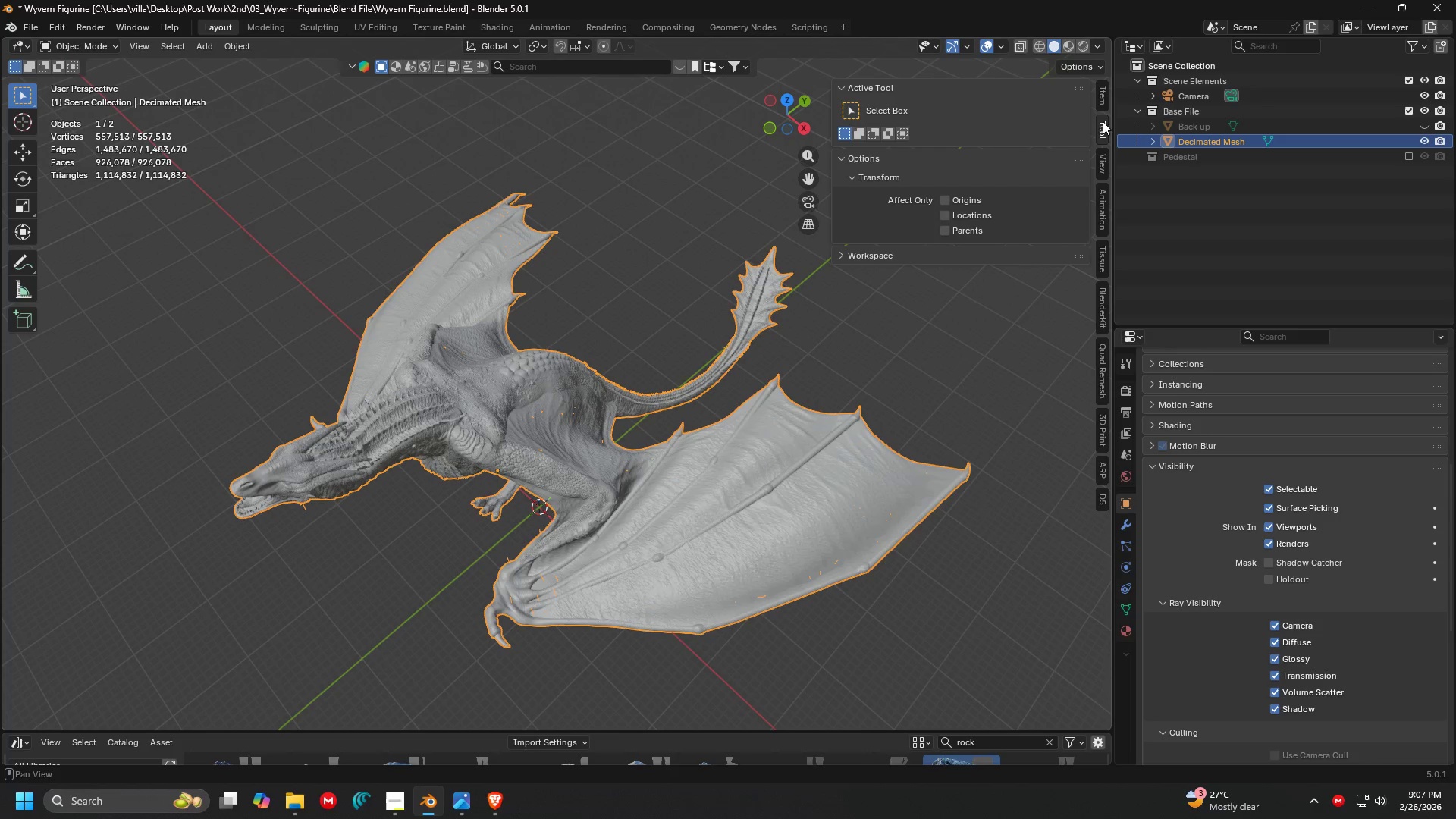 
double_click([1100, 96])
 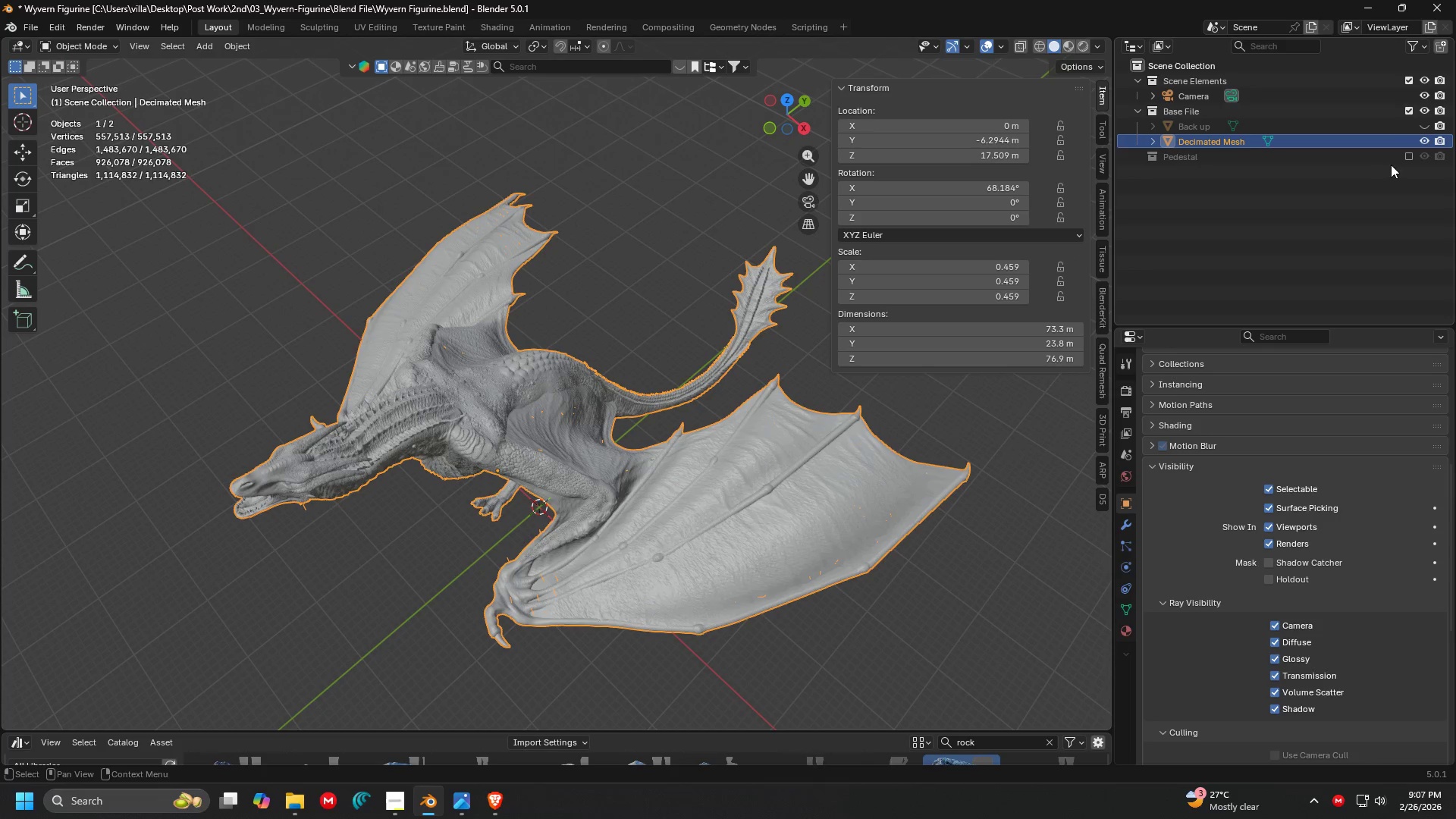 
left_click([1403, 158])
 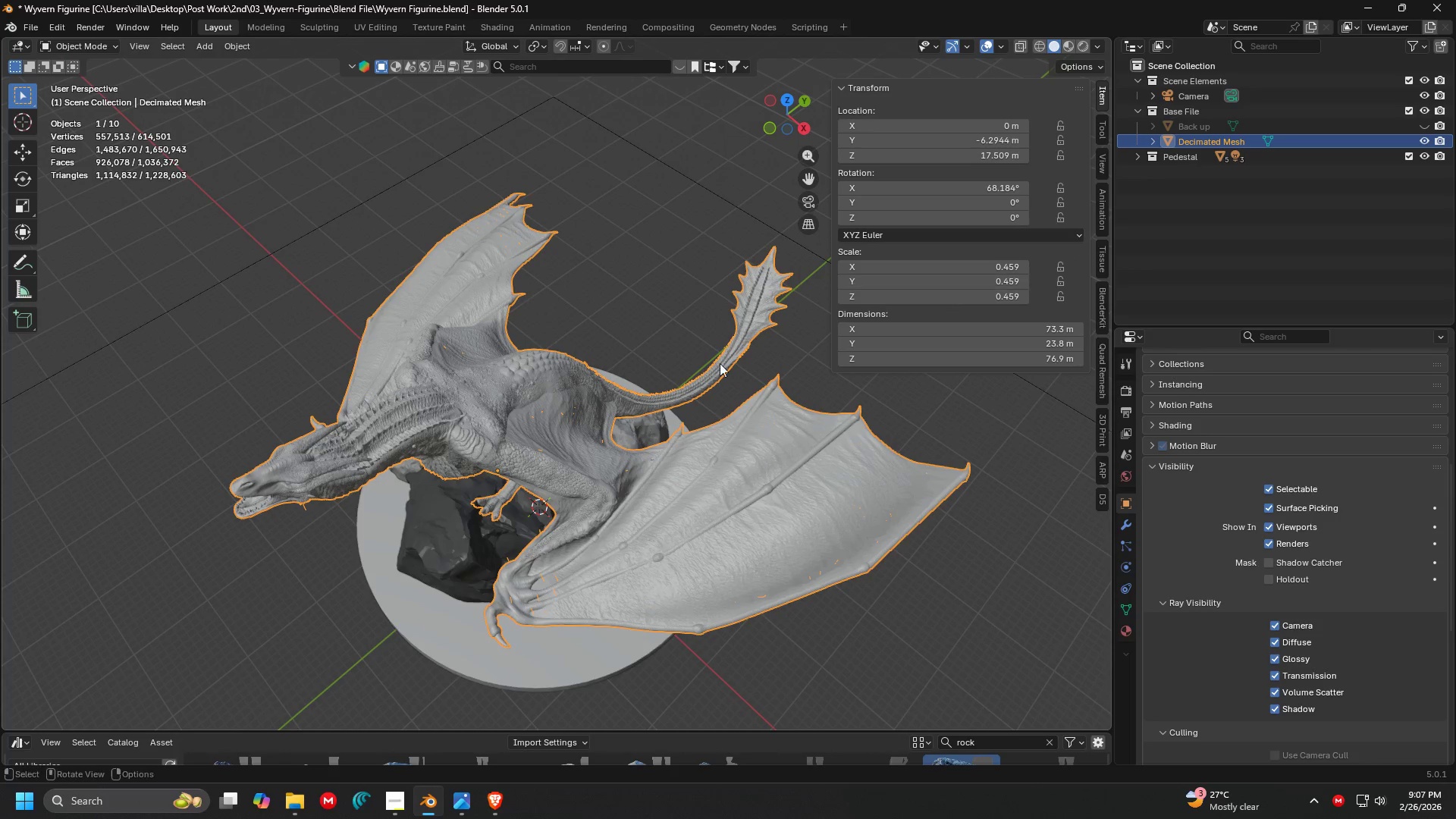 
scroll: coordinate [579, 328], scroll_direction: up, amount: 1.0
 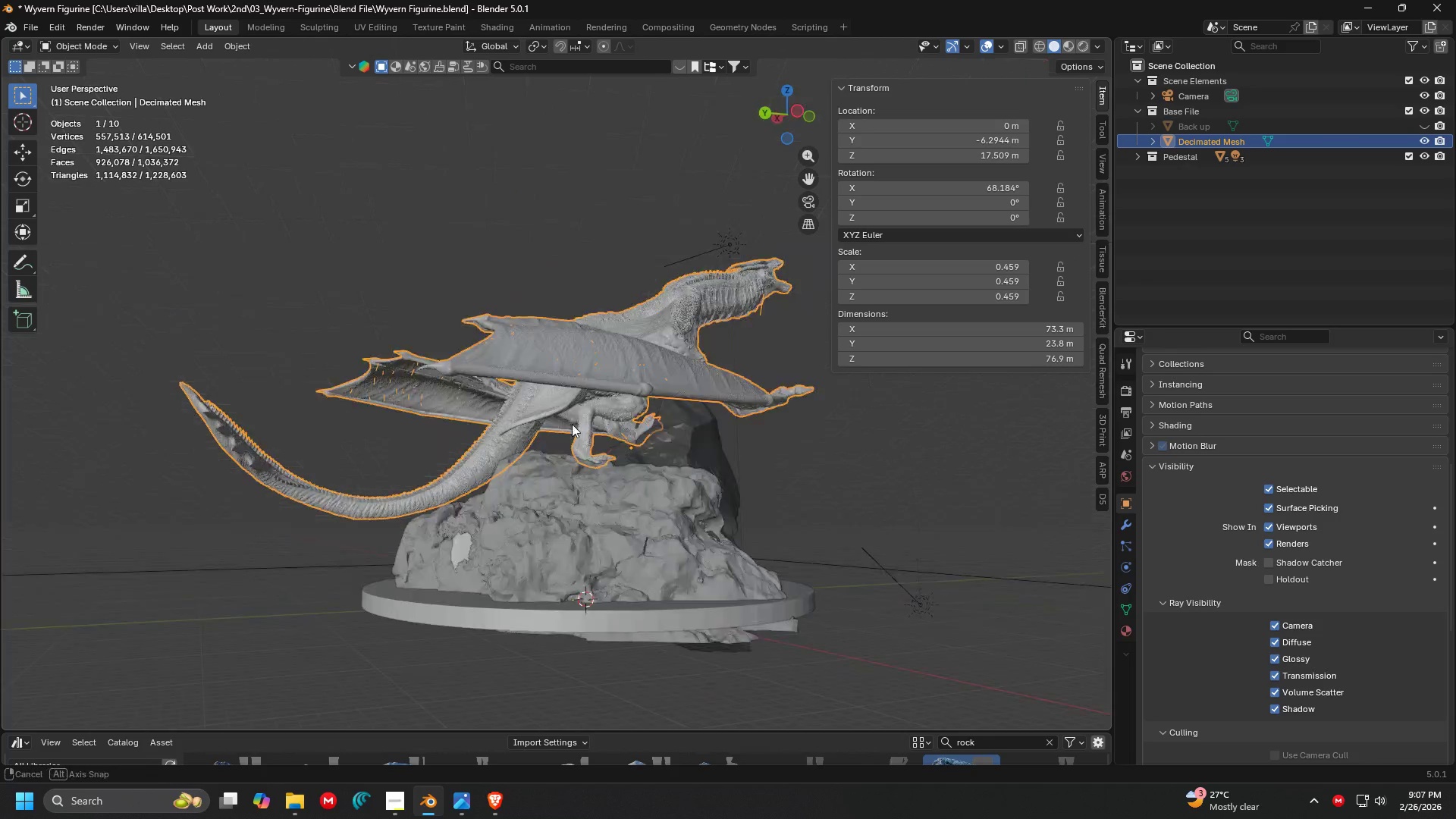 
left_click([541, 394])
 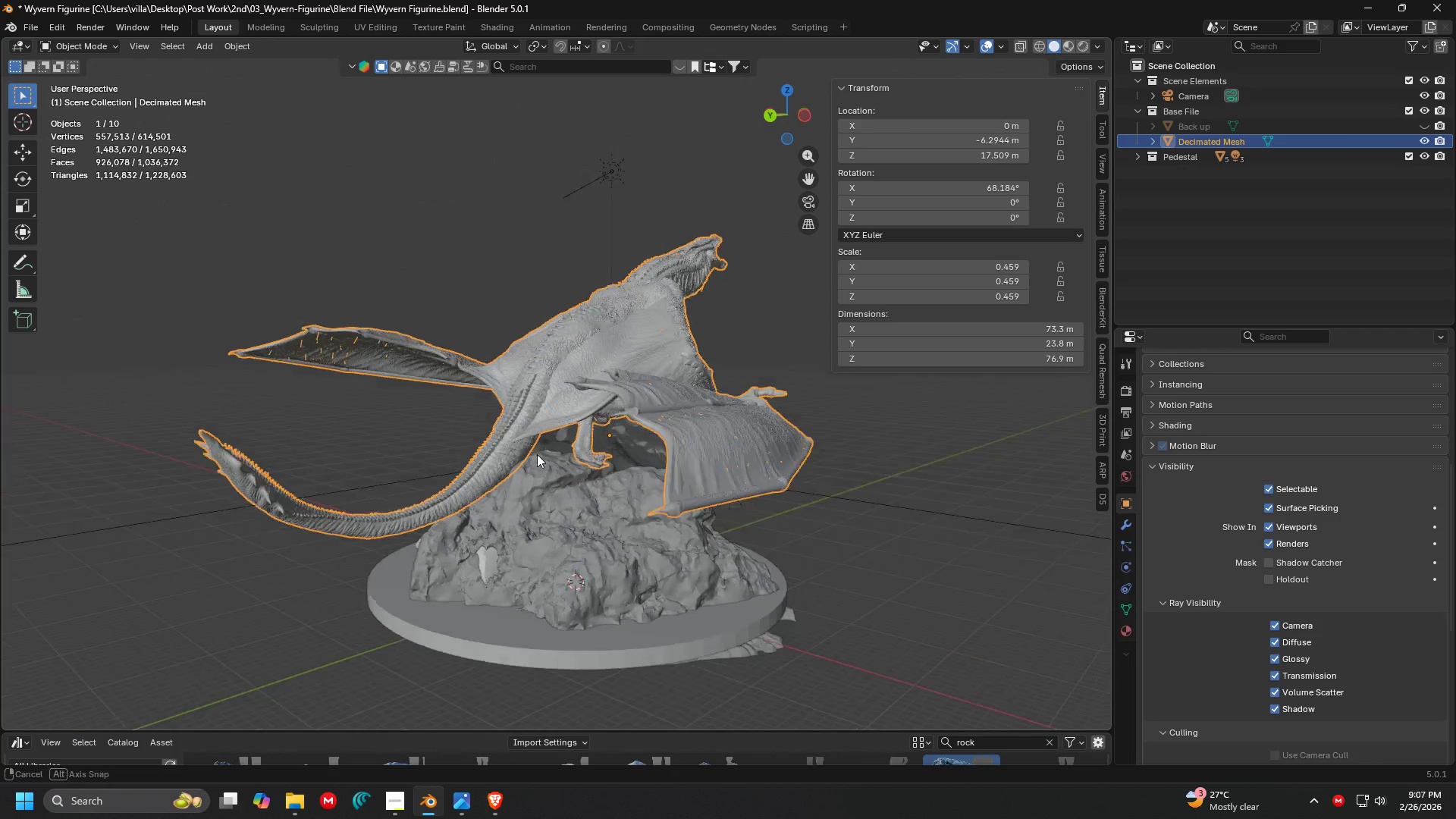 
scroll: coordinate [528, 473], scroll_direction: up, amount: 2.0
 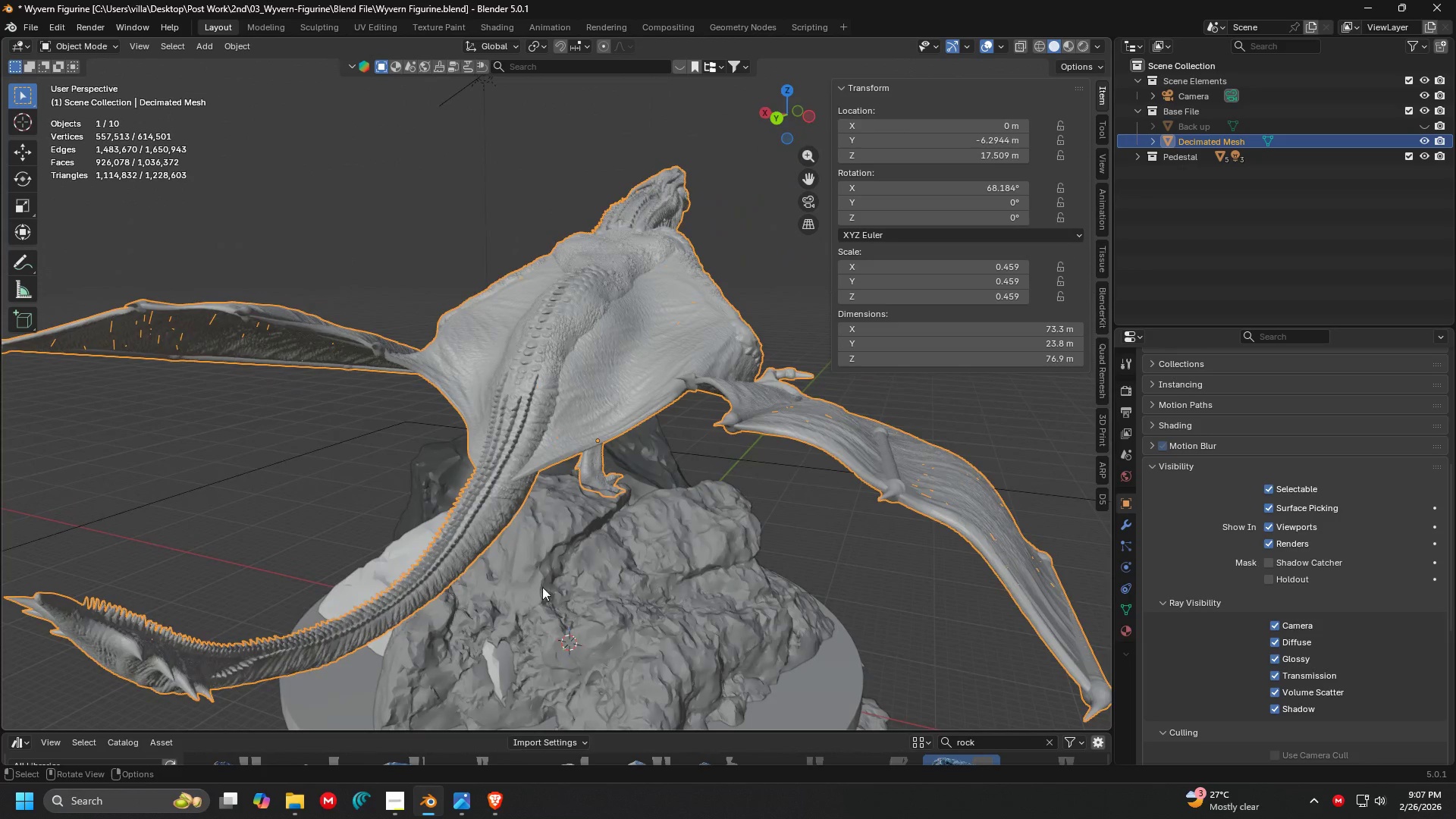 
key(Shift+ShiftLeft)
 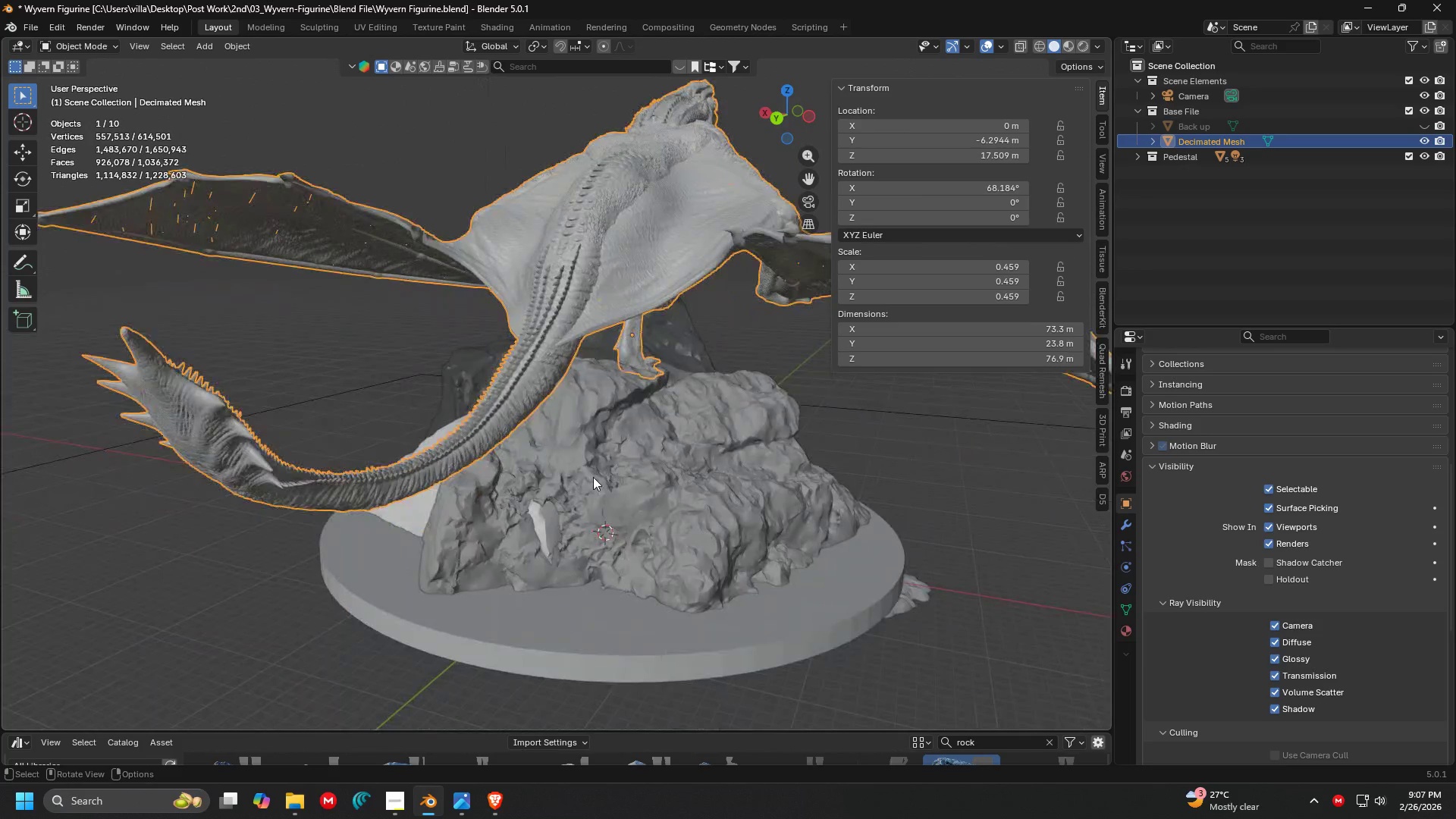 
left_click([593, 477])
 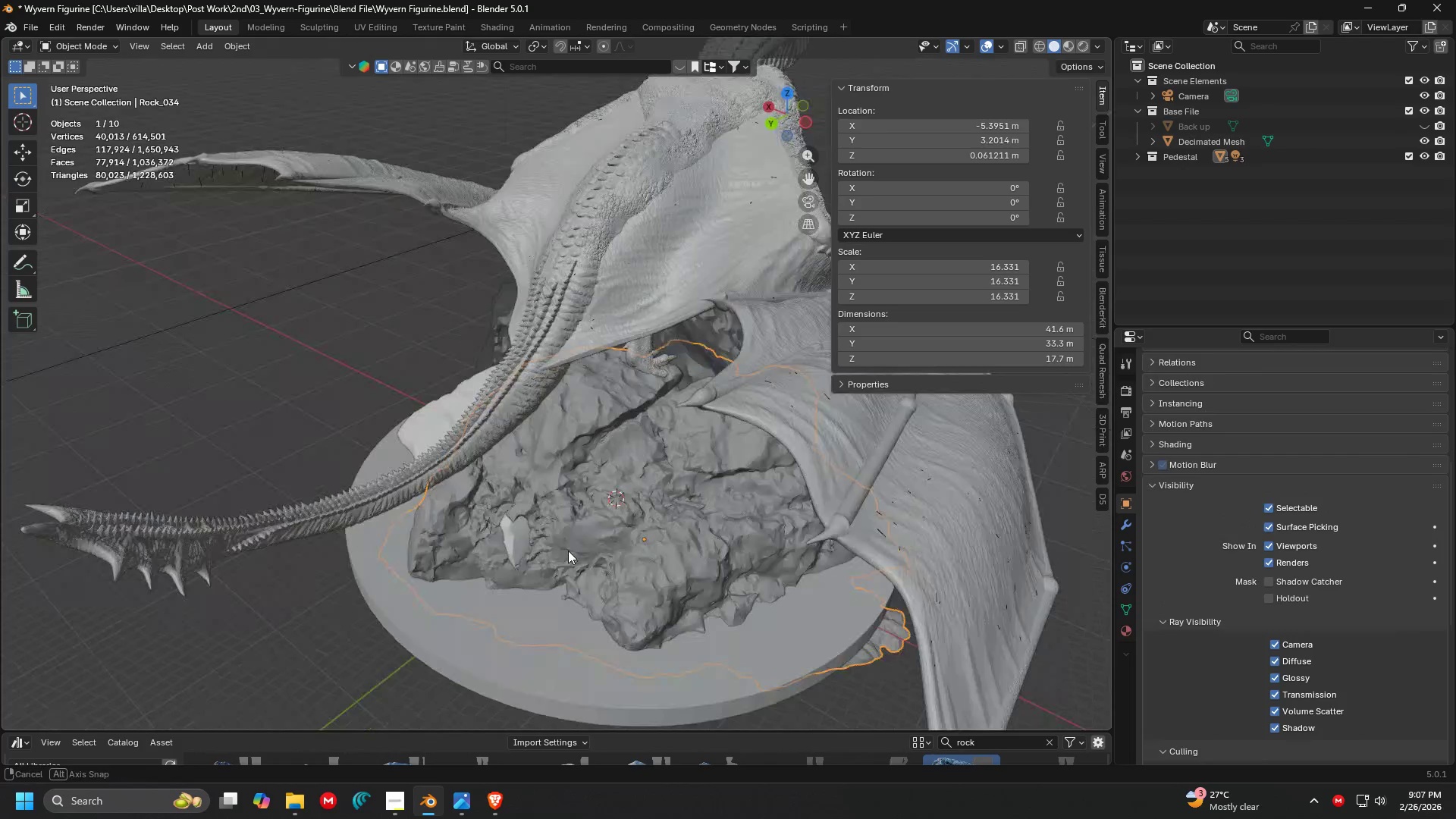 
key(Shift+ShiftLeft)
 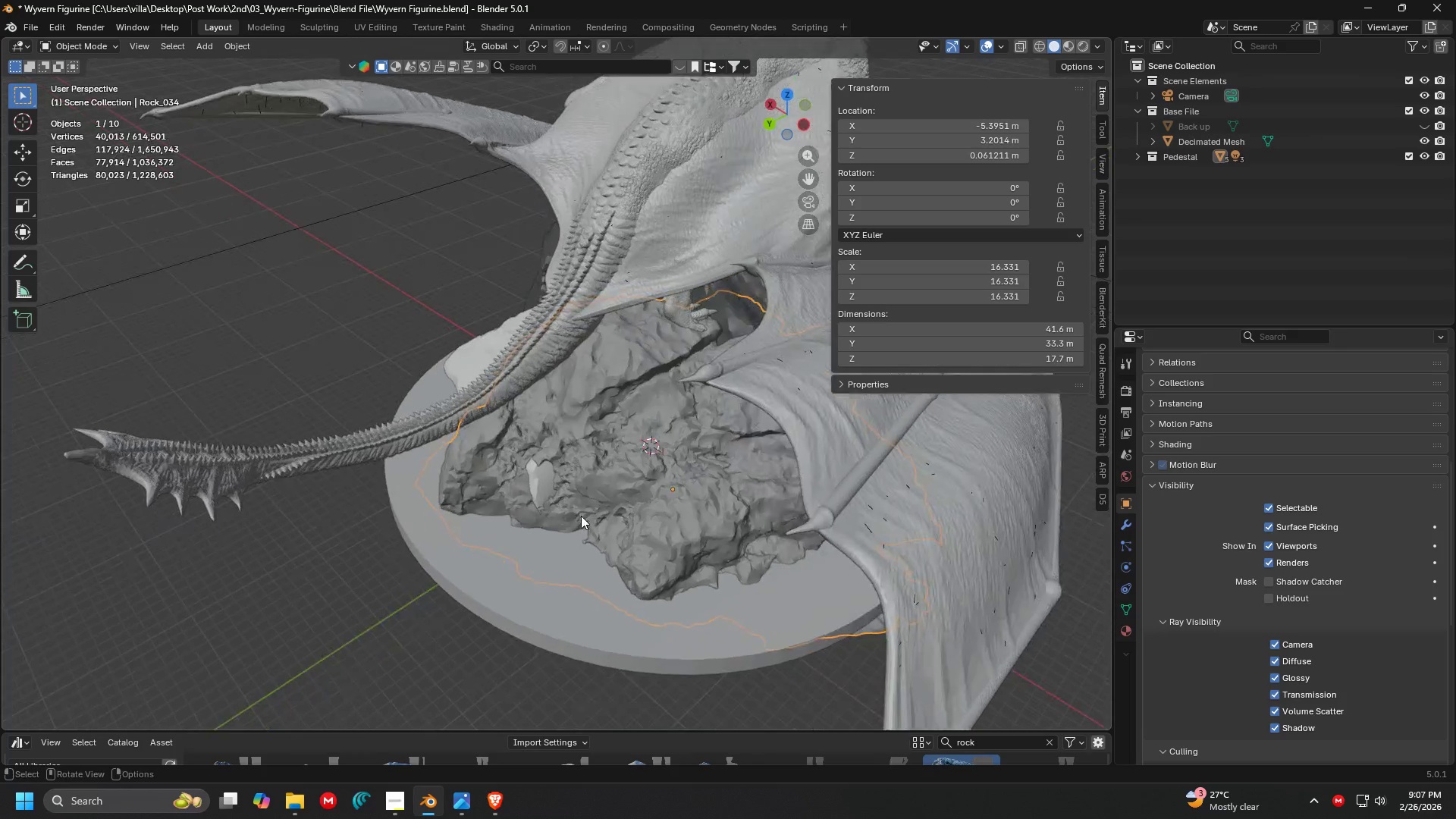 
key(G)
 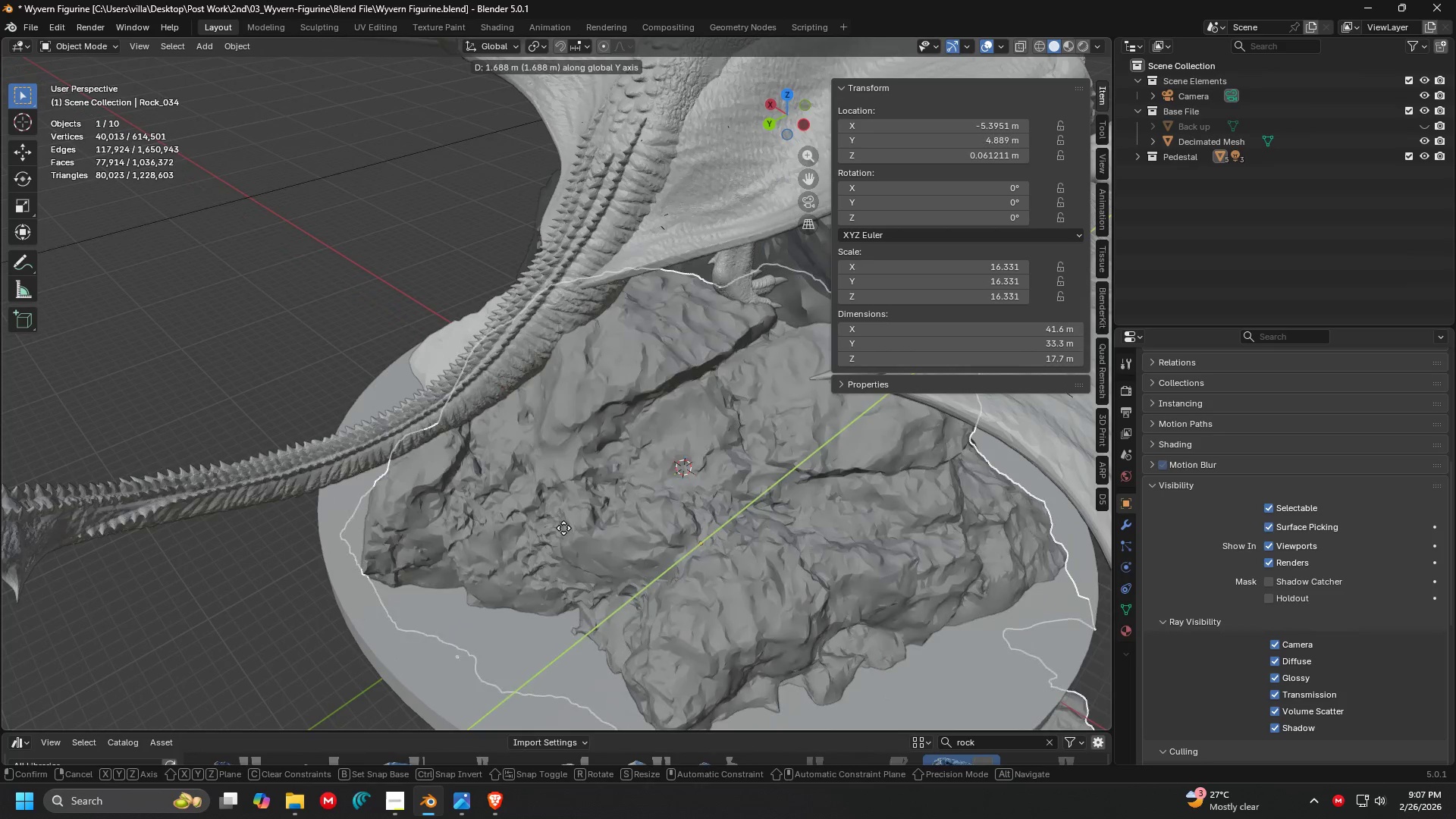 
scroll: coordinate [581, 516], scroll_direction: up, amount: 2.0
 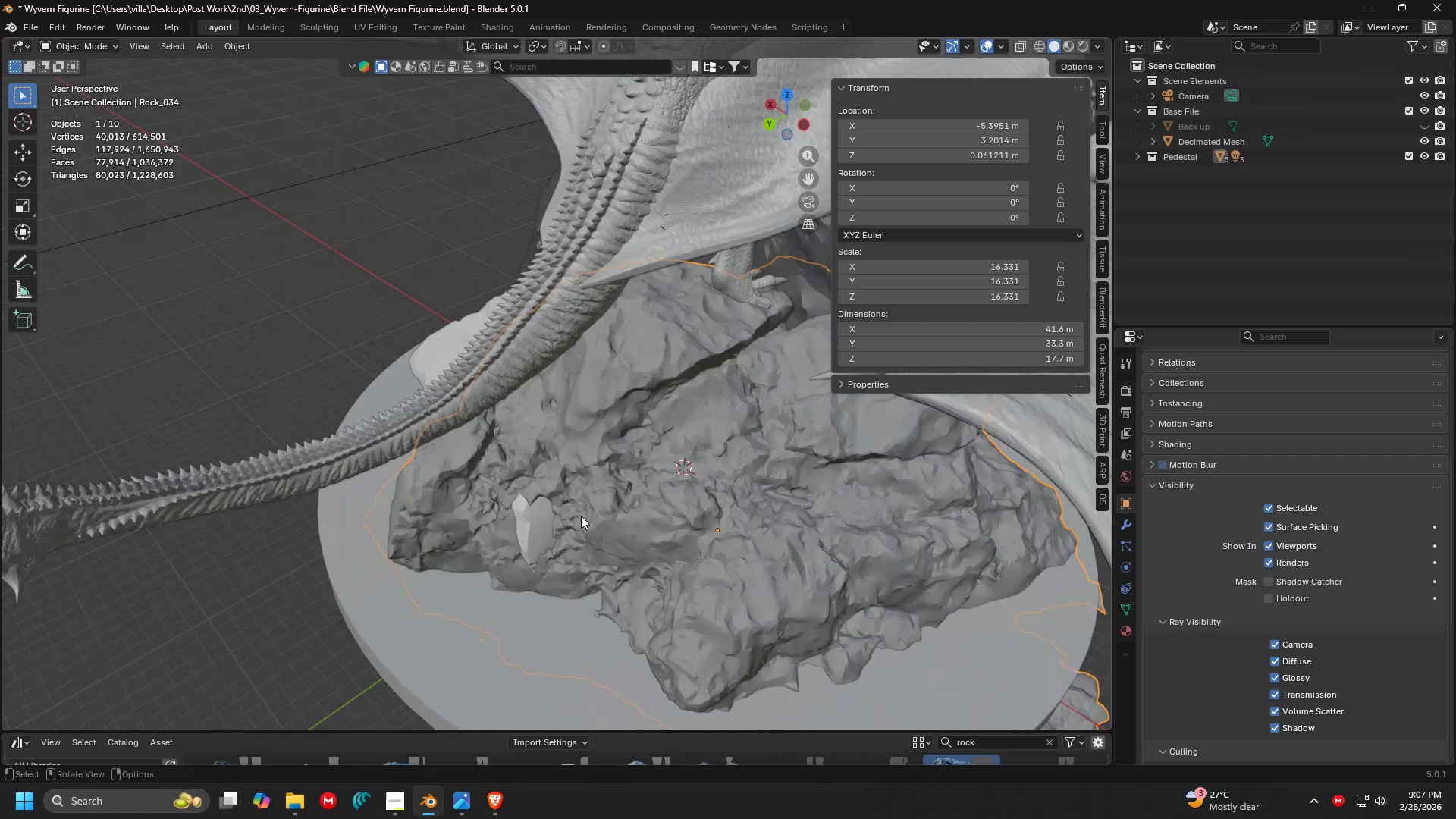 
left_click([563, 528])
 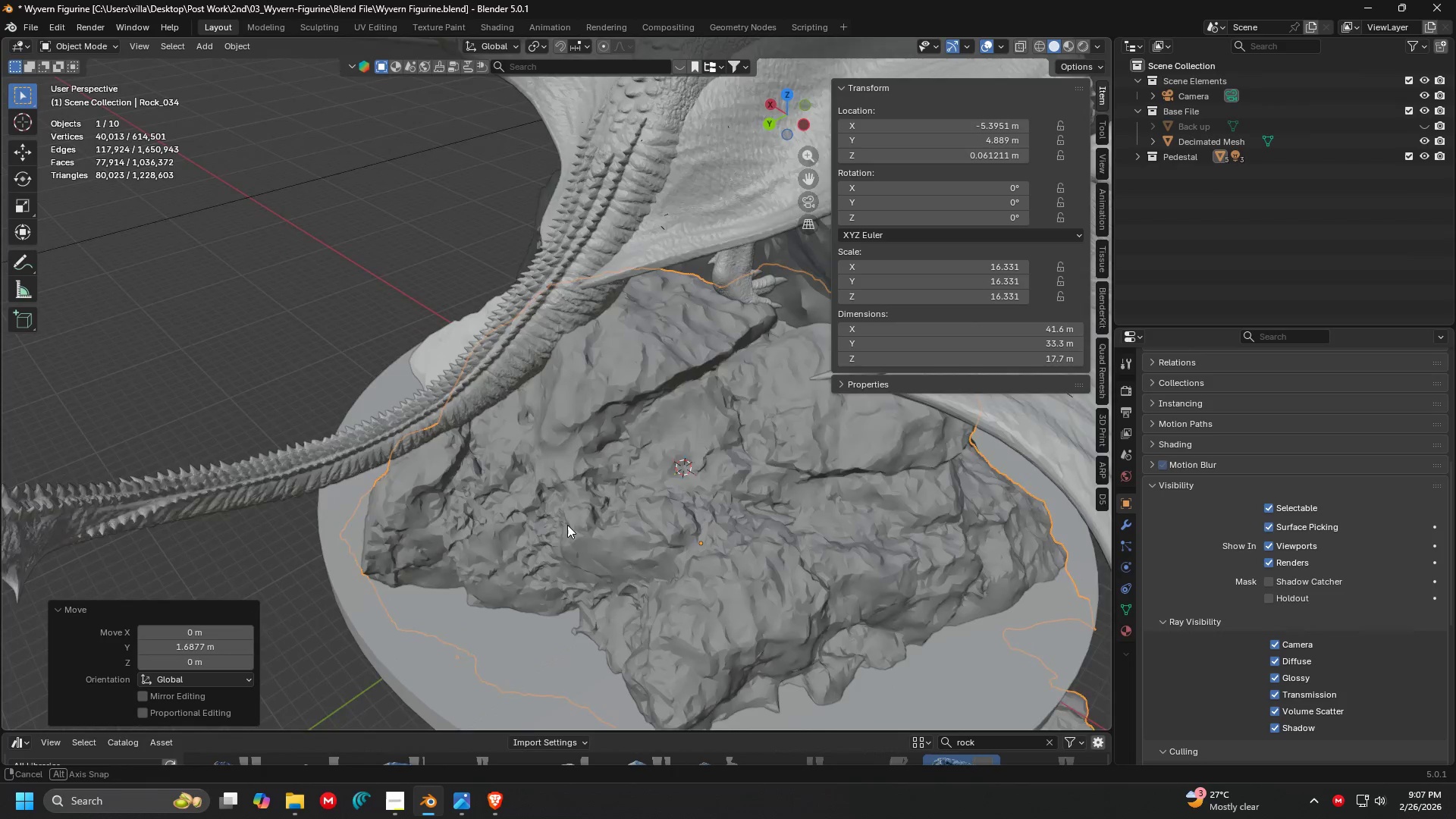 
key(Shift+ShiftLeft)
 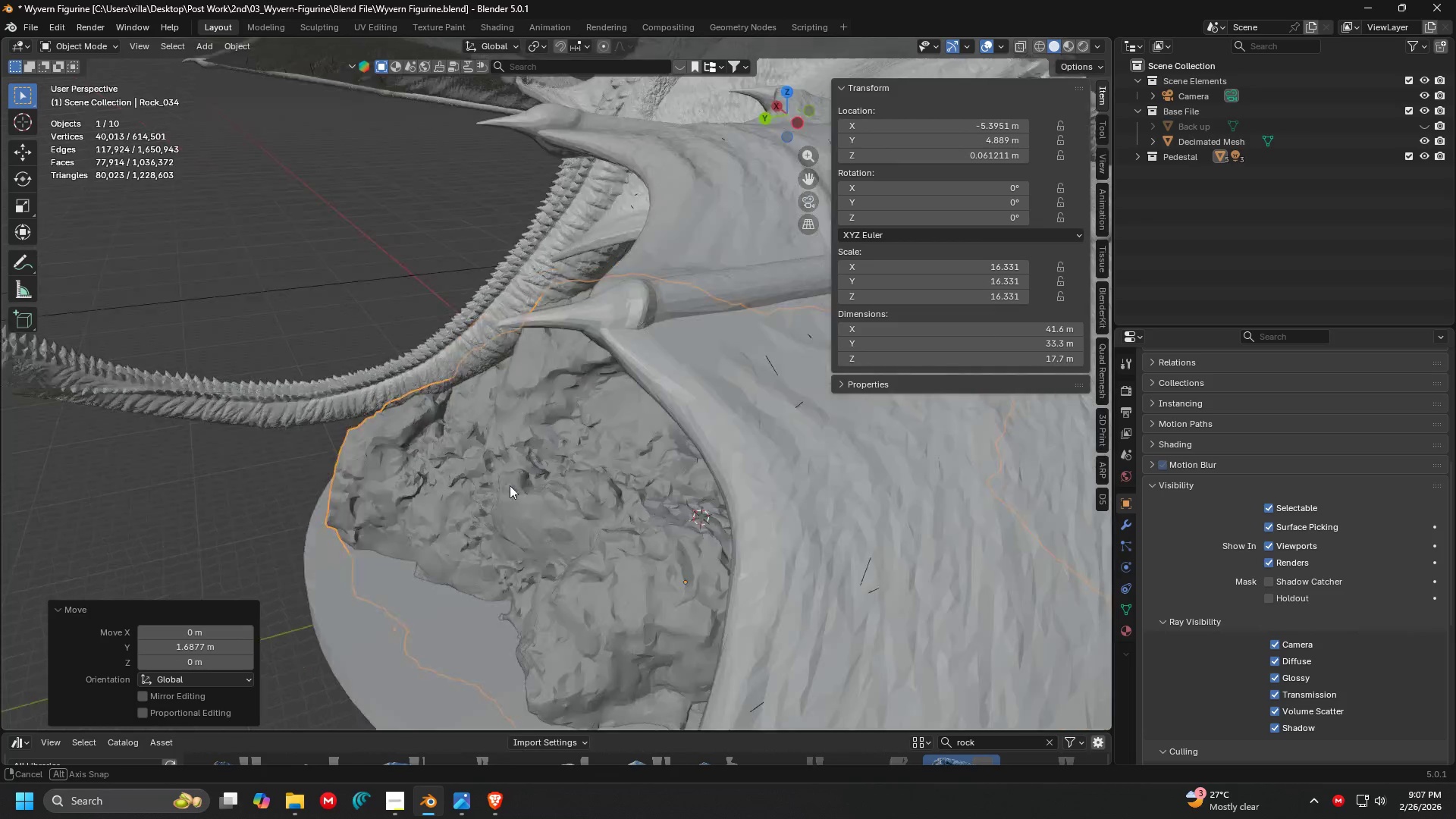 
key(Shift+ShiftLeft)
 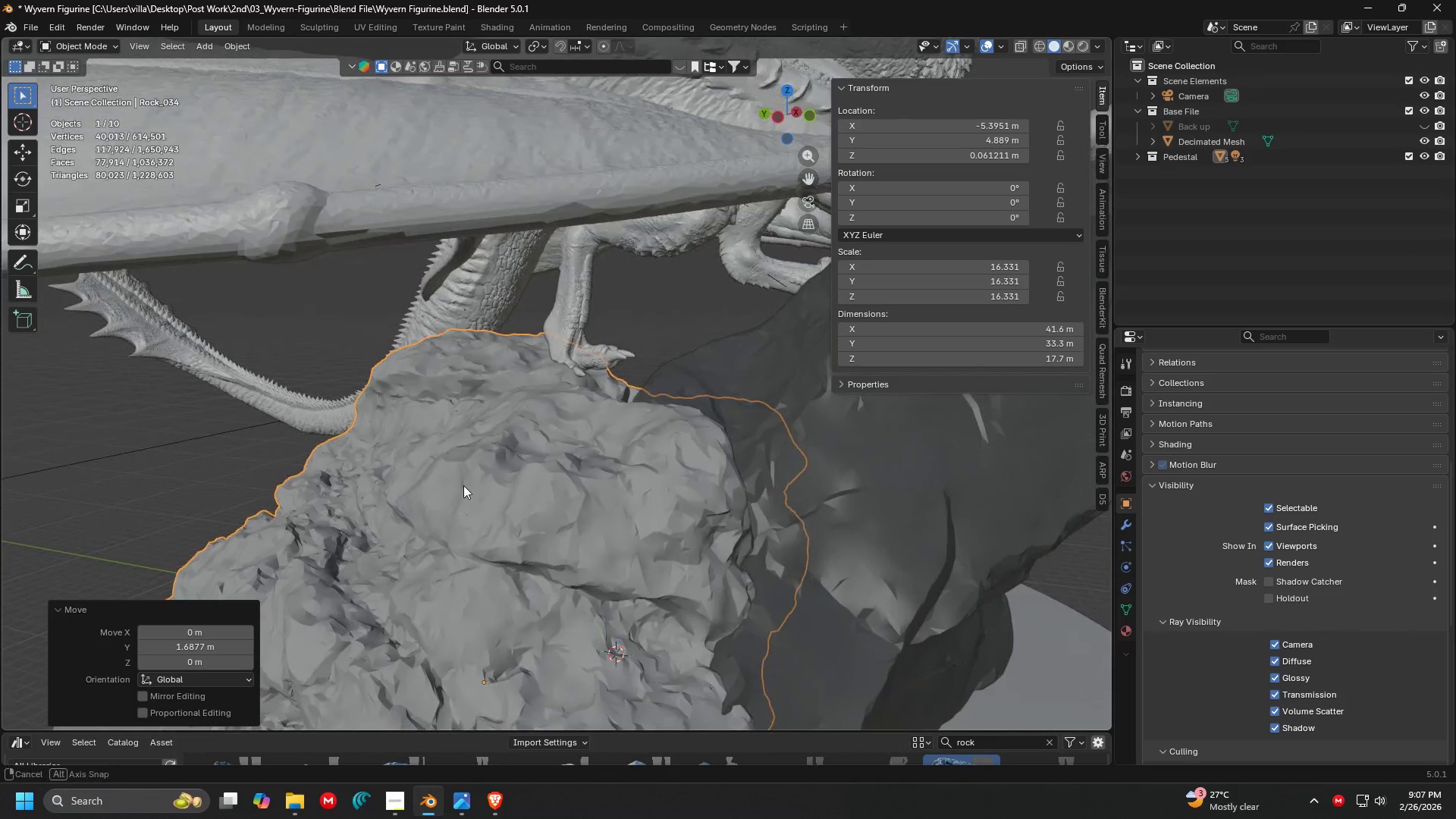 
key(Shift+ShiftLeft)
 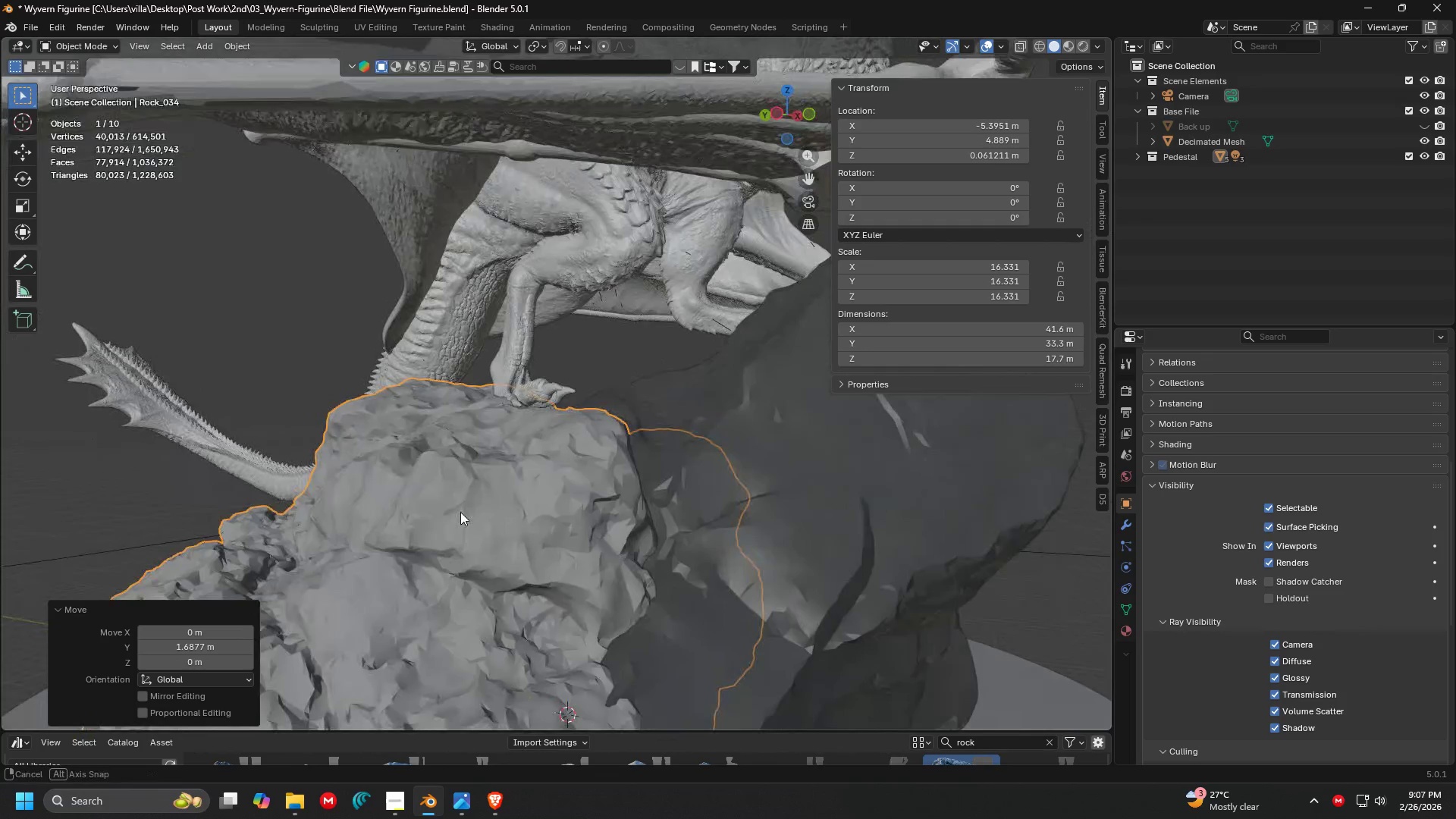 
key(Shift+ShiftLeft)
 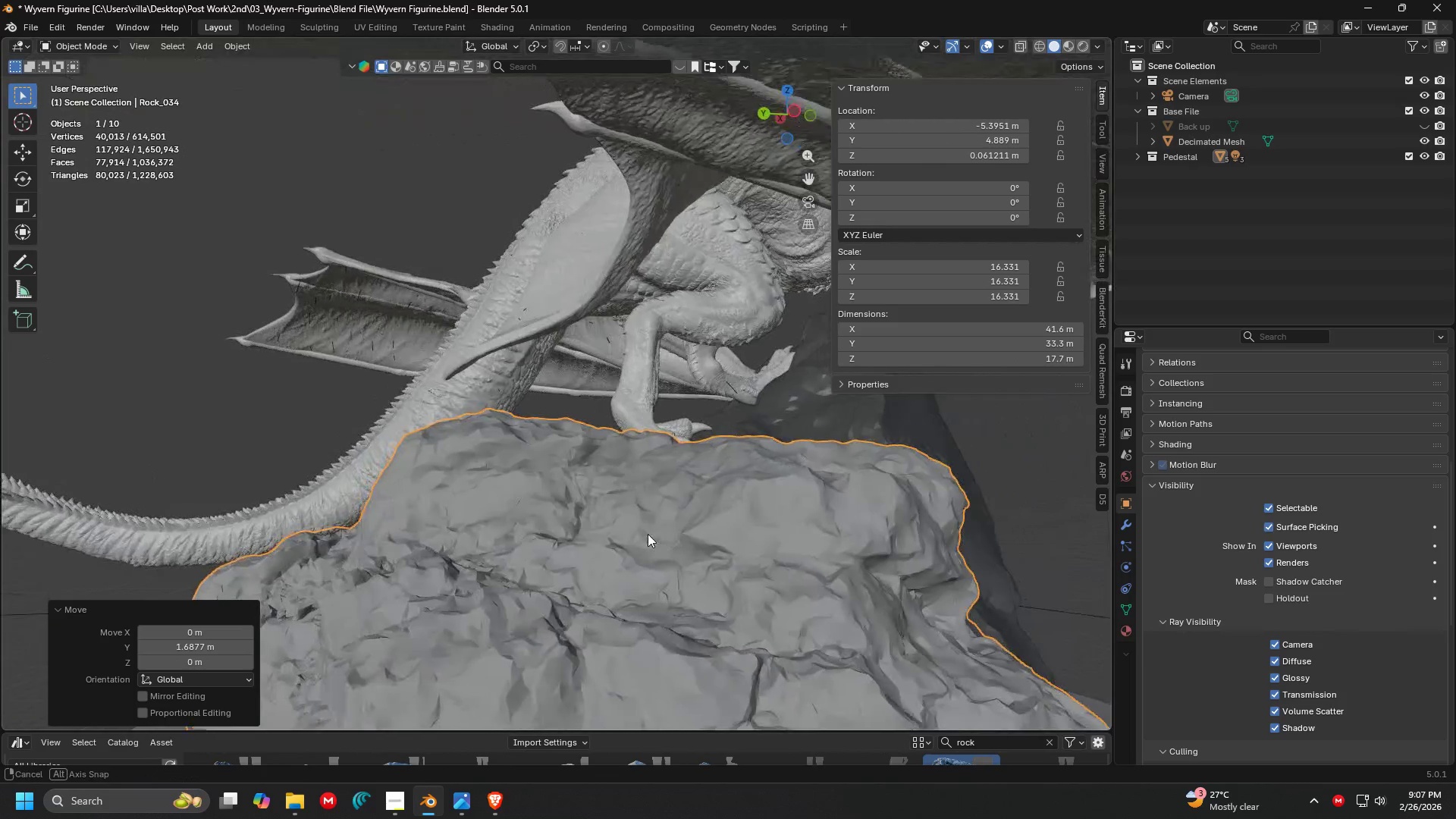 
key(Shift+ShiftLeft)
 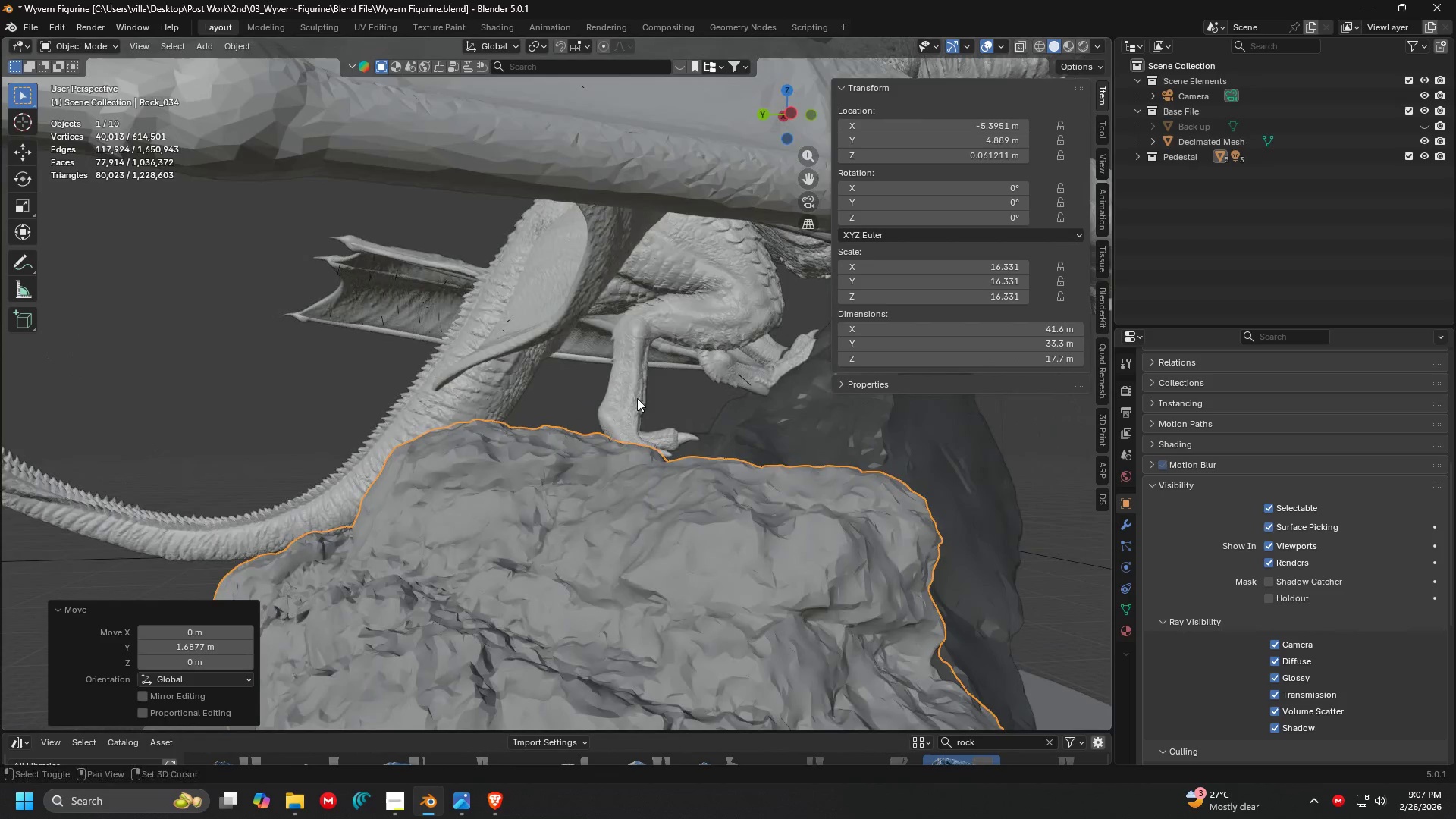 
left_click([637, 391])
 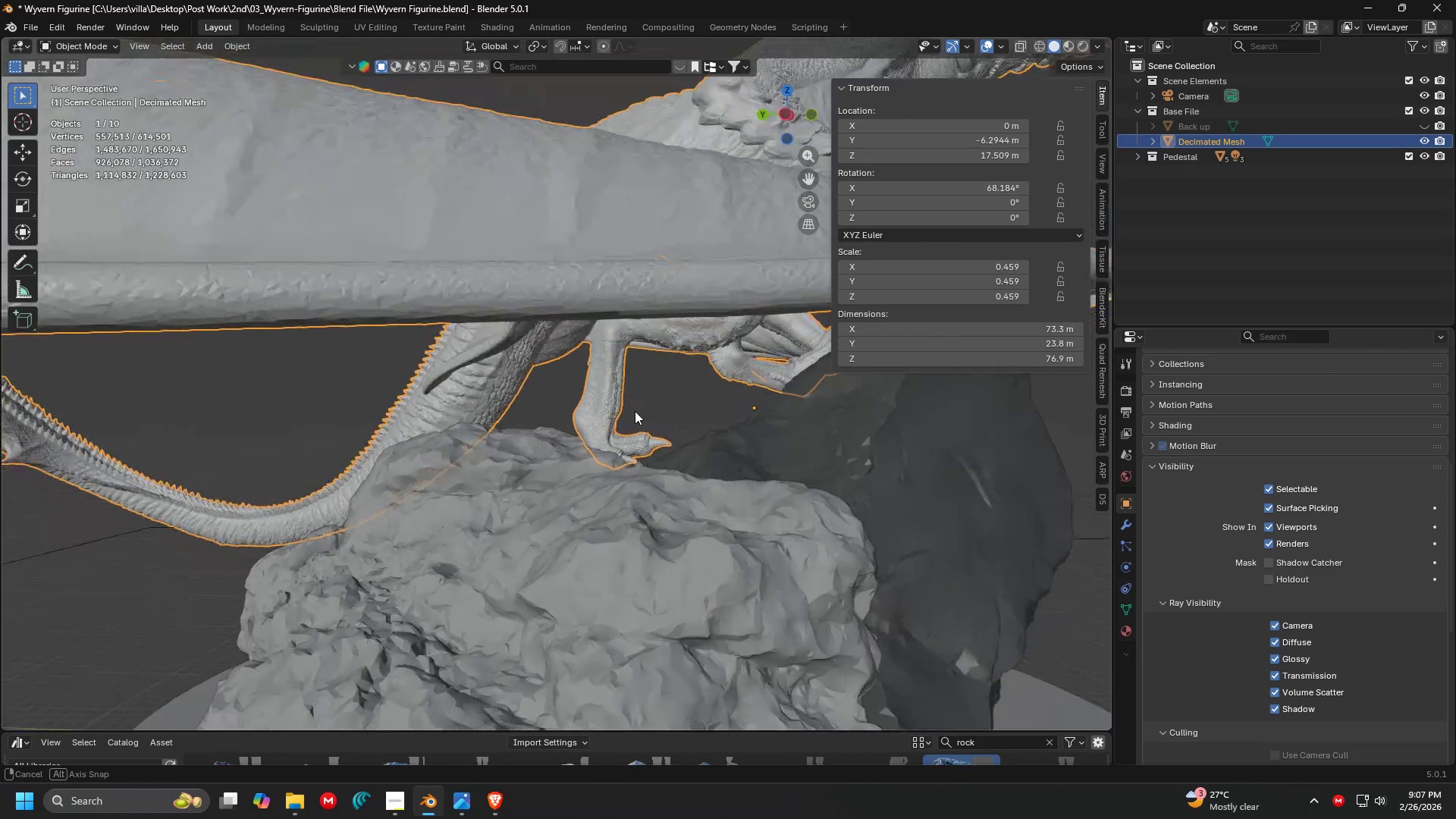 
key(Shift+ShiftLeft)
 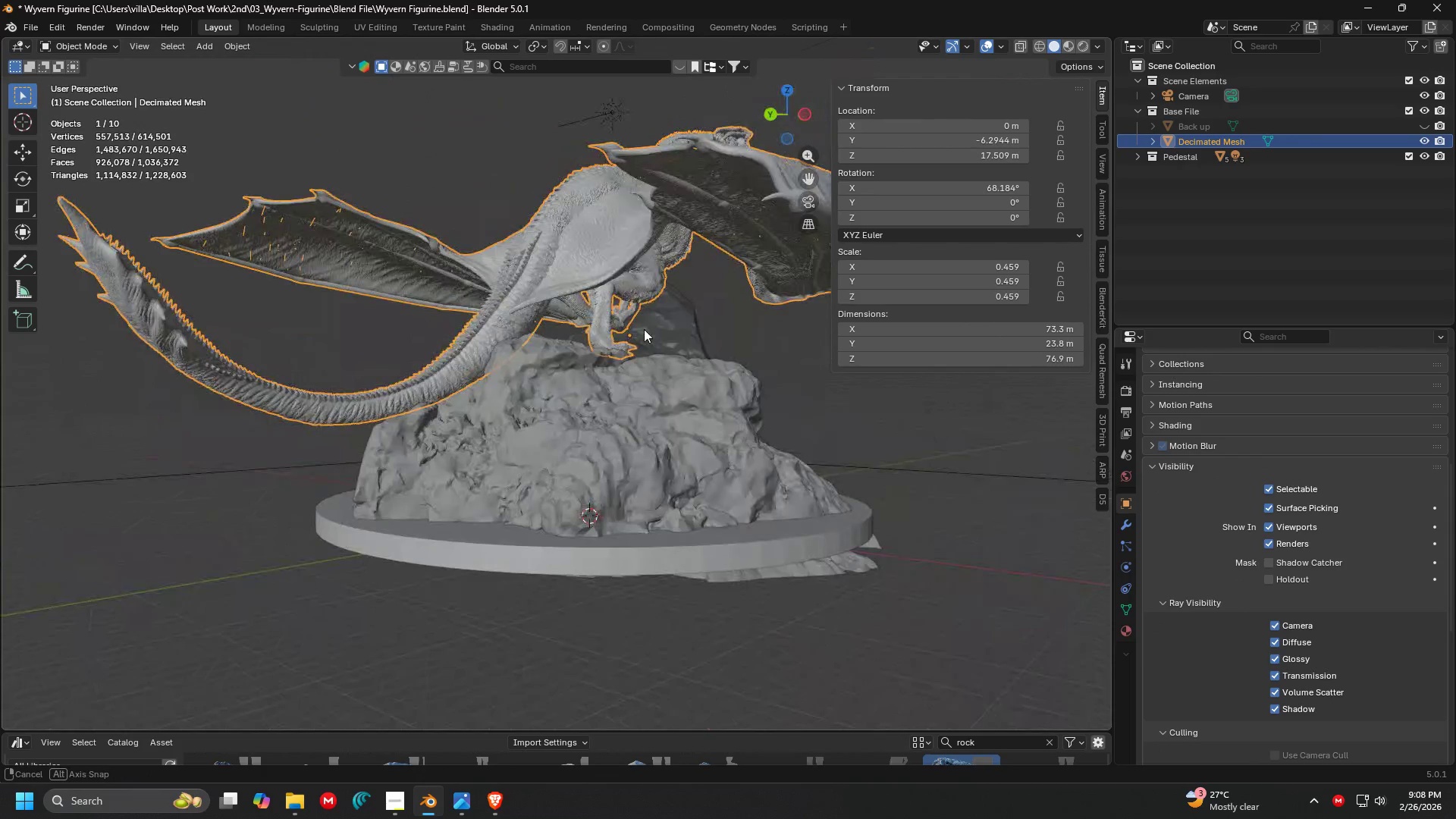 
scroll: coordinate [602, 444], scroll_direction: down, amount: 3.0
 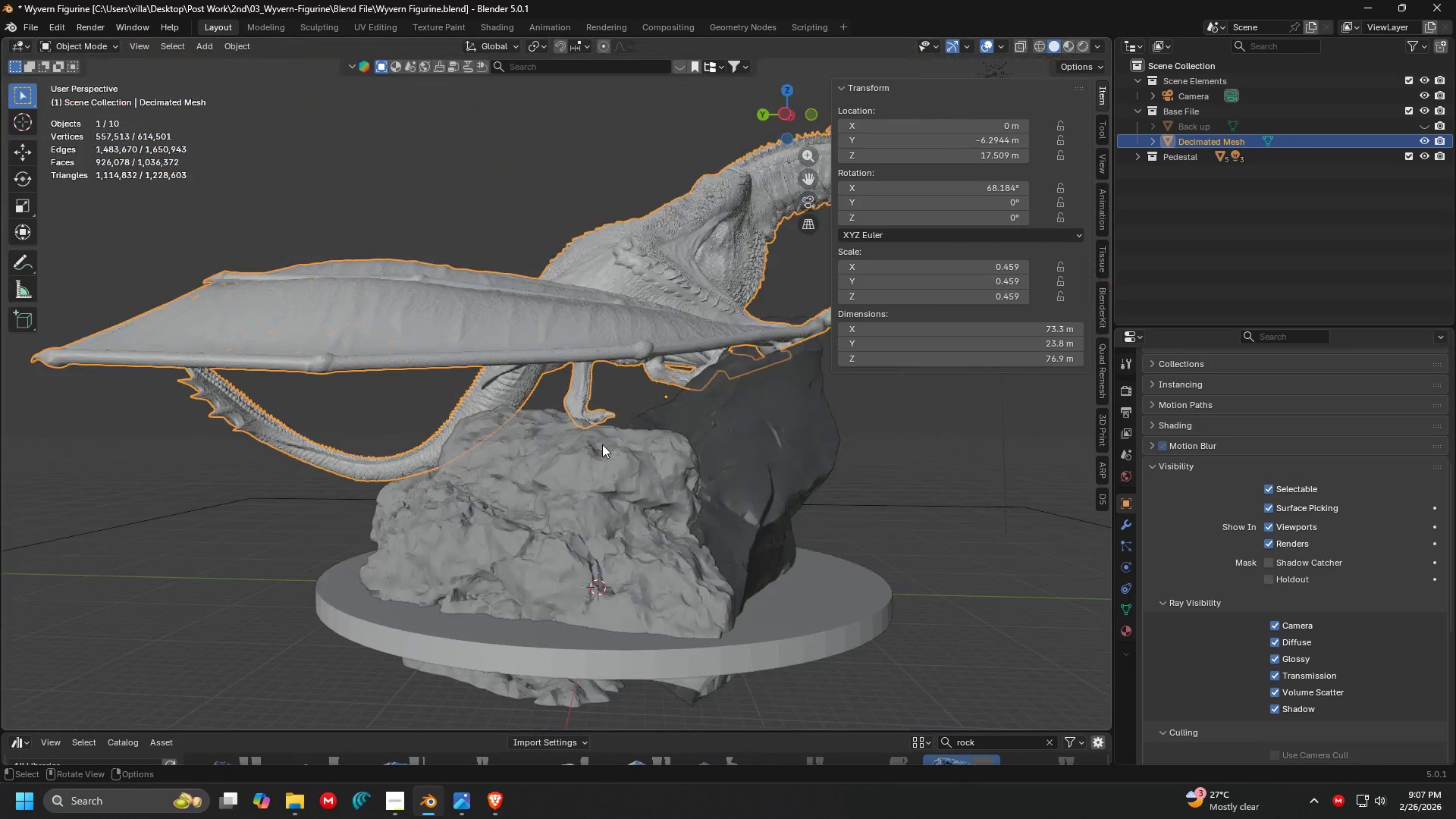 
key(Shift+ShiftLeft)
 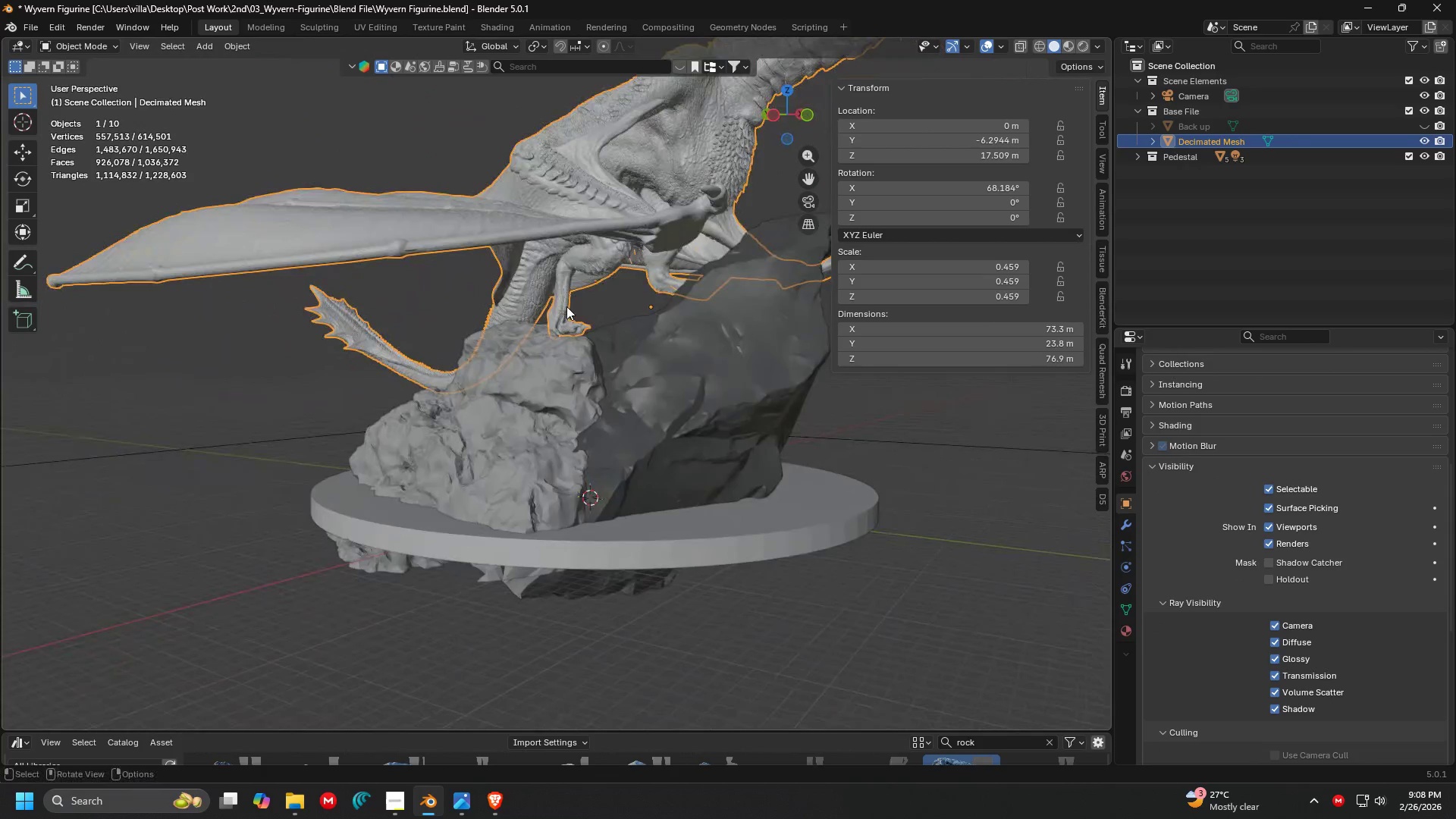 
scroll: coordinate [566, 306], scroll_direction: down, amount: 3.0
 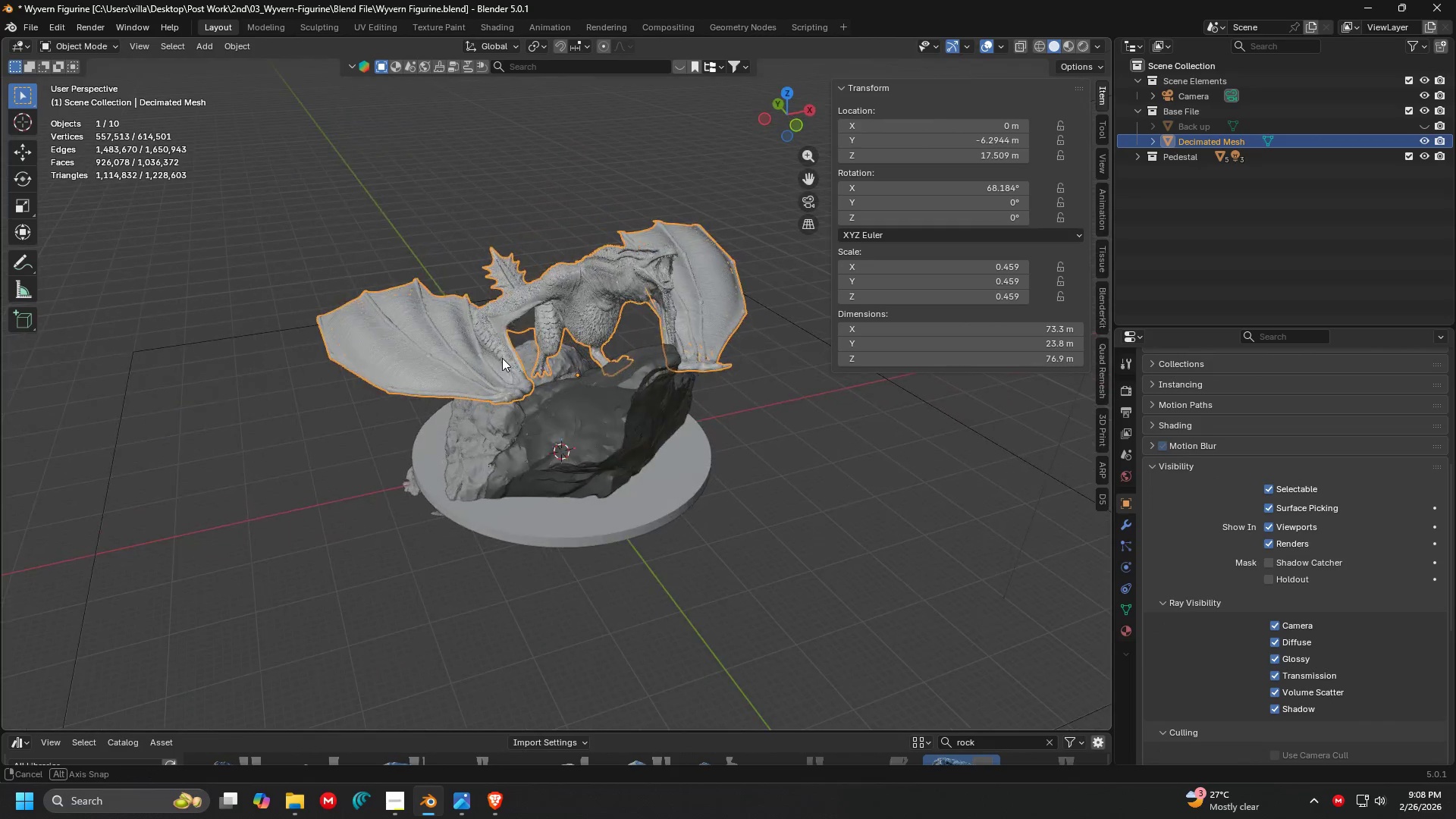 
left_click([491, 427])
 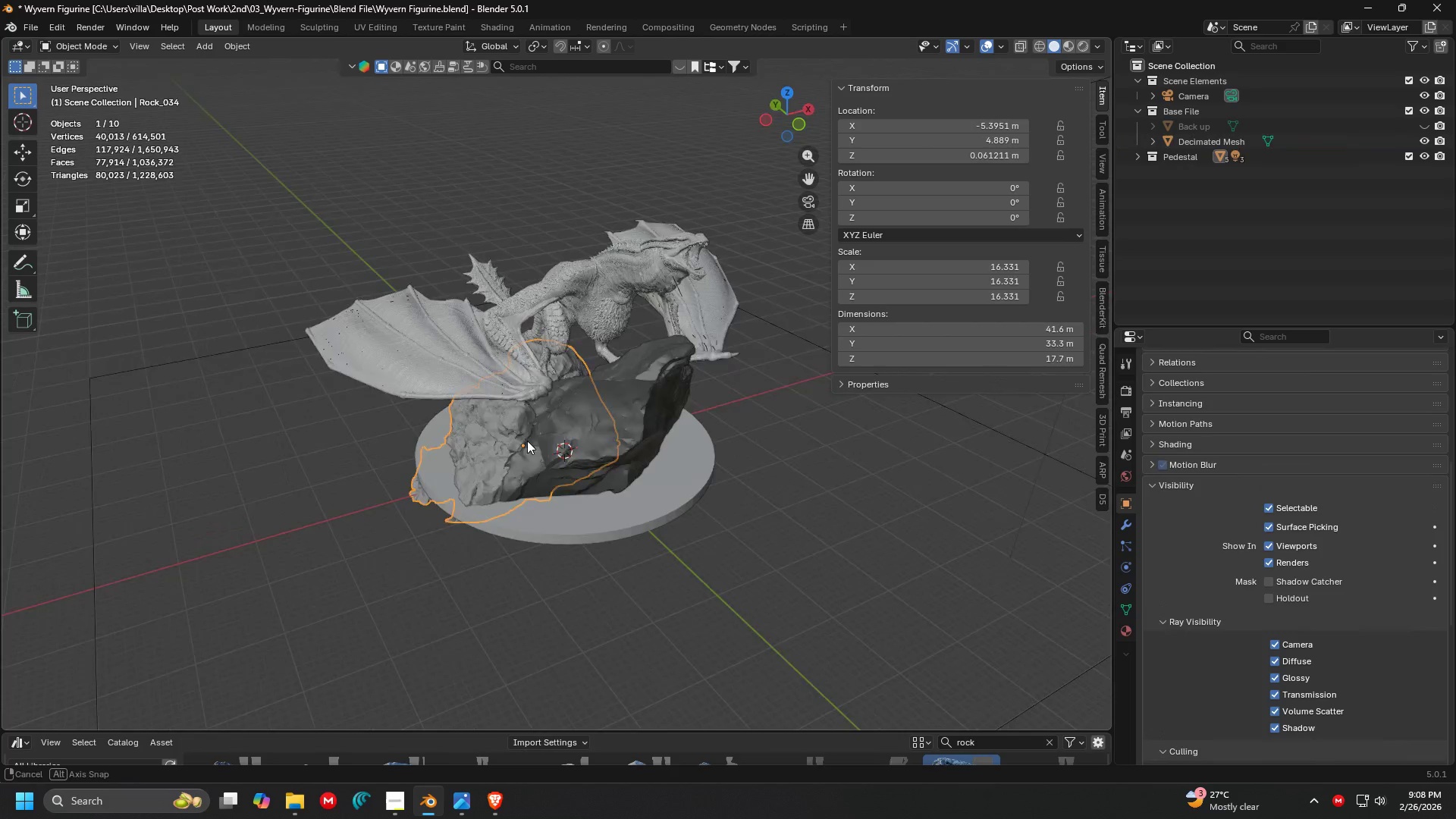 
key(Shift+ShiftLeft)
 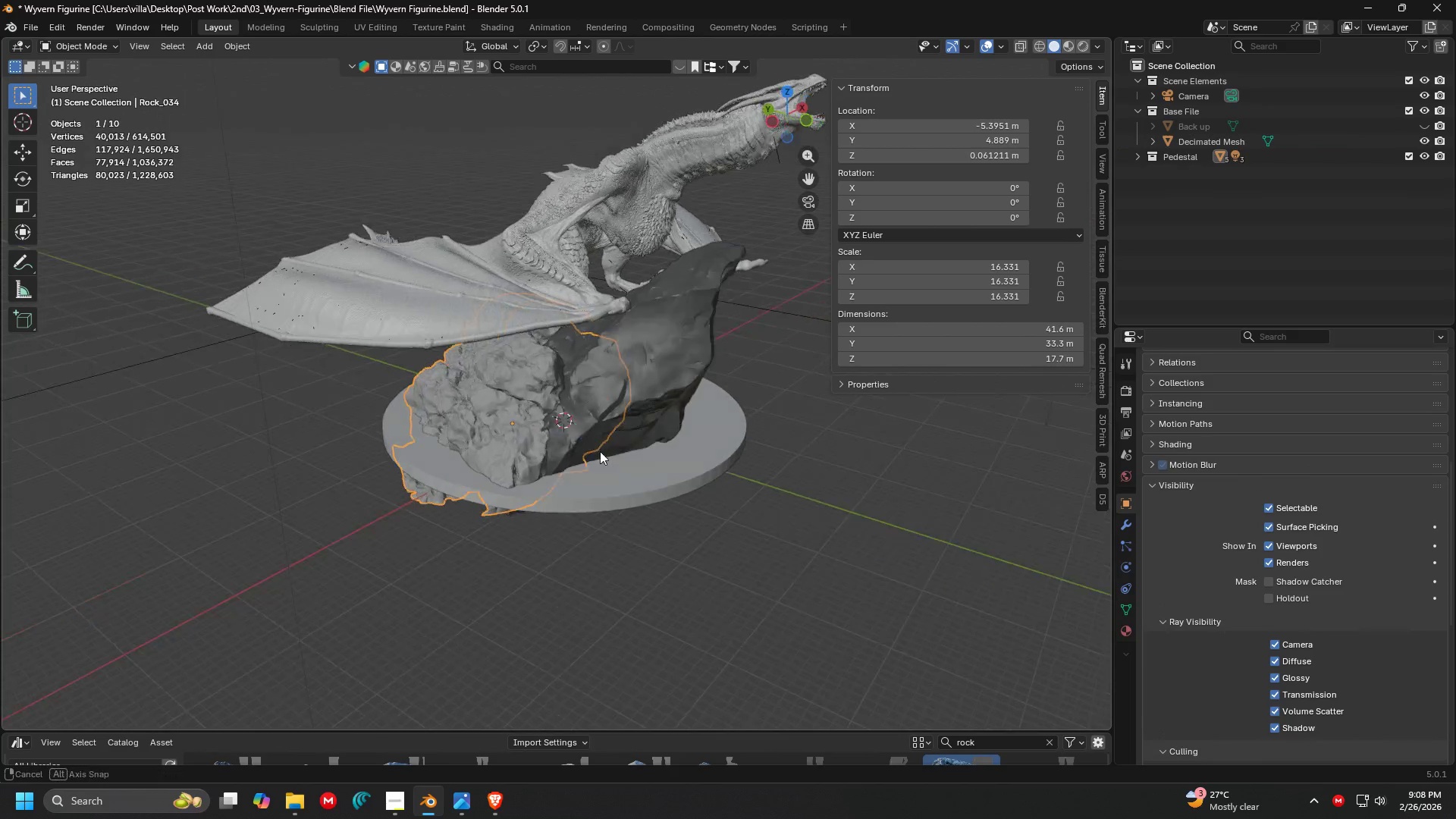 
scroll: coordinate [560, 428], scroll_direction: up, amount: 2.0
 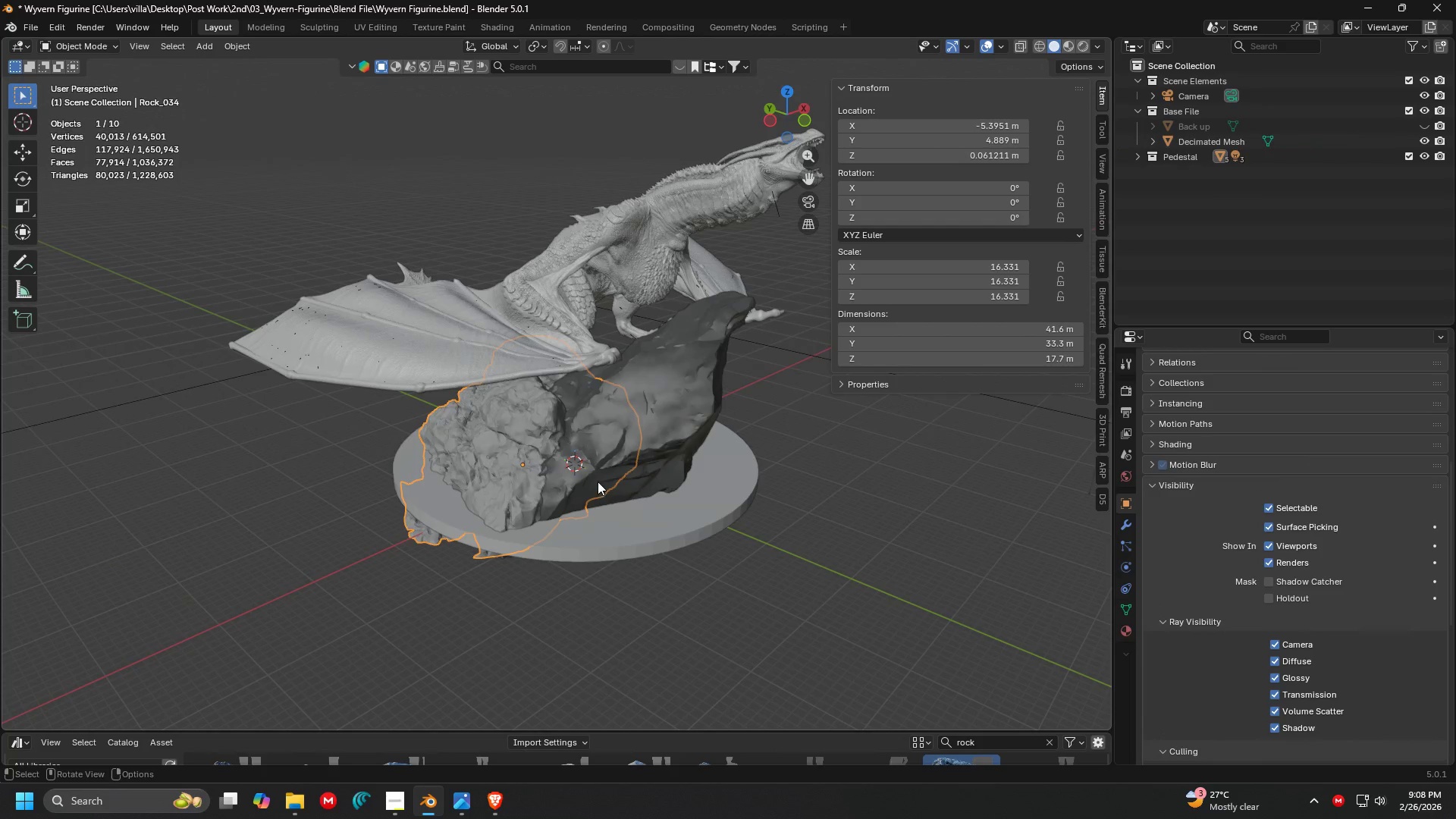 
key(Shift+D)
 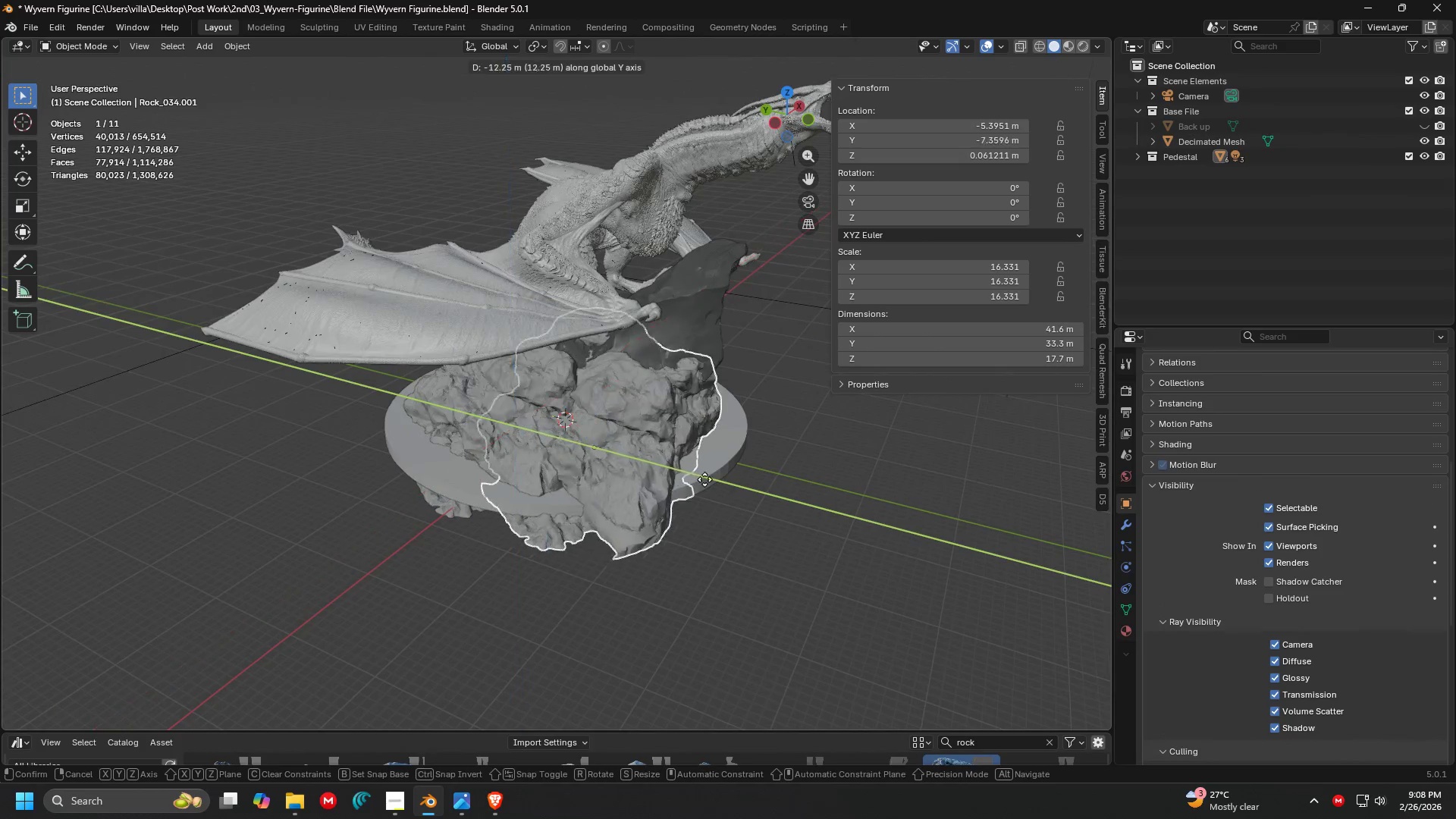 
left_click([723, 479])
 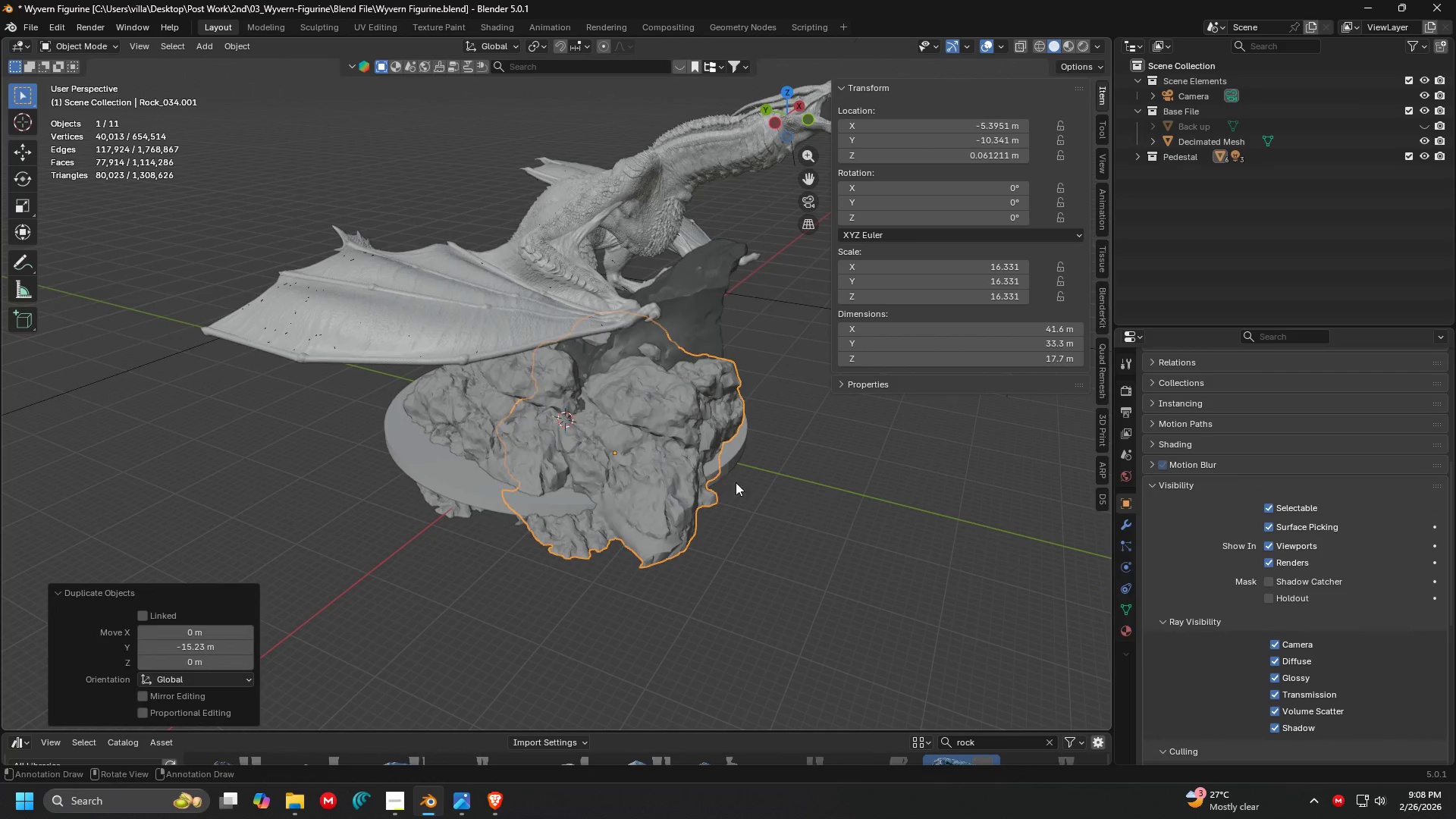 
type(rz)
 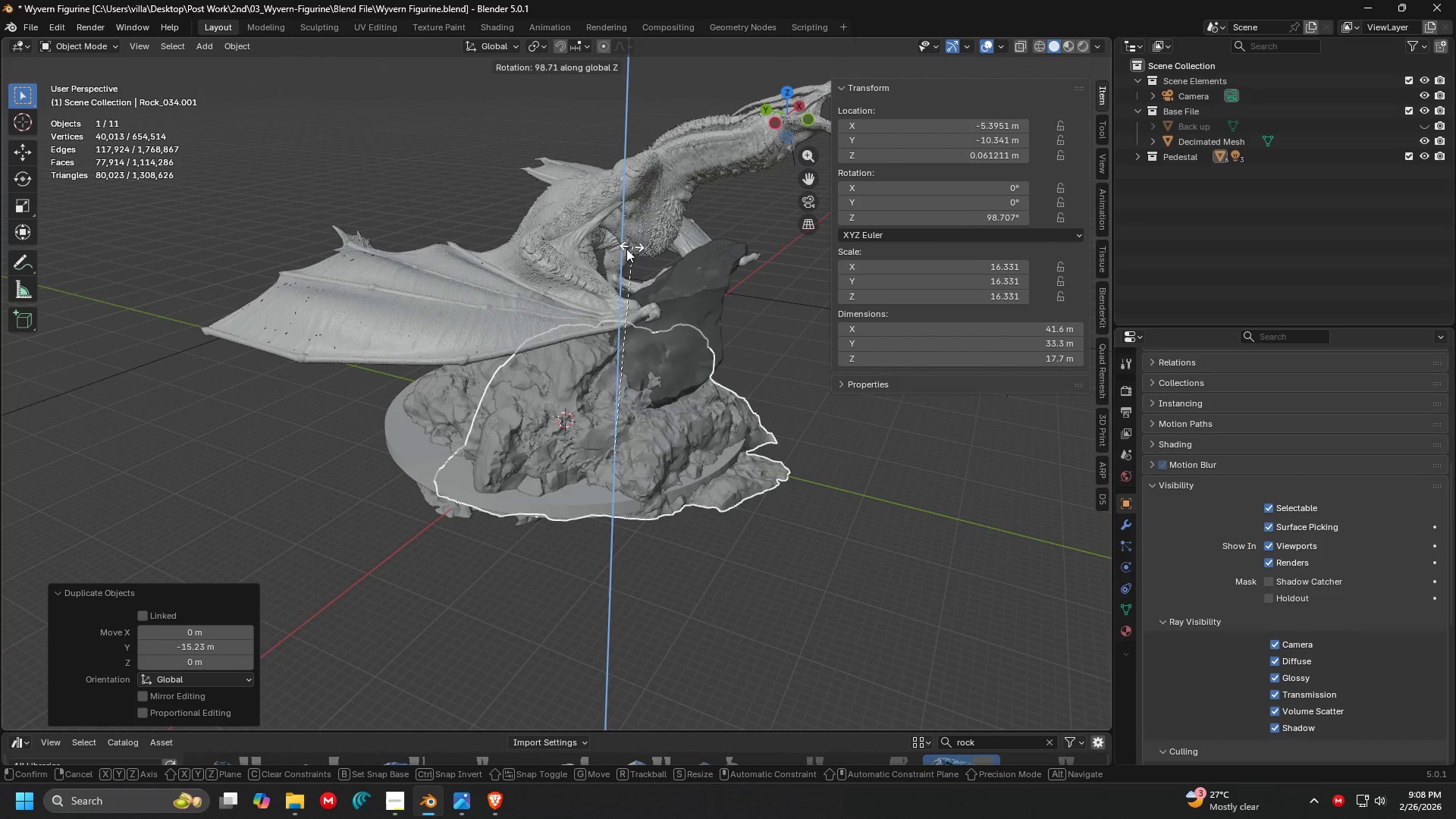 
left_click([562, 269])
 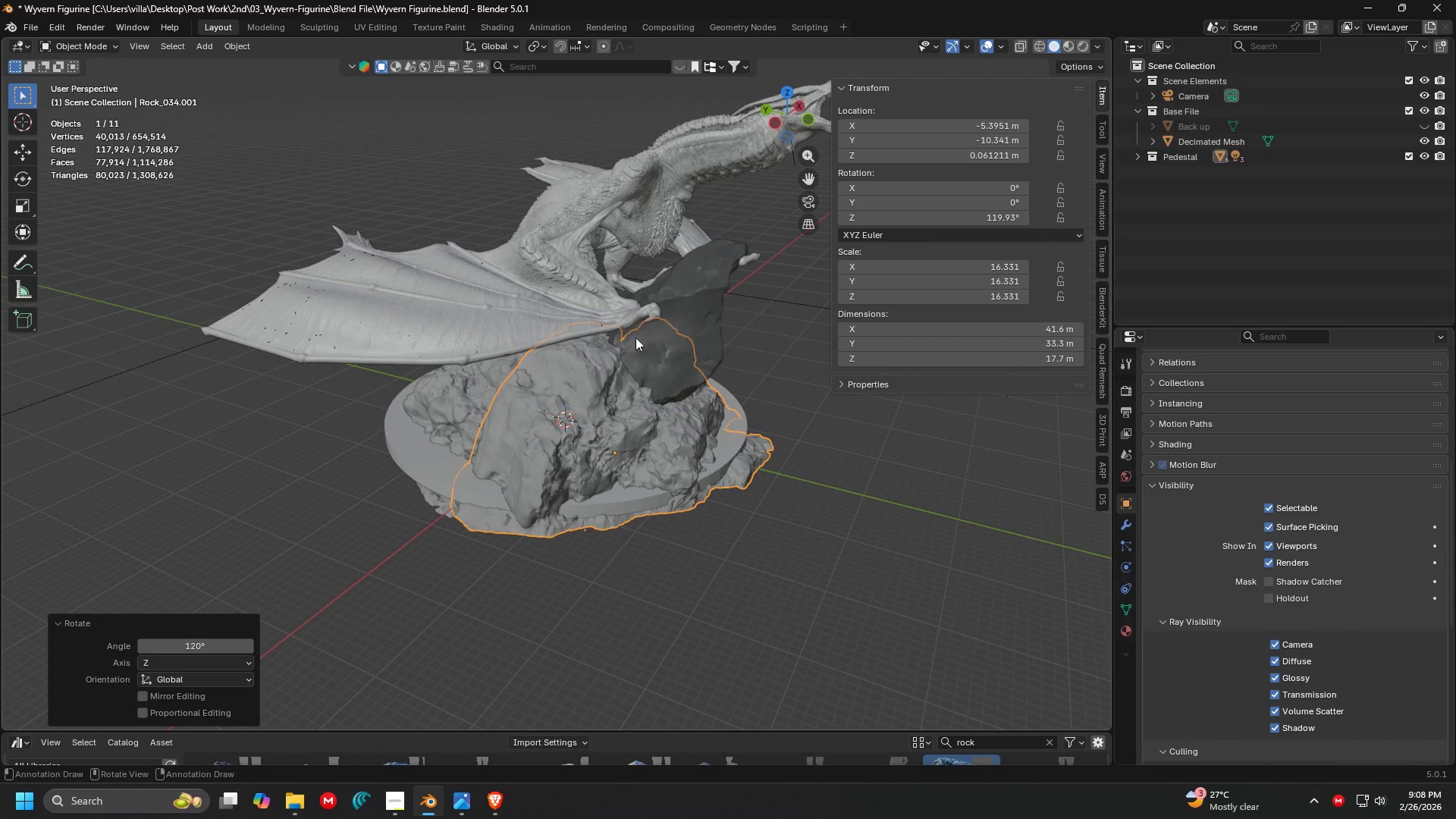 
scroll: coordinate [683, 379], scroll_direction: up, amount: 2.0
 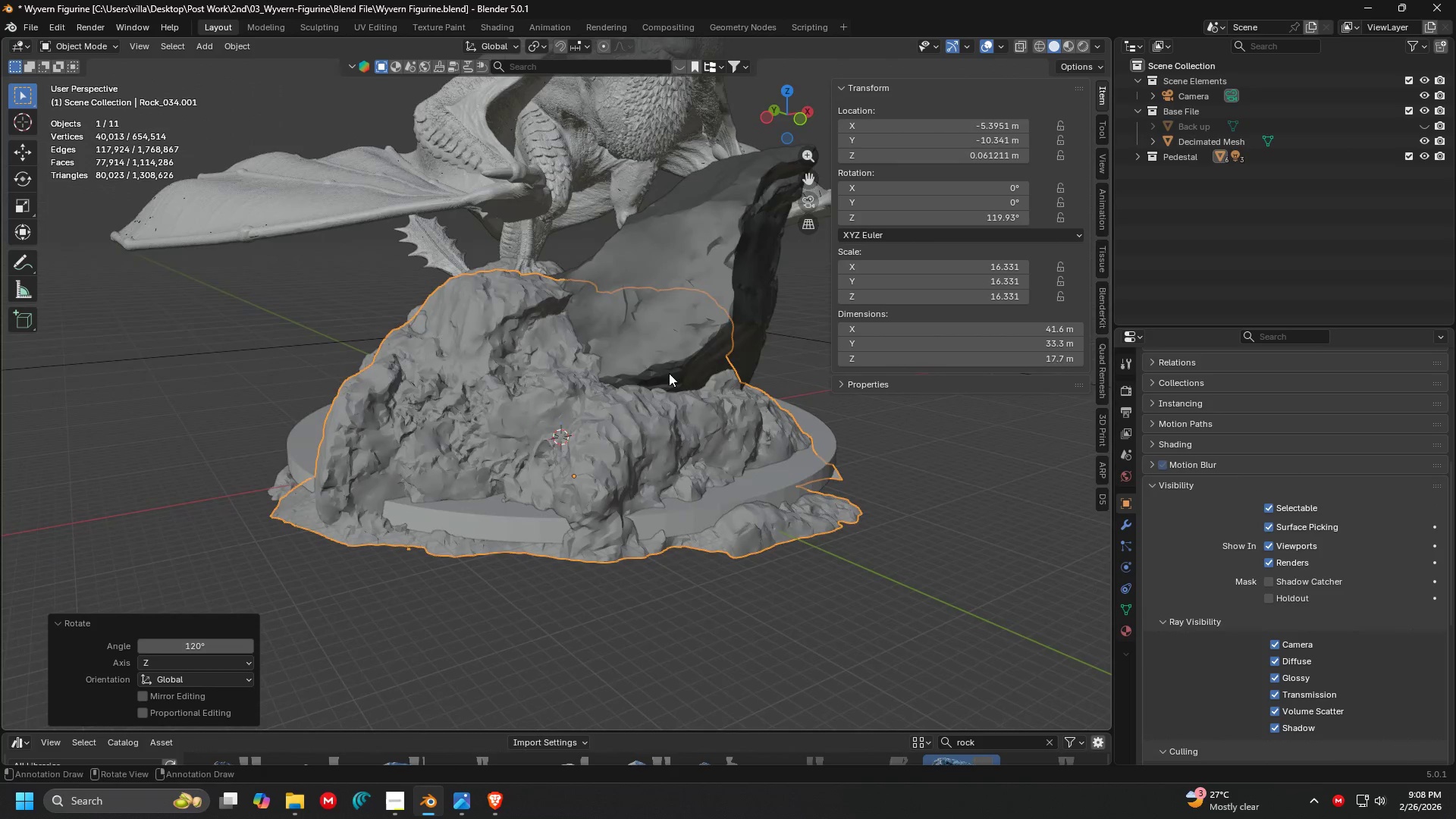 
type(rxty)
 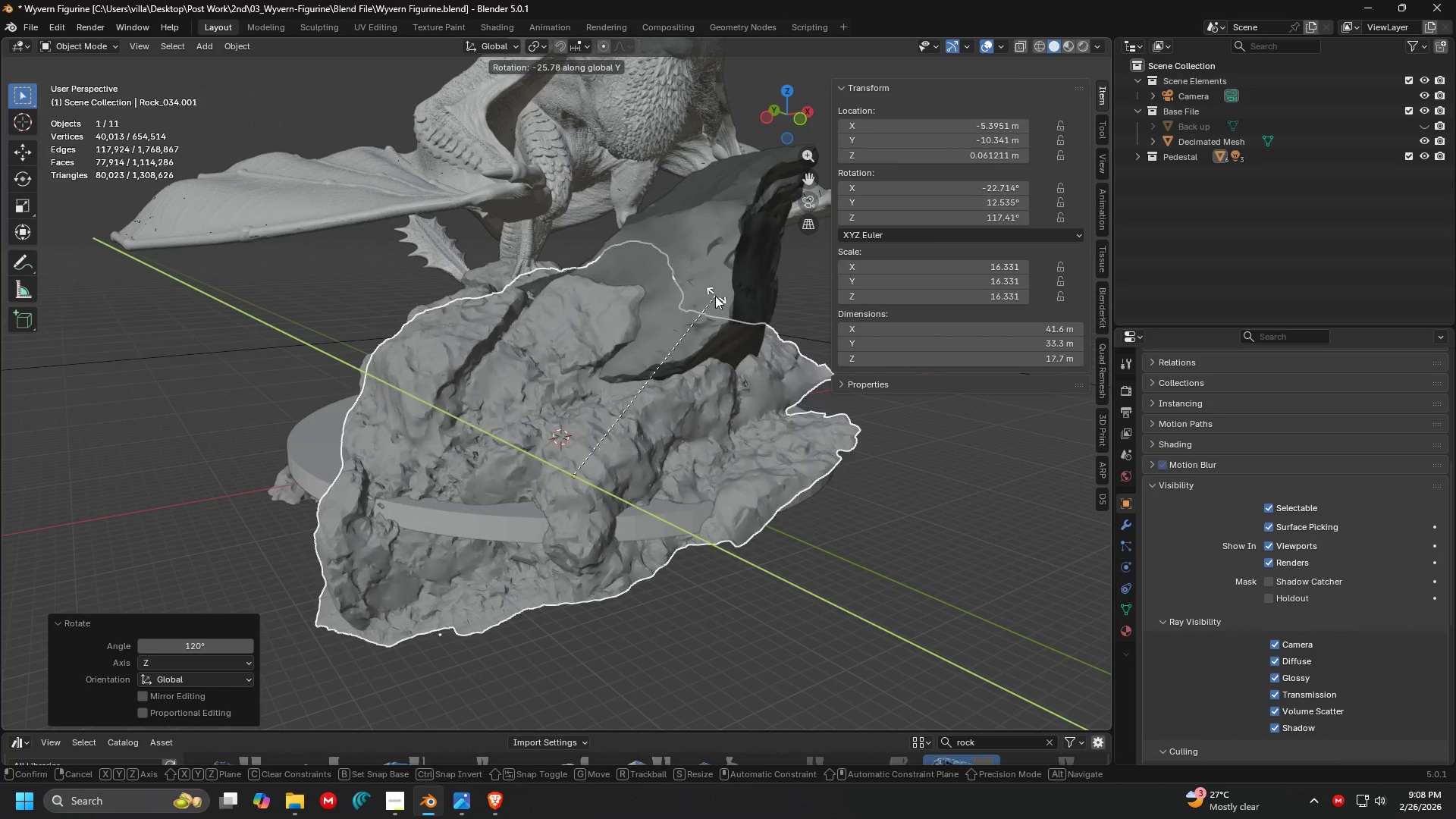 
left_click([713, 293])
 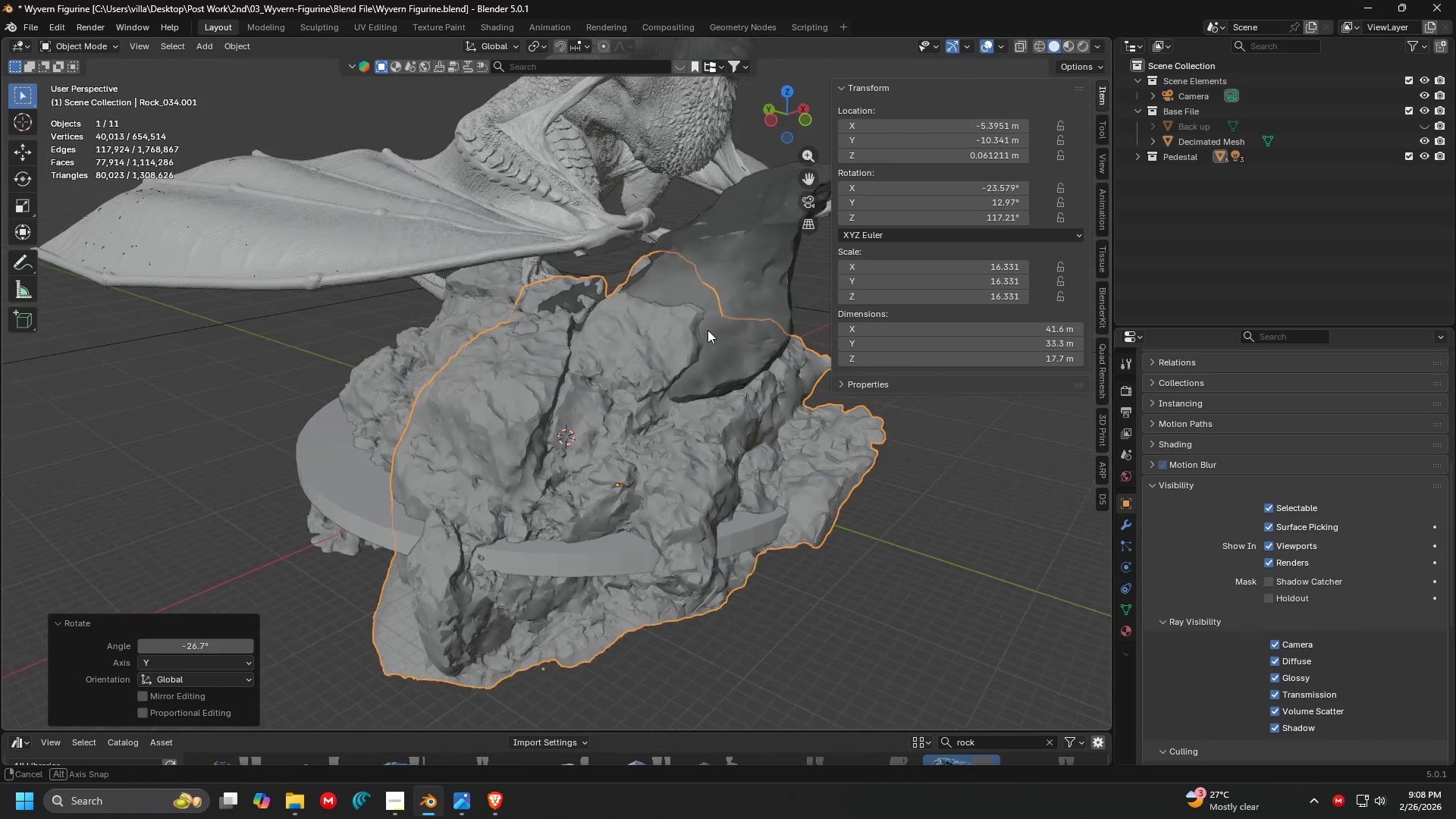 
key(G)
 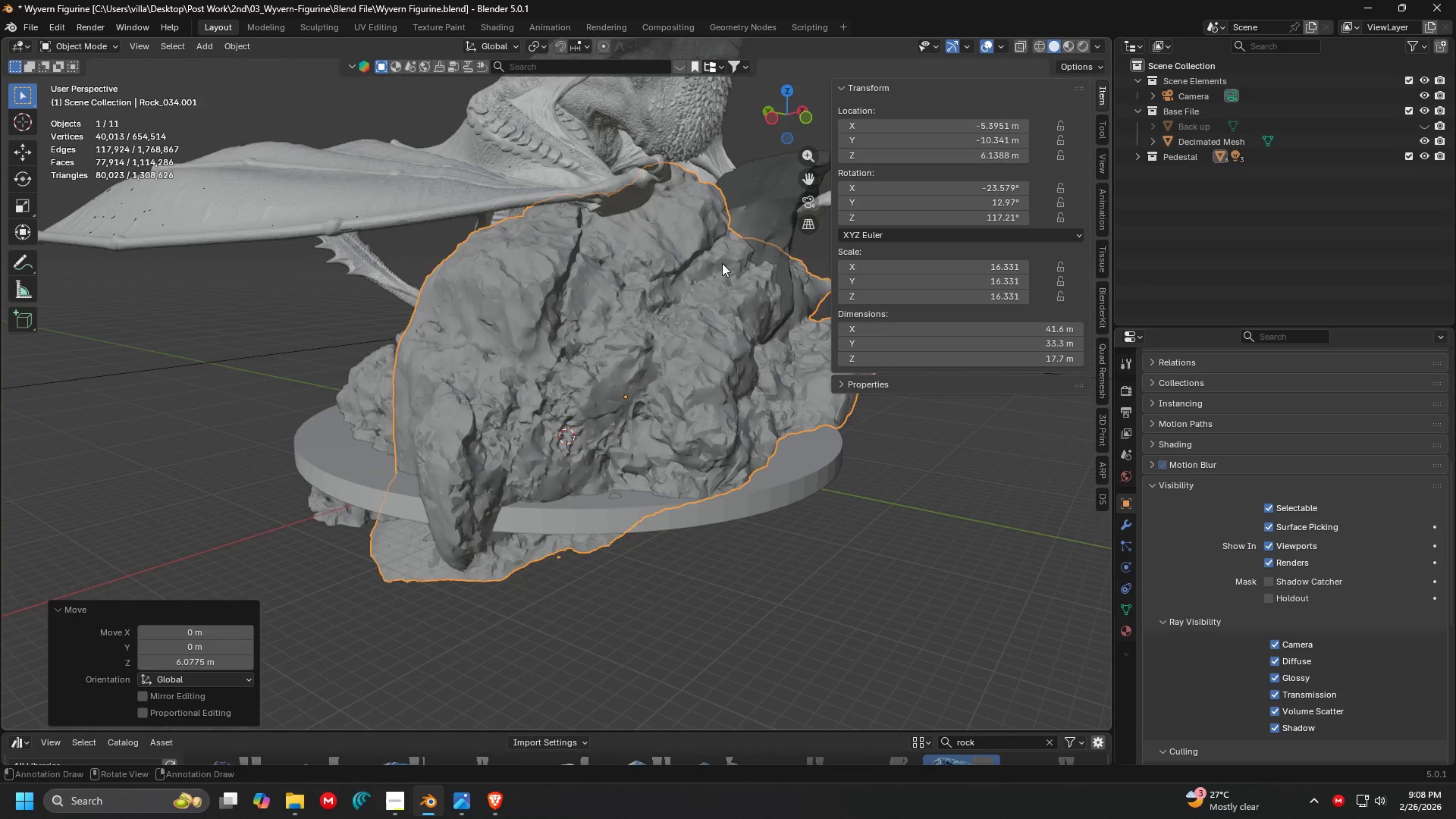 
key(Shift+ShiftLeft)
 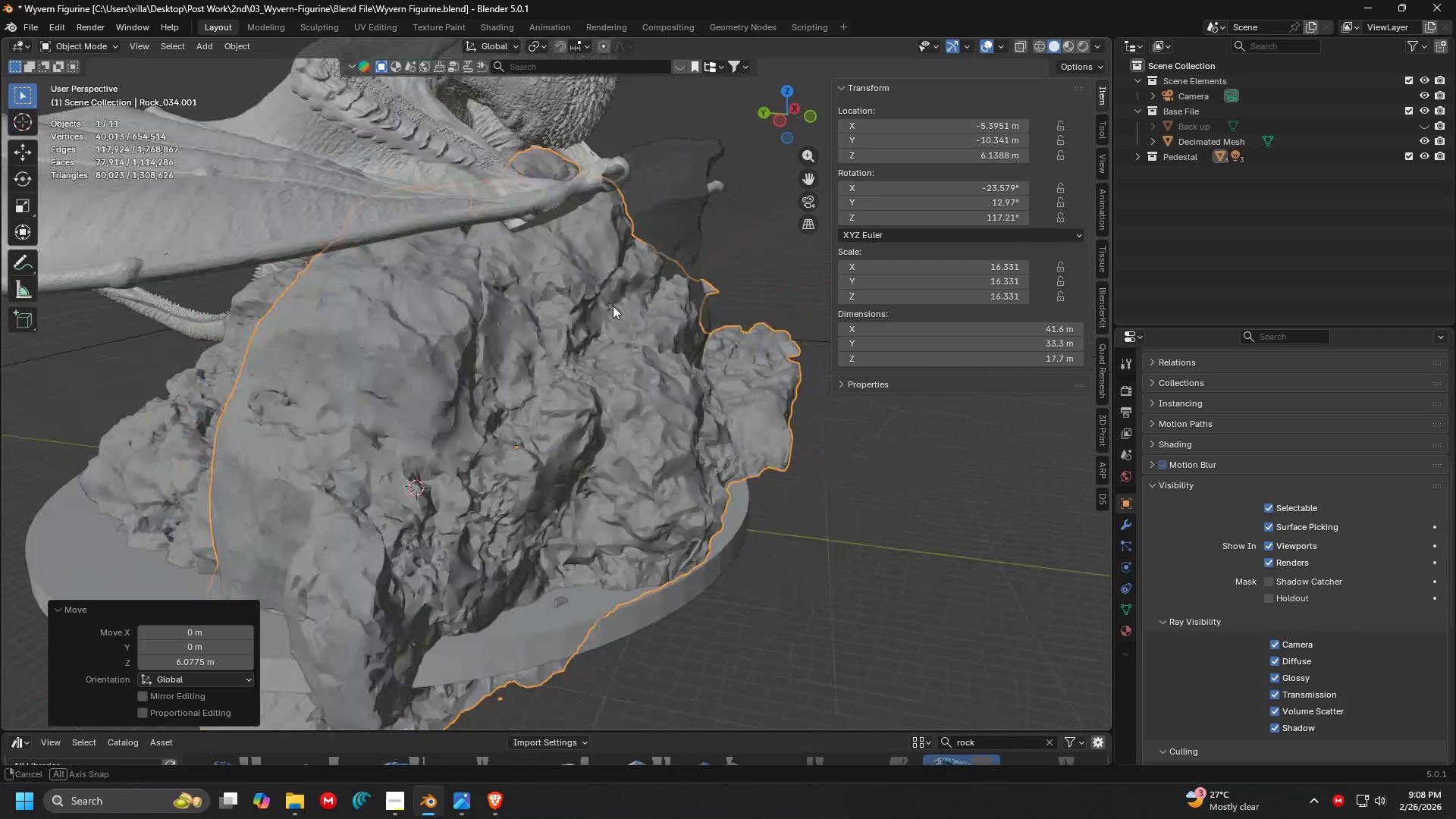 
key(G)
 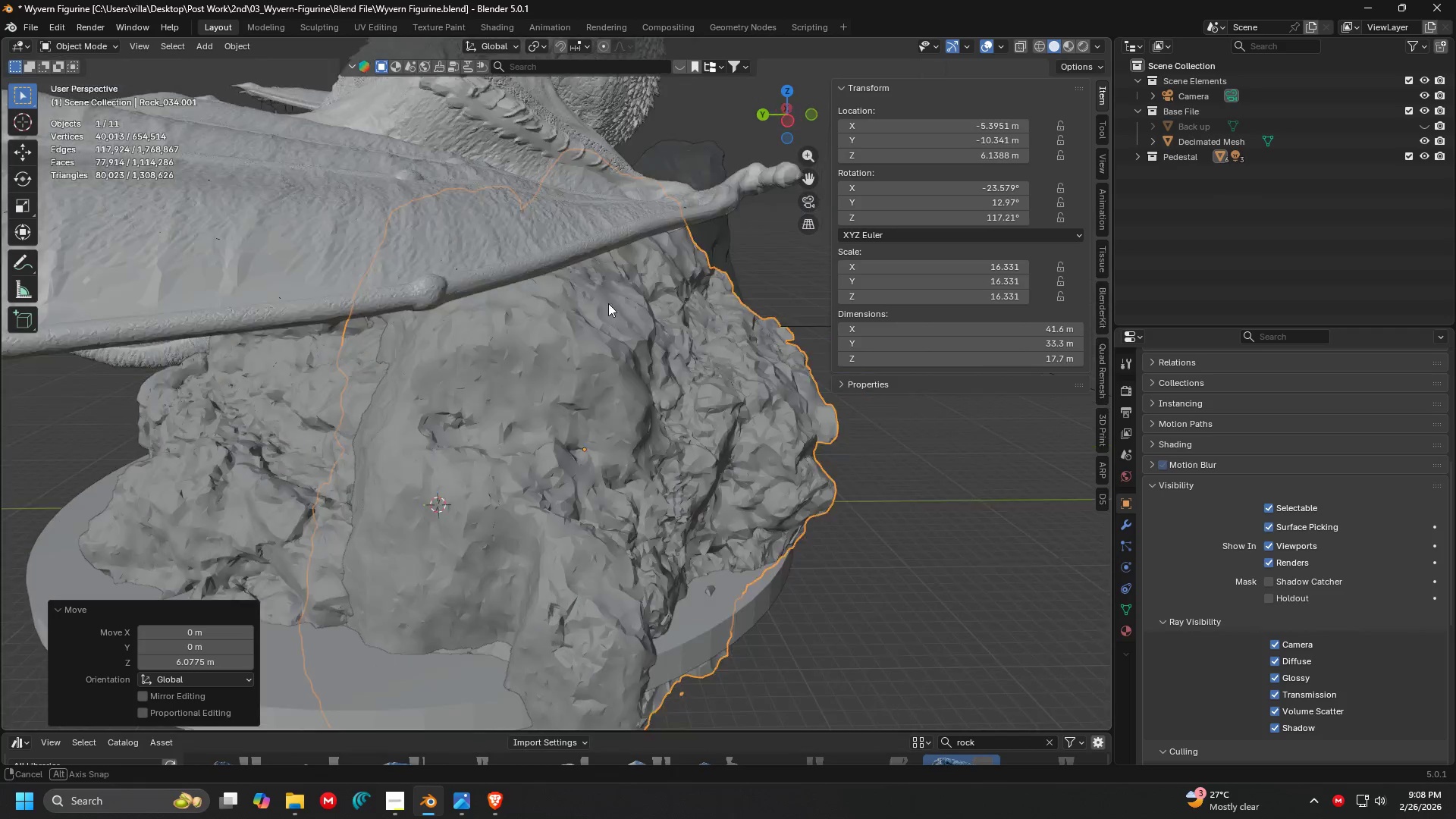 
scroll: coordinate [685, 291], scroll_direction: none, amount: 0.0
 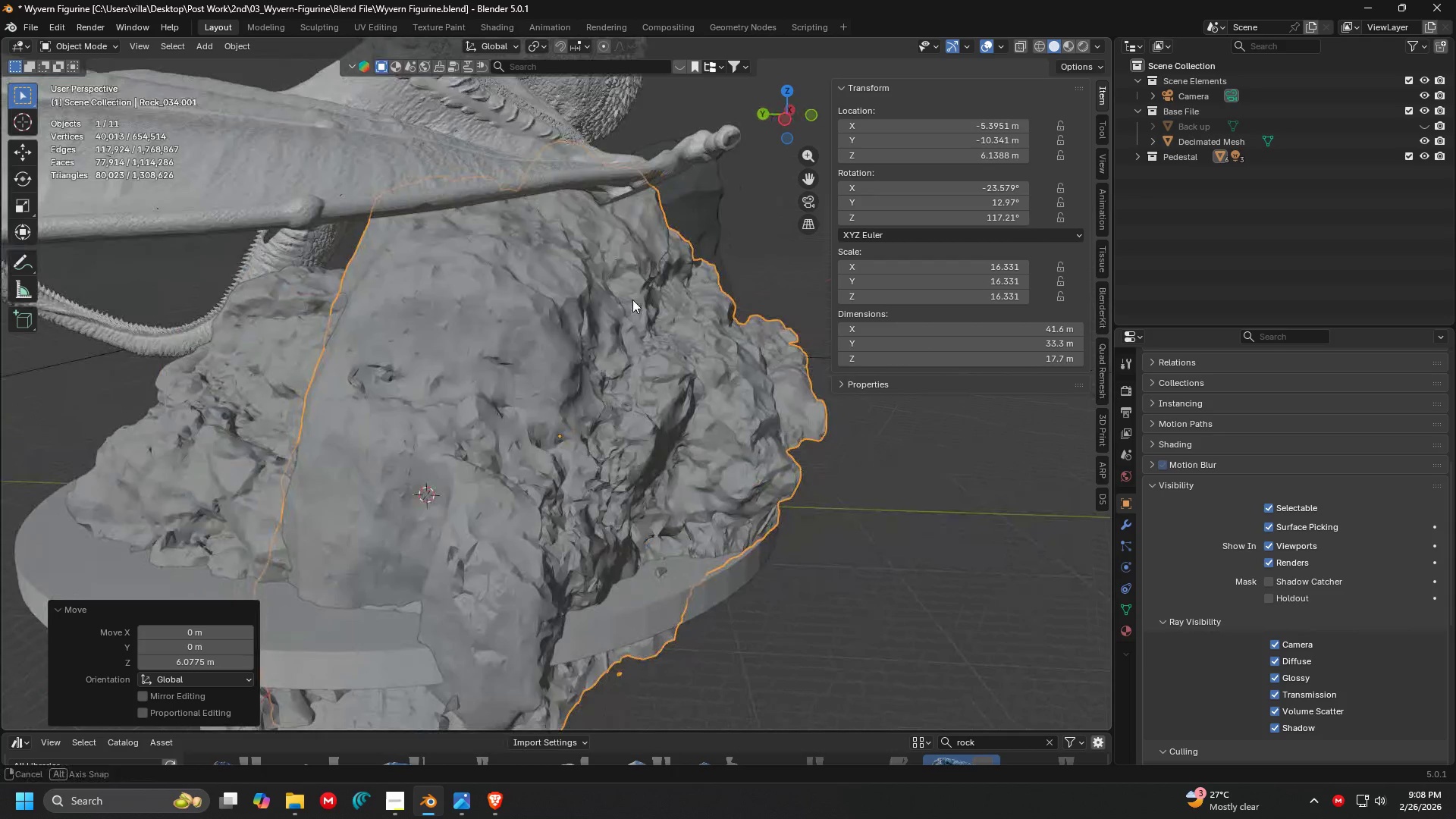 
scroll: coordinate [606, 311], scroll_direction: down, amount: 2.0
 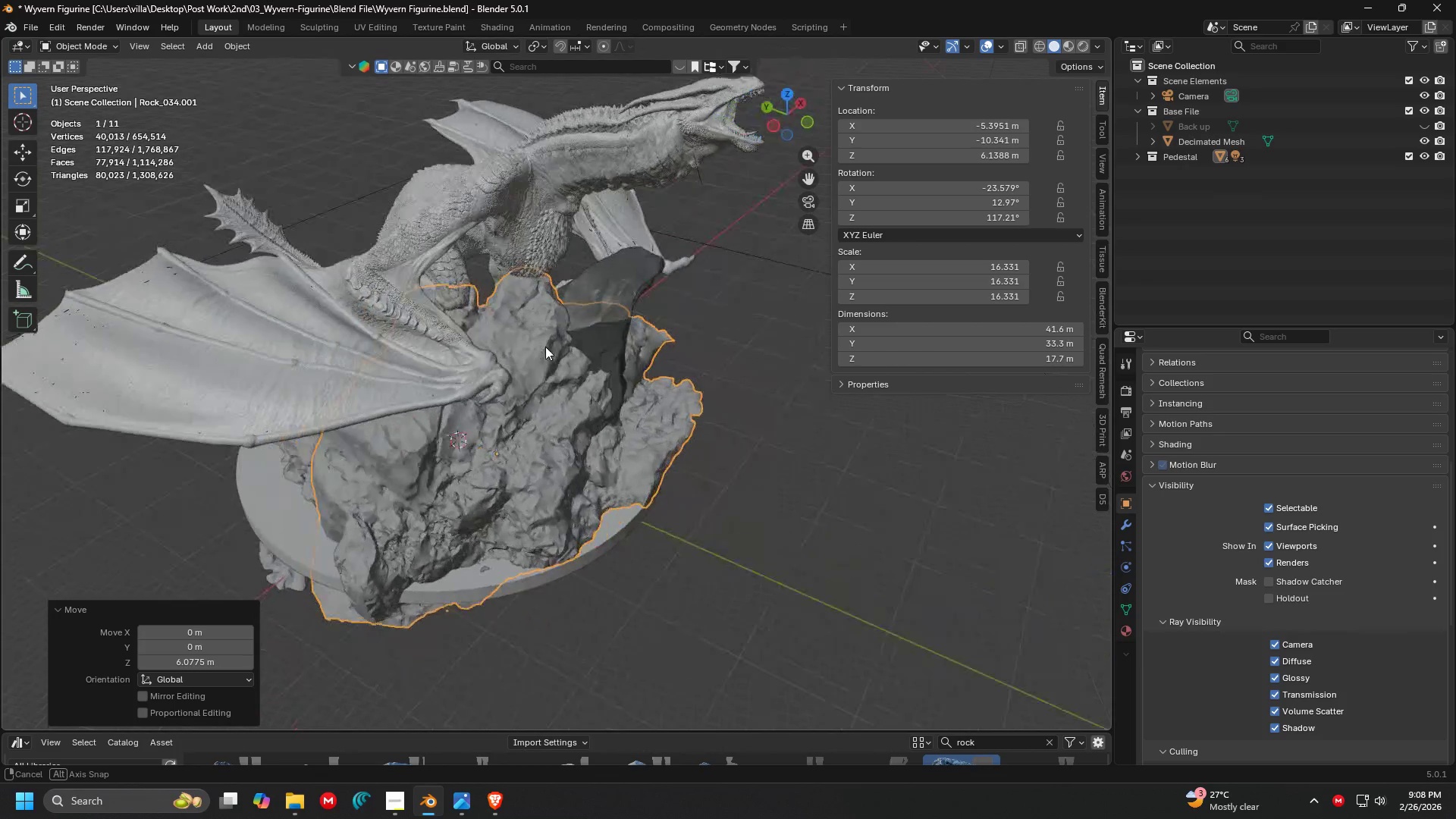 
scroll: coordinate [538, 344], scroll_direction: up, amount: 1.0
 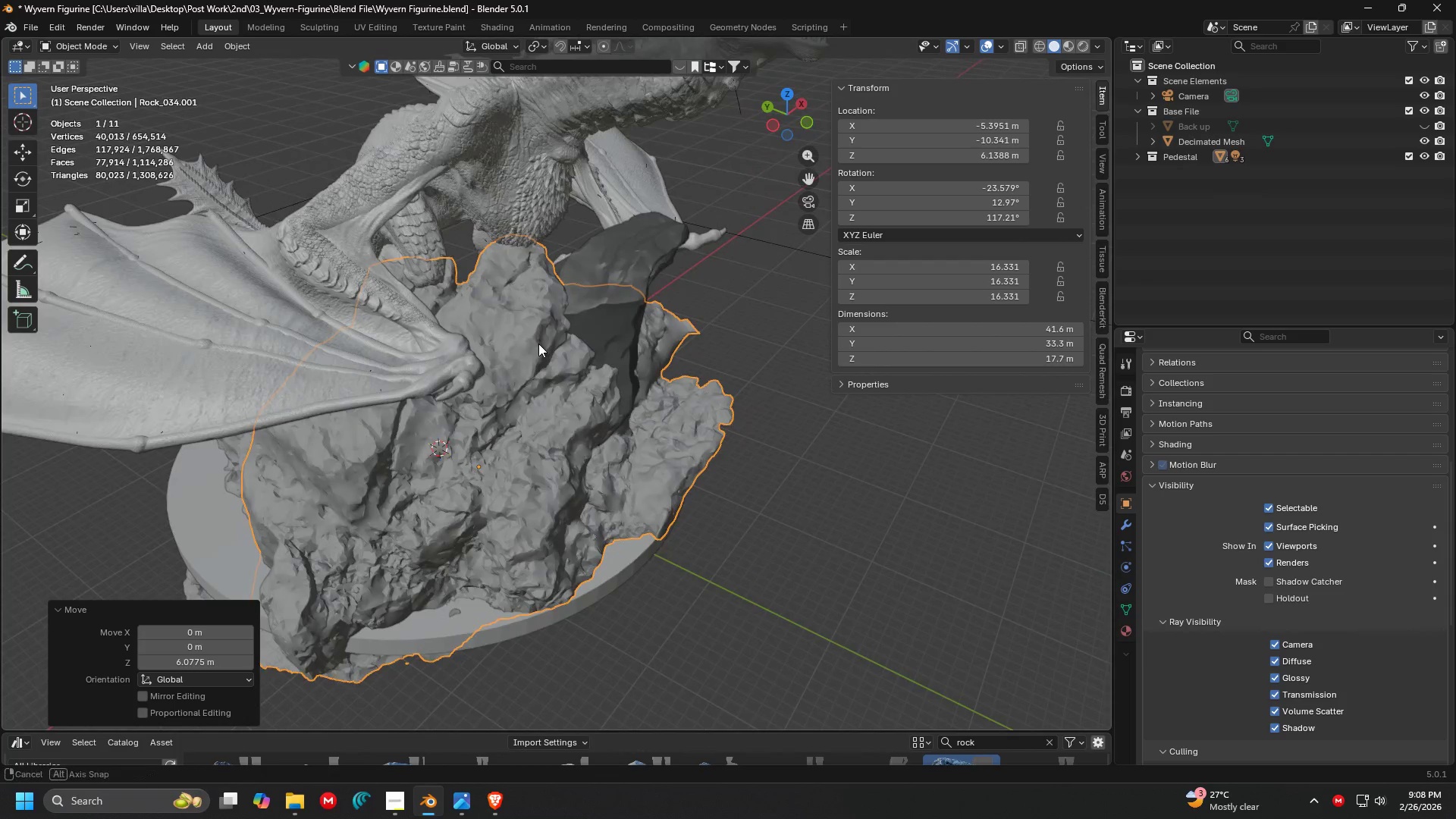 
key(Control+Z)
 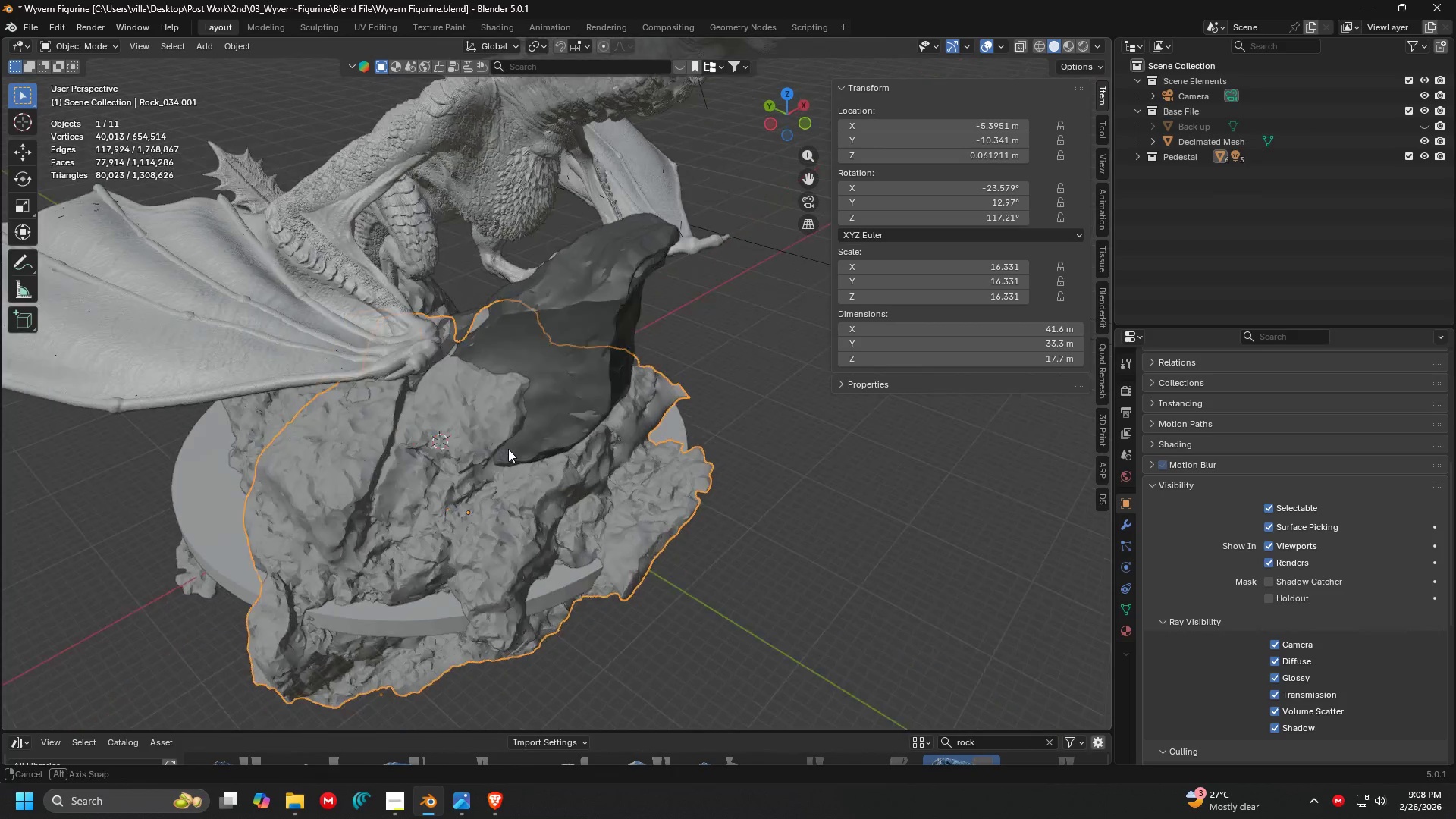 
key(Shift+ShiftLeft)
 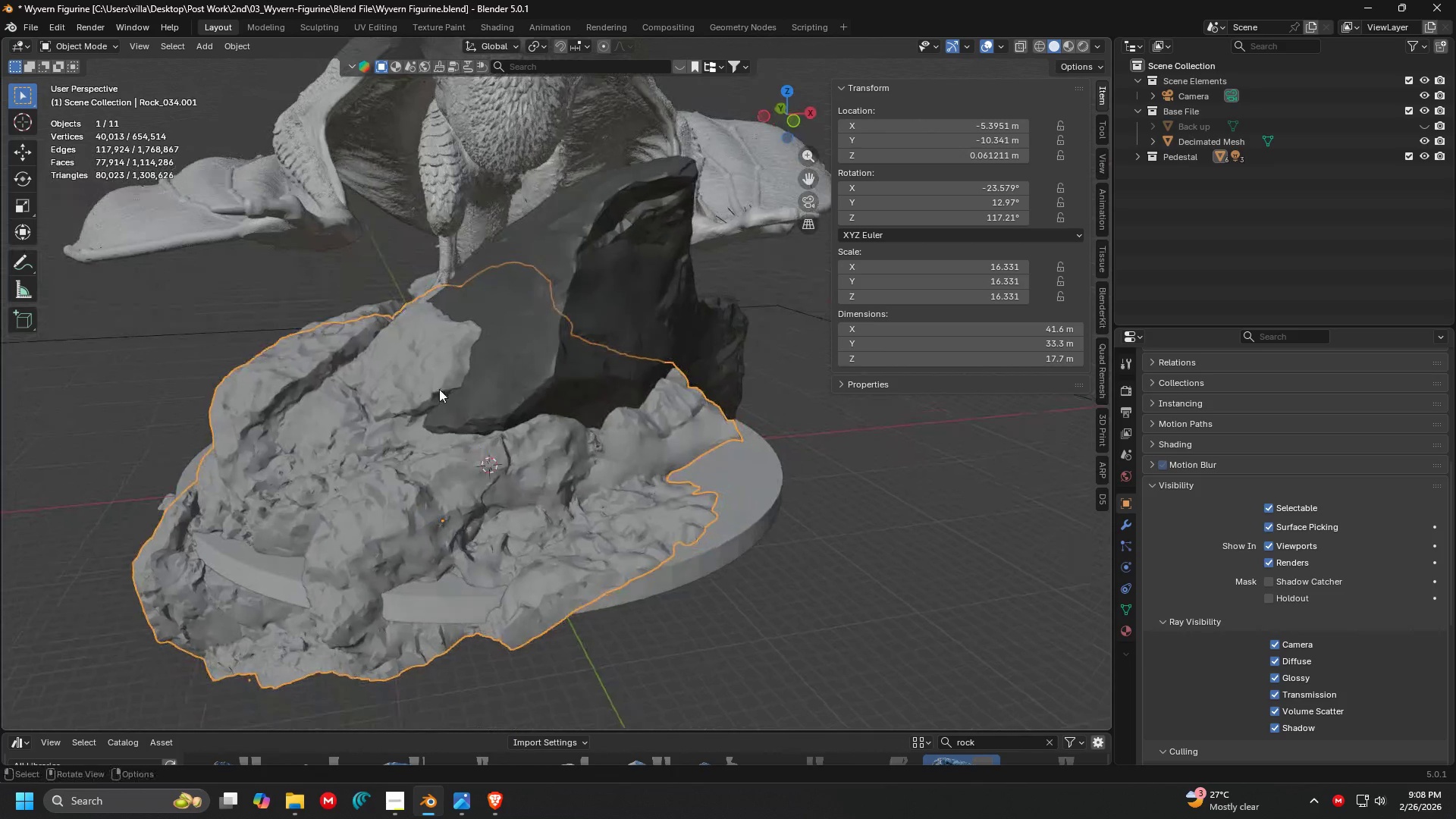 
scroll: coordinate [496, 449], scroll_direction: up, amount: 1.0
 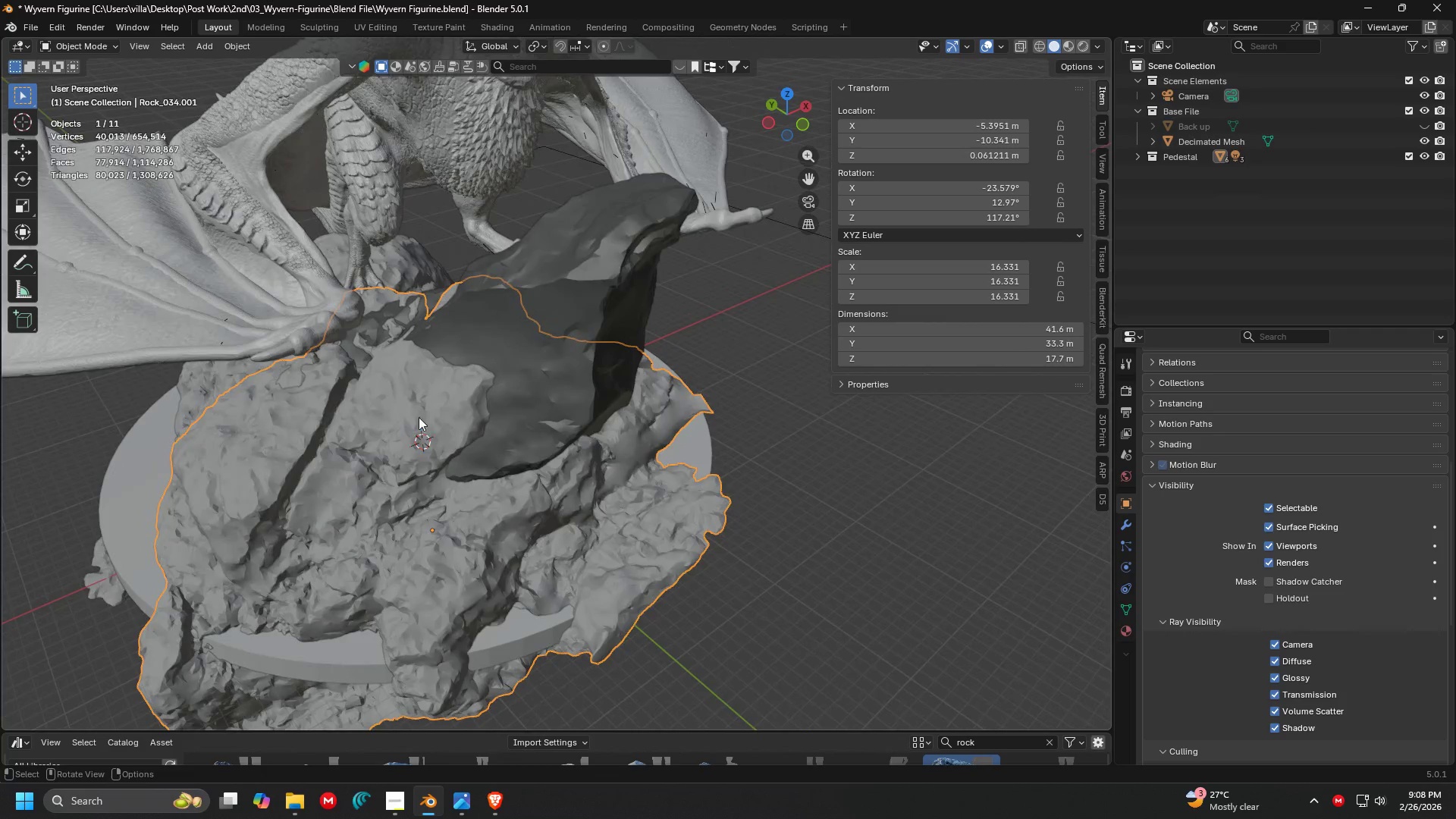 
type(rz)
 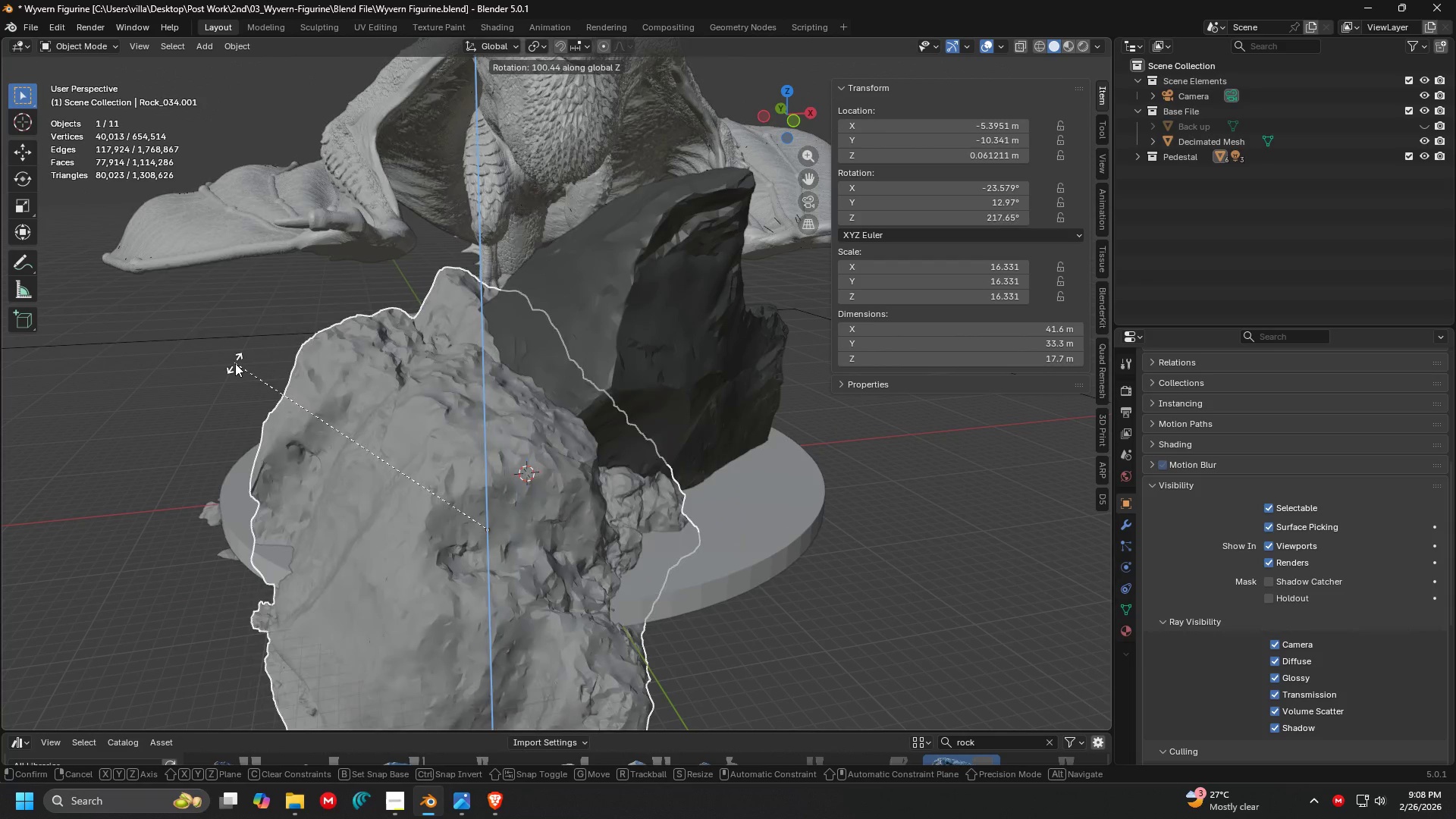 
left_click([235, 363])
 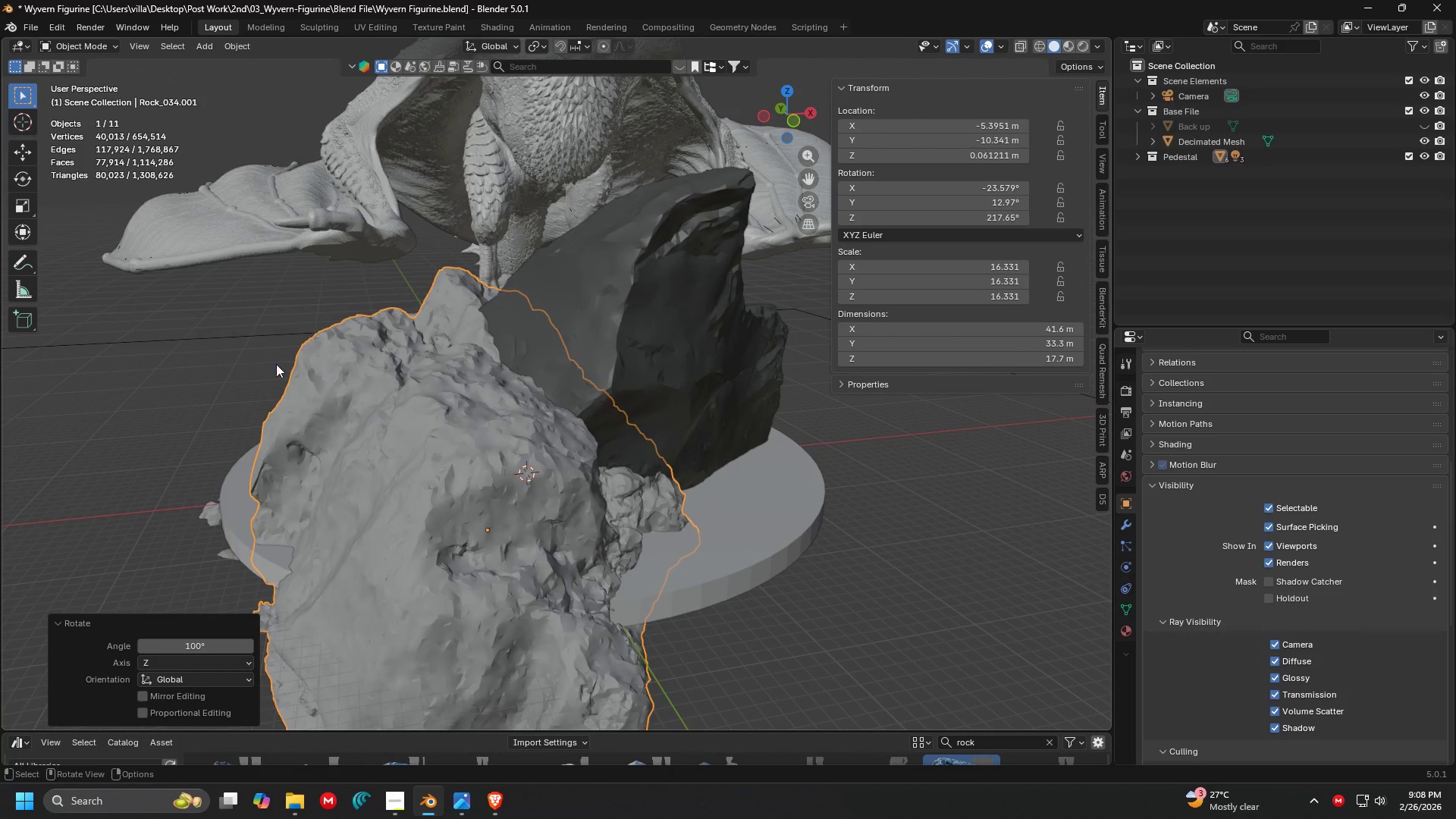 
key(Delete)
 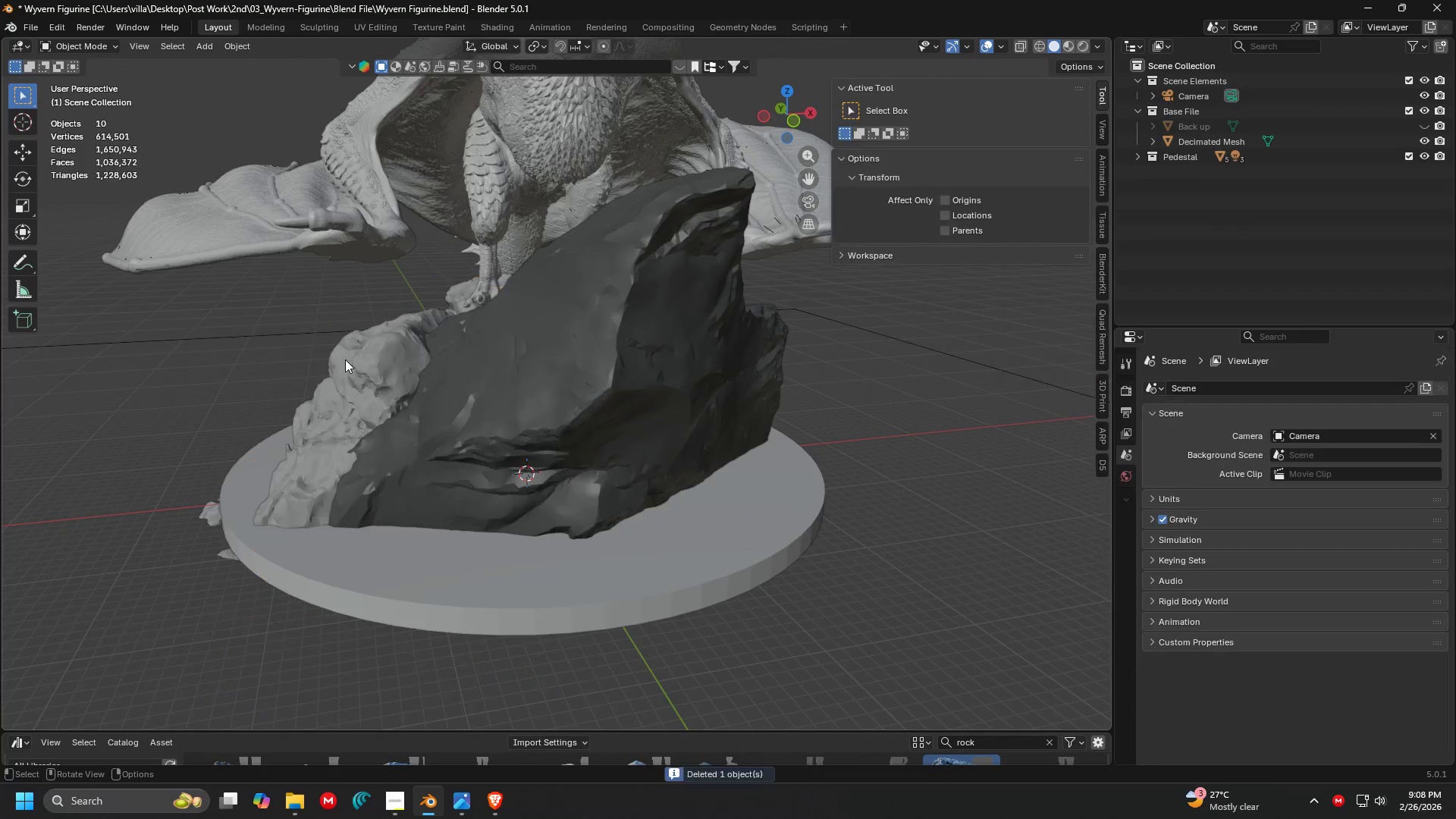 
key(Backspace)
 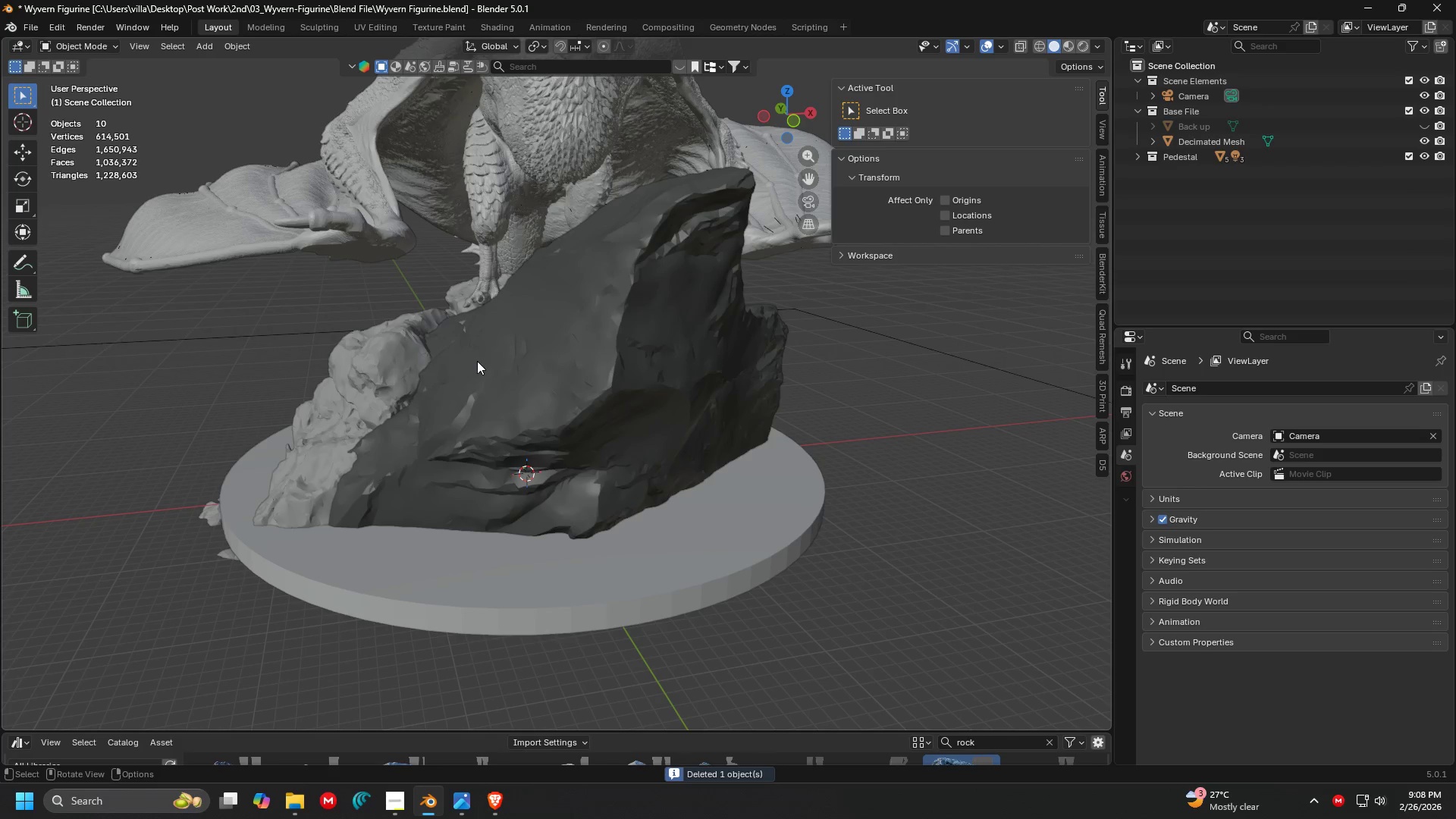 
left_click([477, 361])
 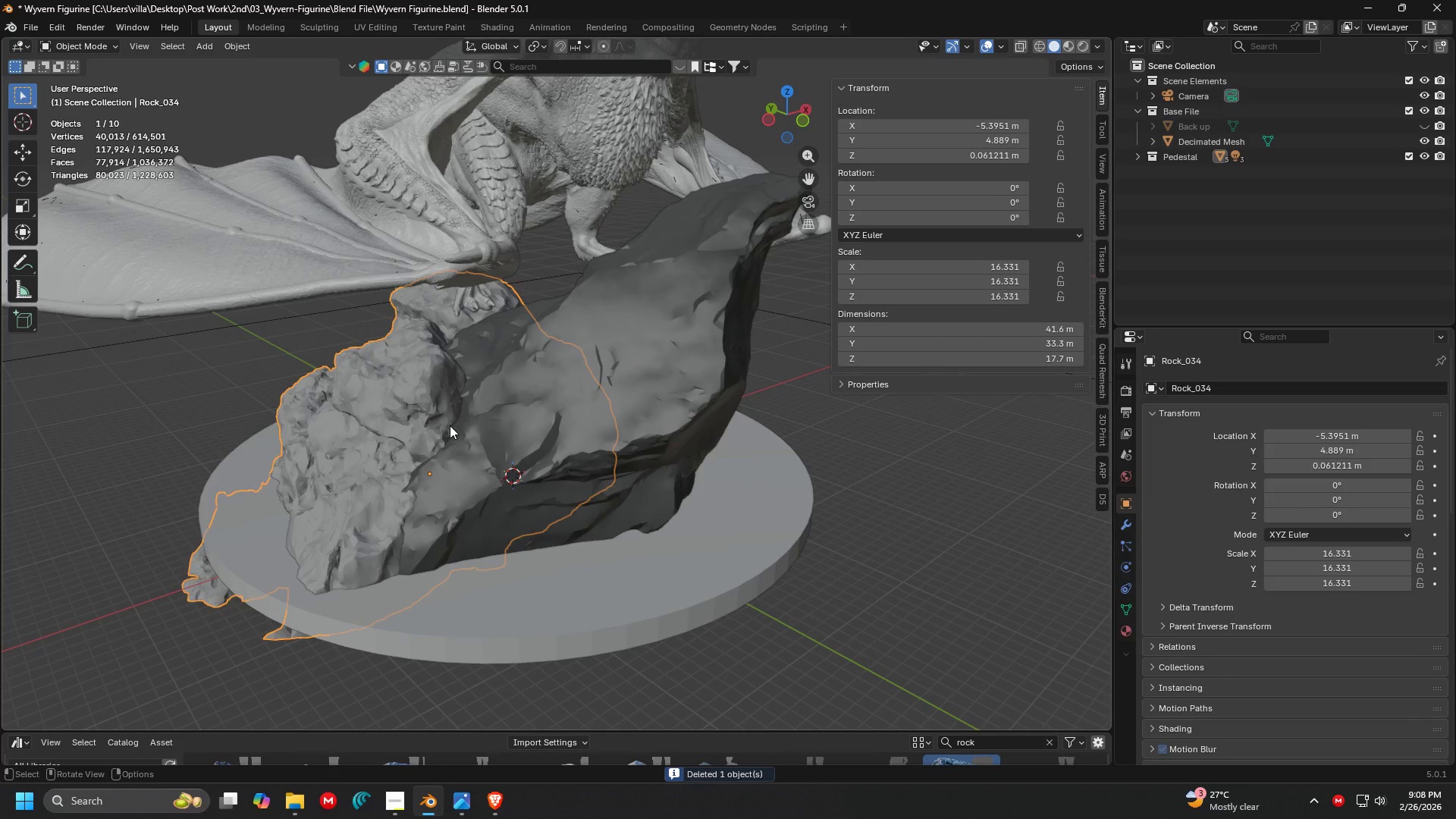 
hold_key(key=ControlLeft, duration=0.31)
 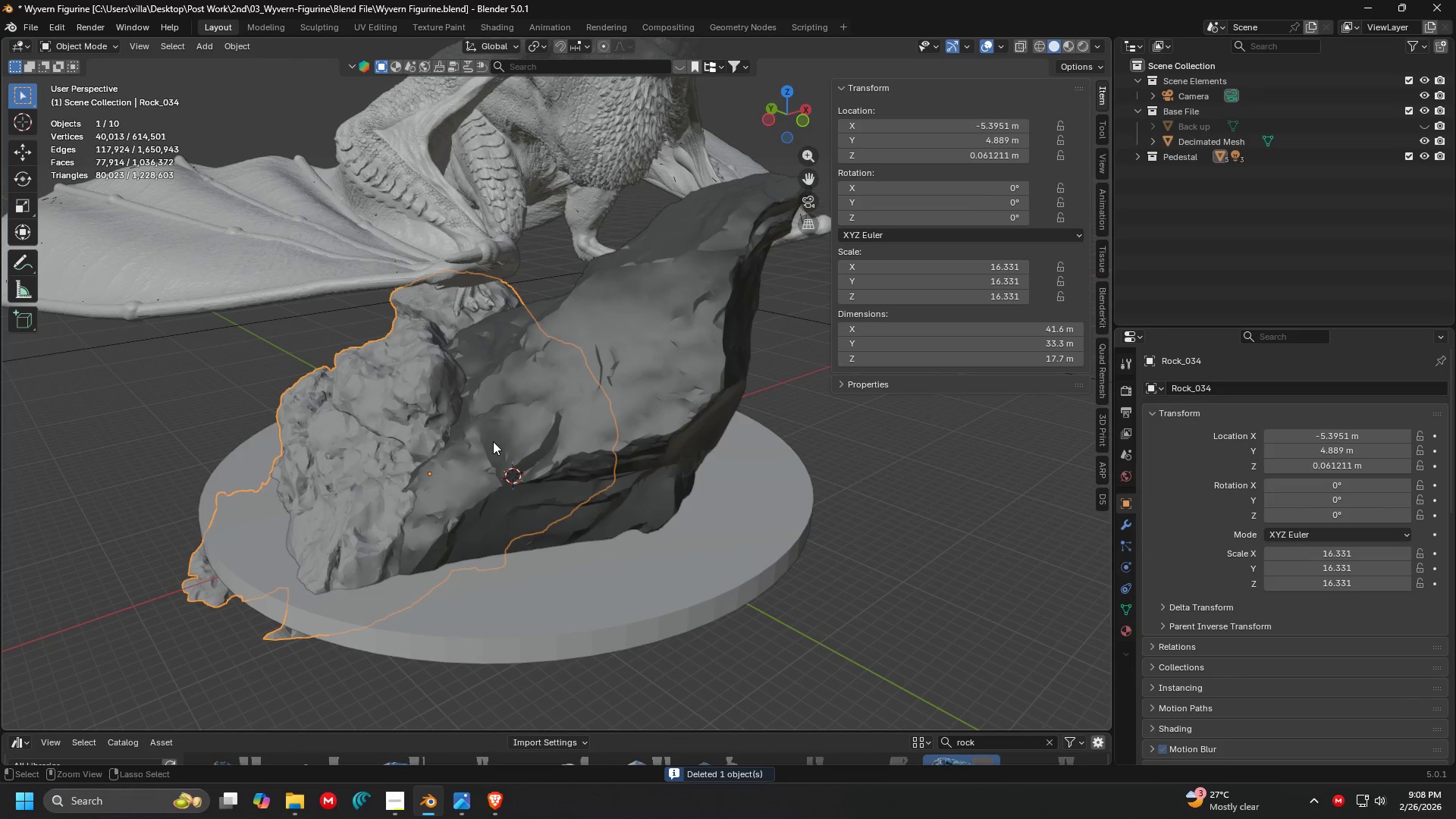 
key(Control+Z)
 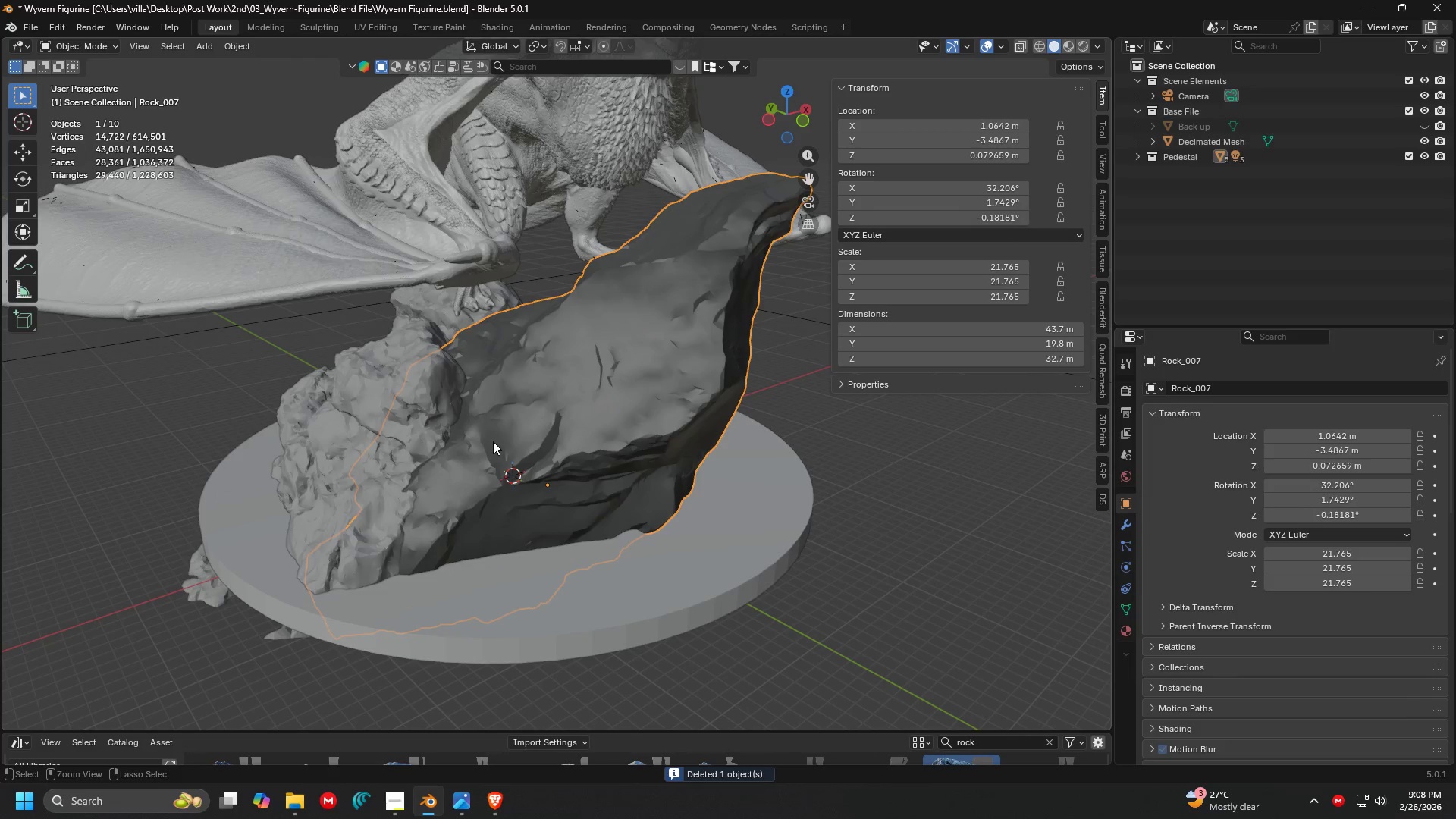 
key(Control+Z)
 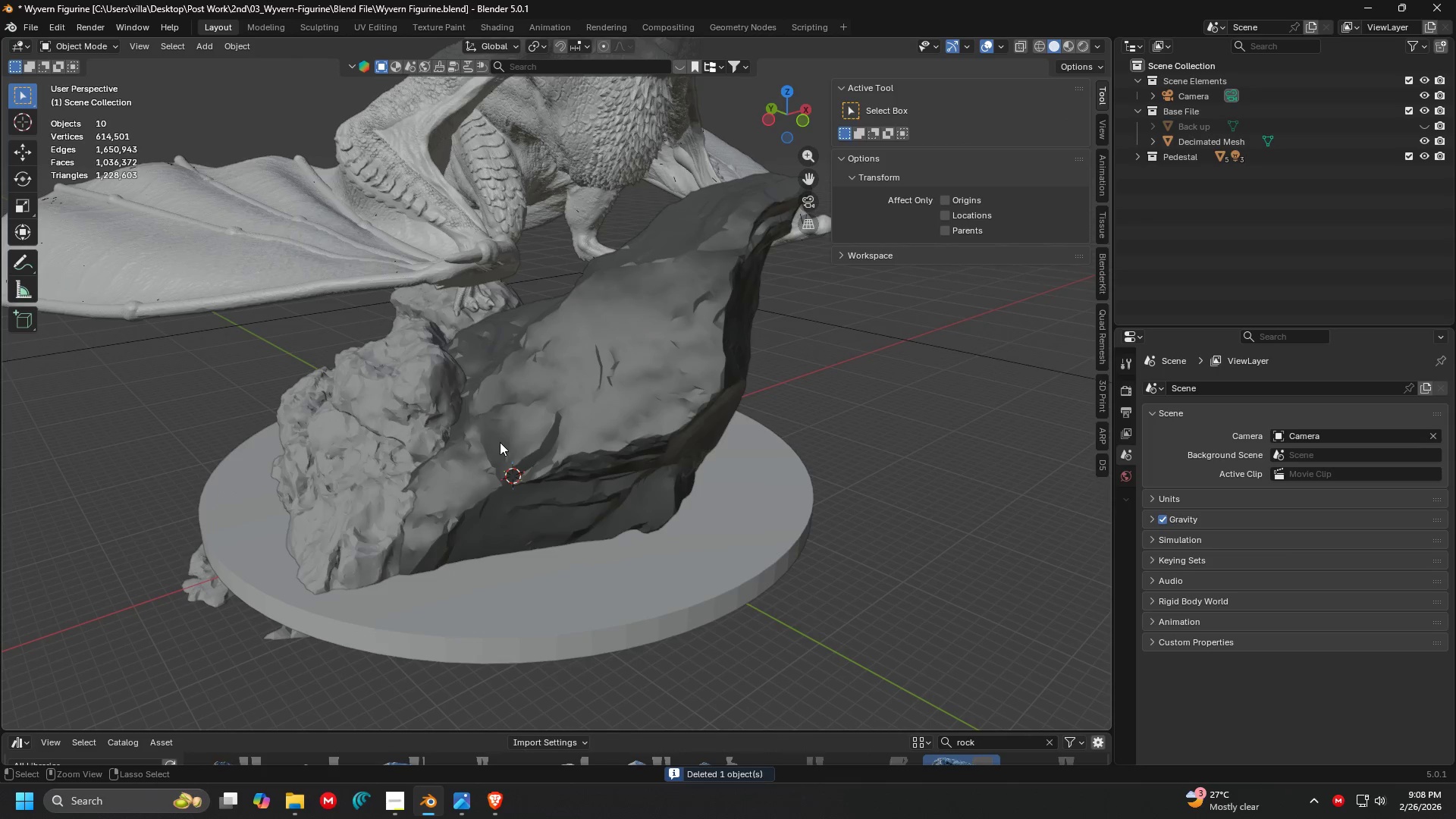 
key(Control+Z)
 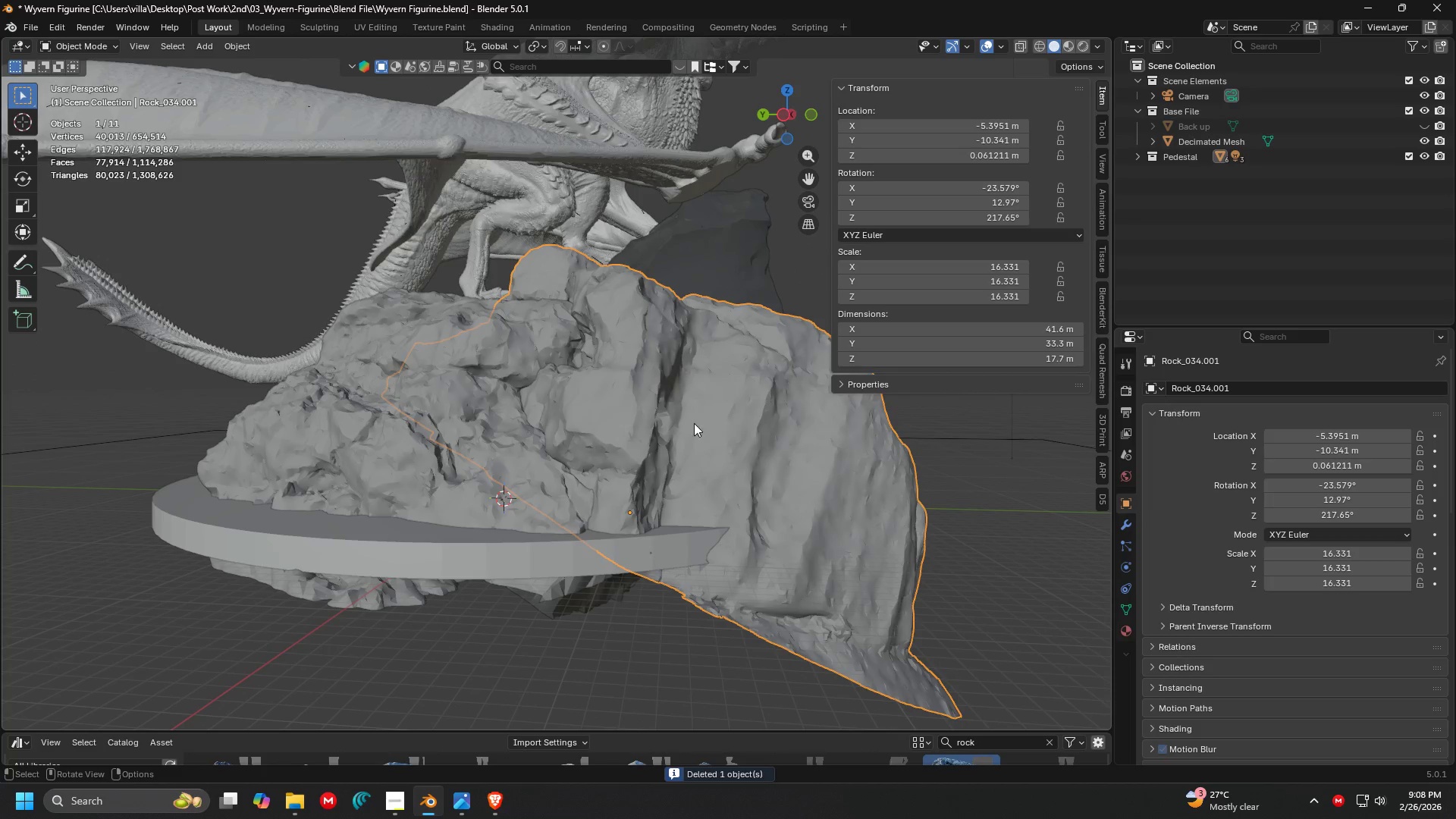 
key(G)
 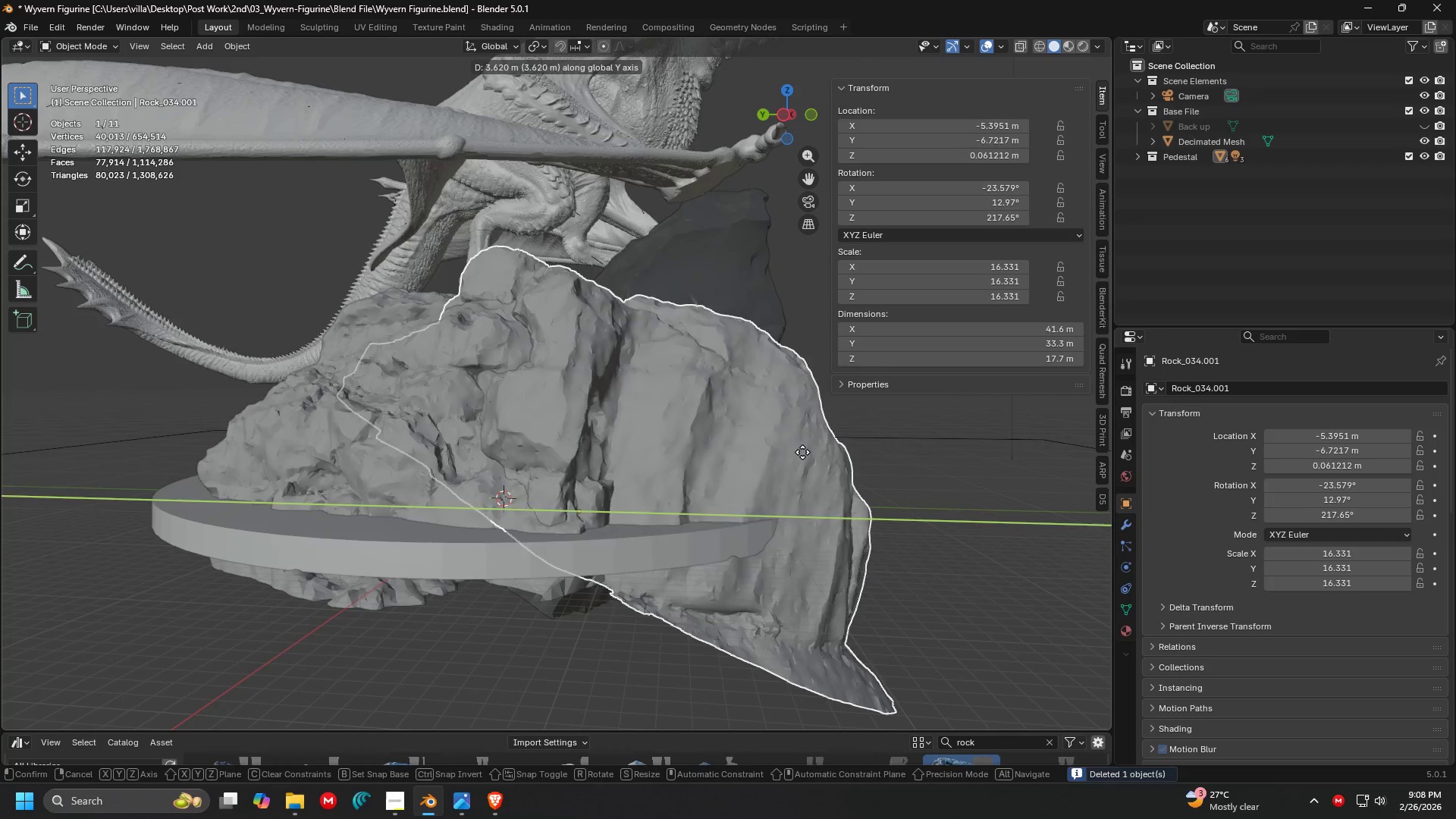 
left_click([789, 450])
 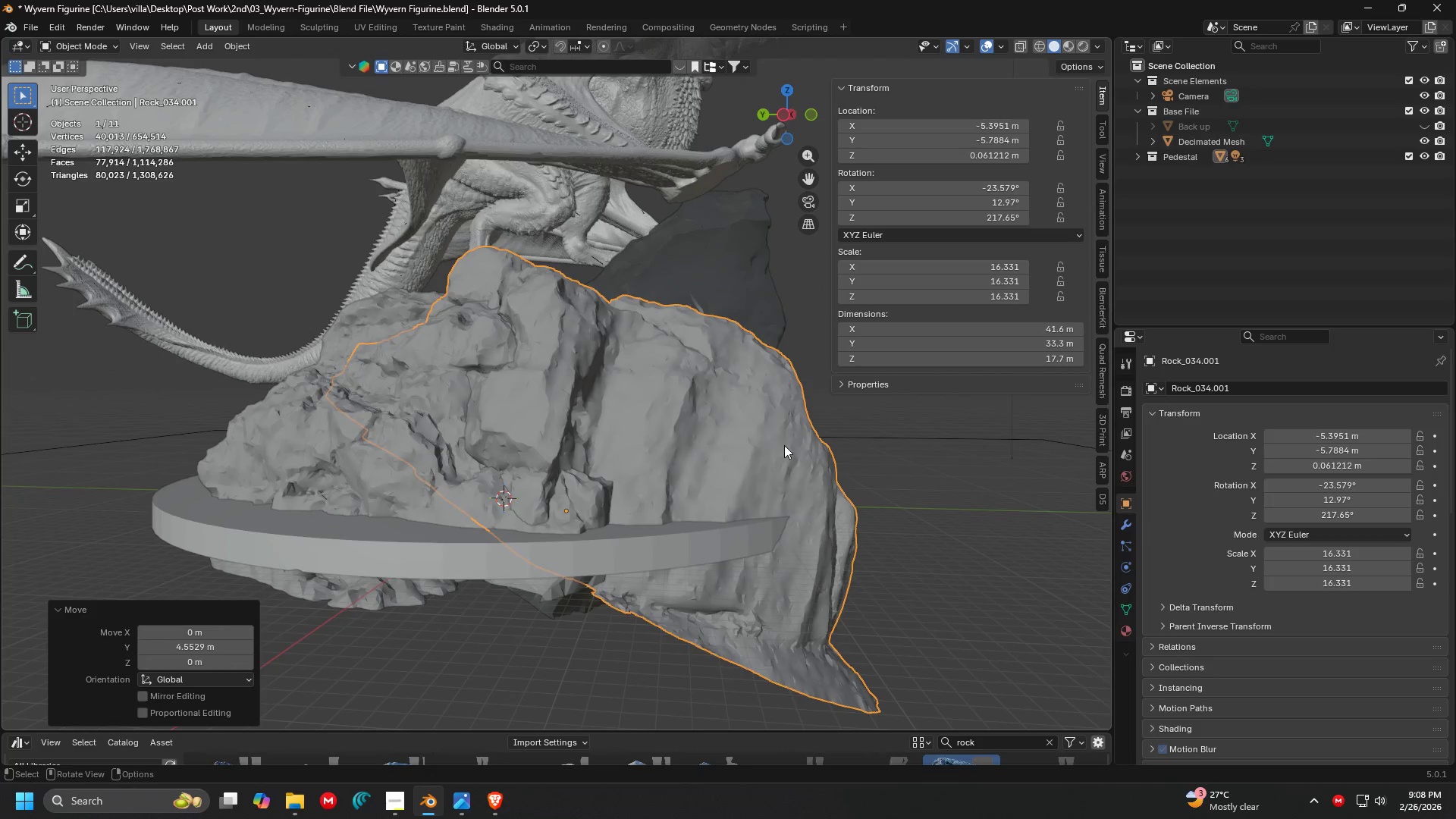 
key(G)
 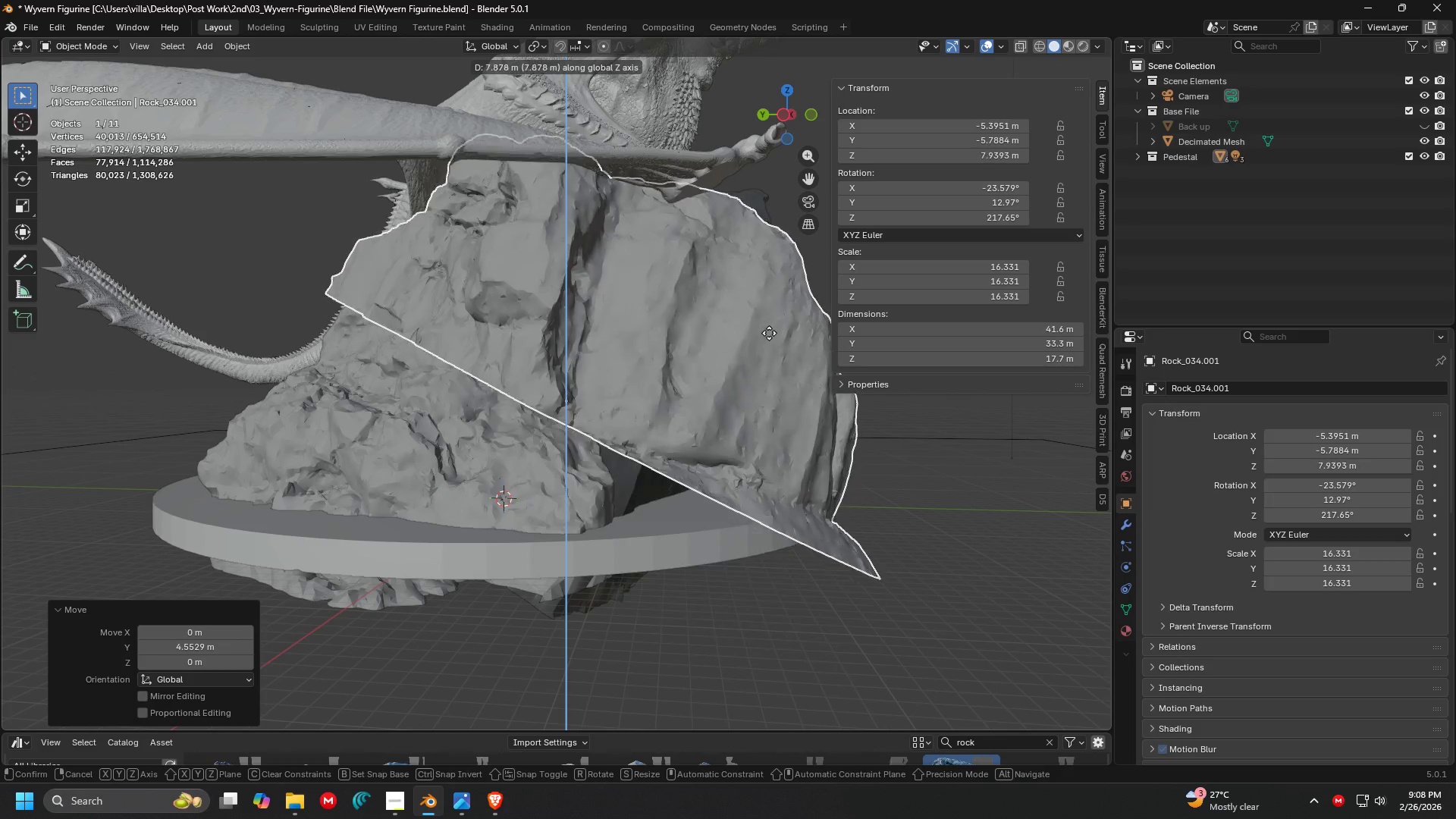 
left_click([766, 317])
 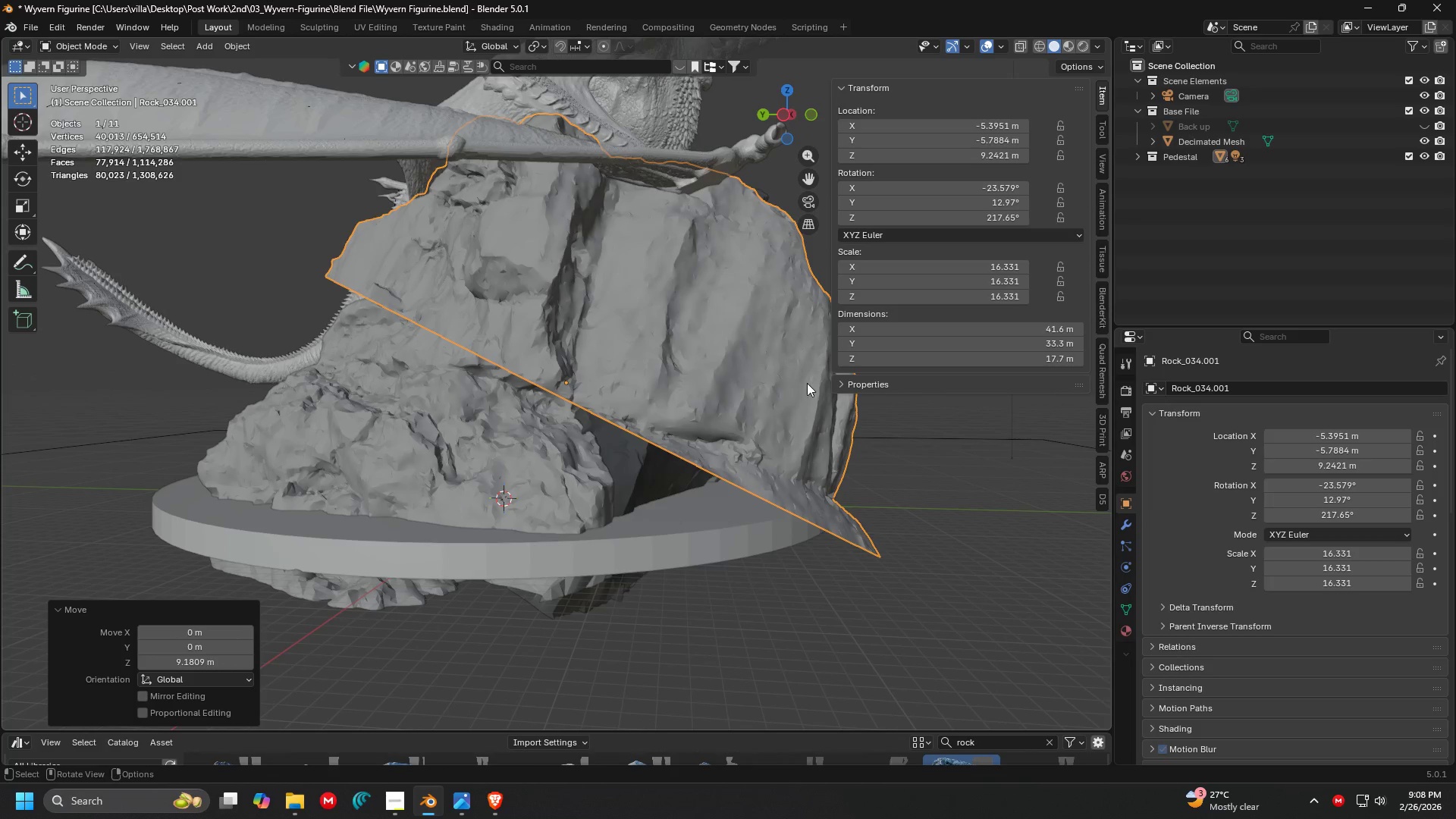 
key(S)
 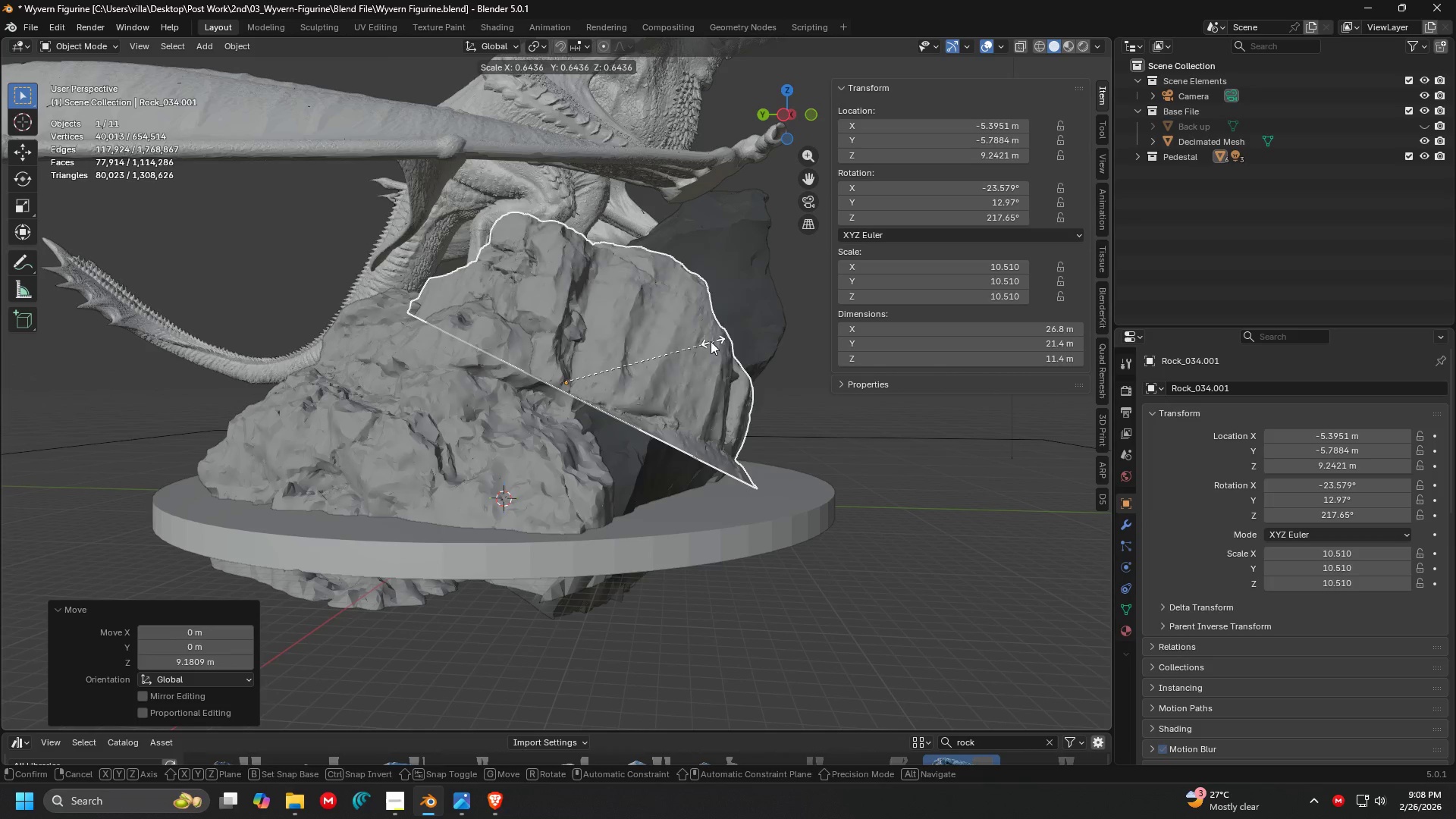 
left_click([698, 337])
 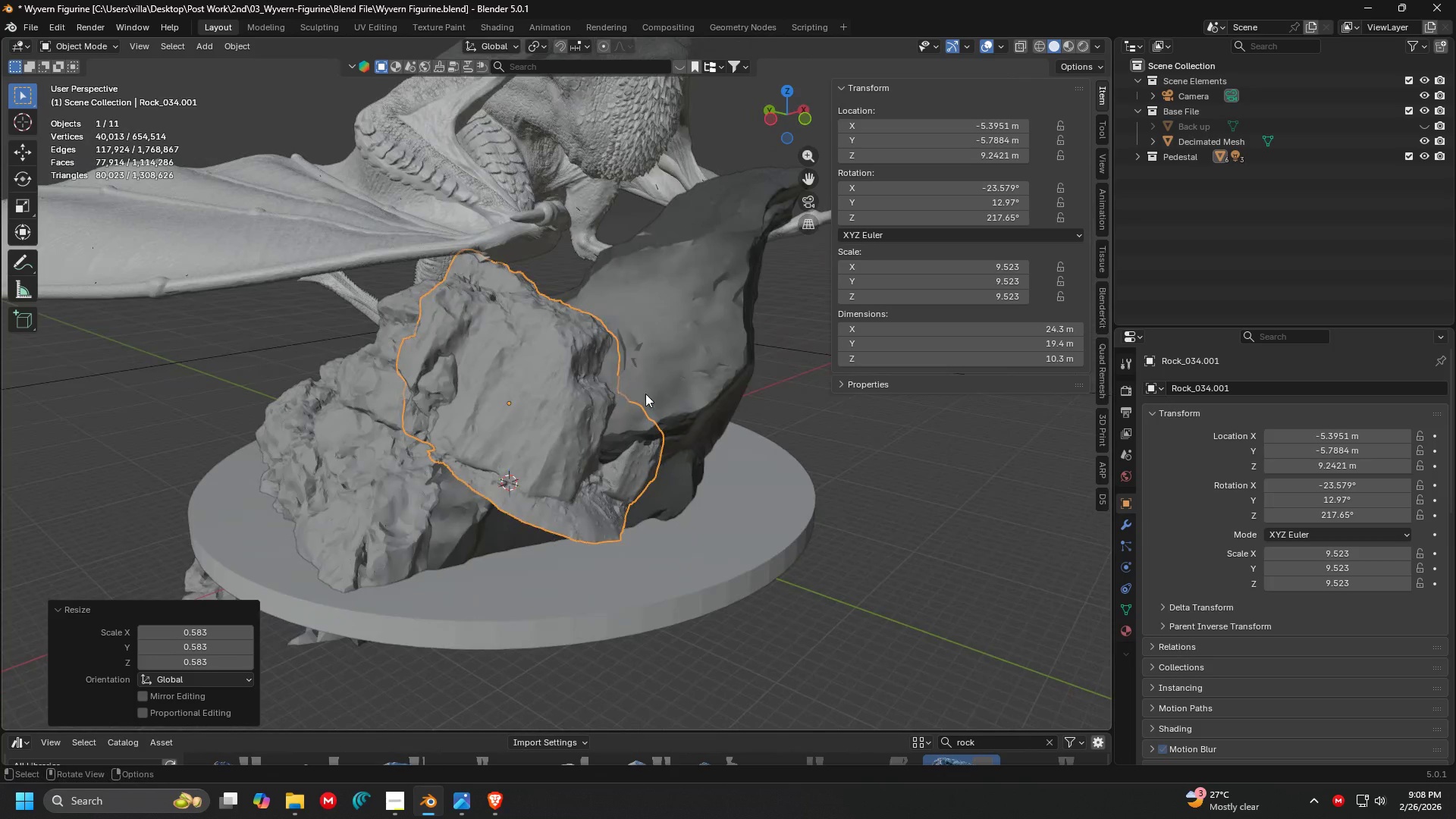 
type(rz)
 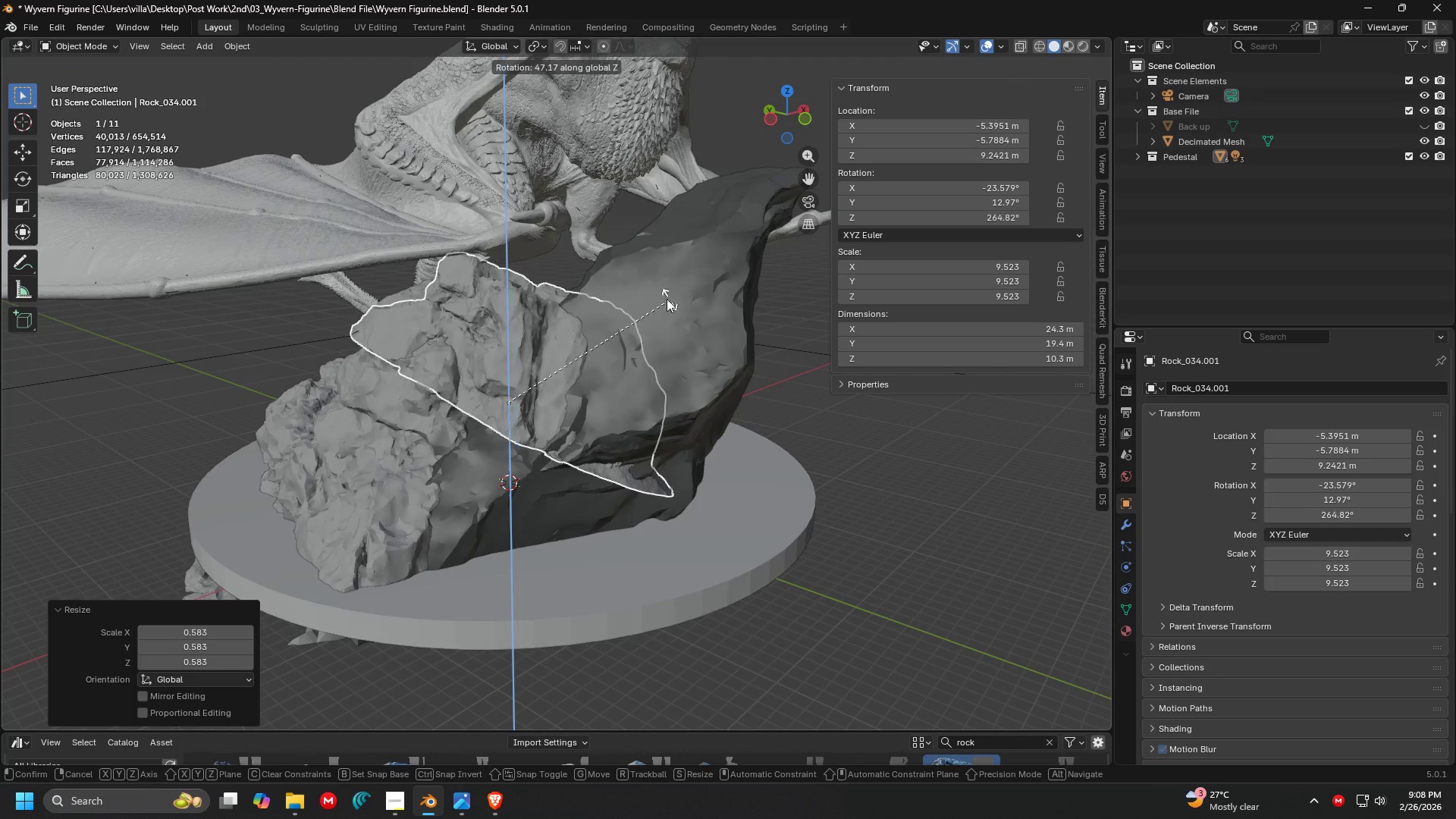 
left_click([654, 297])
 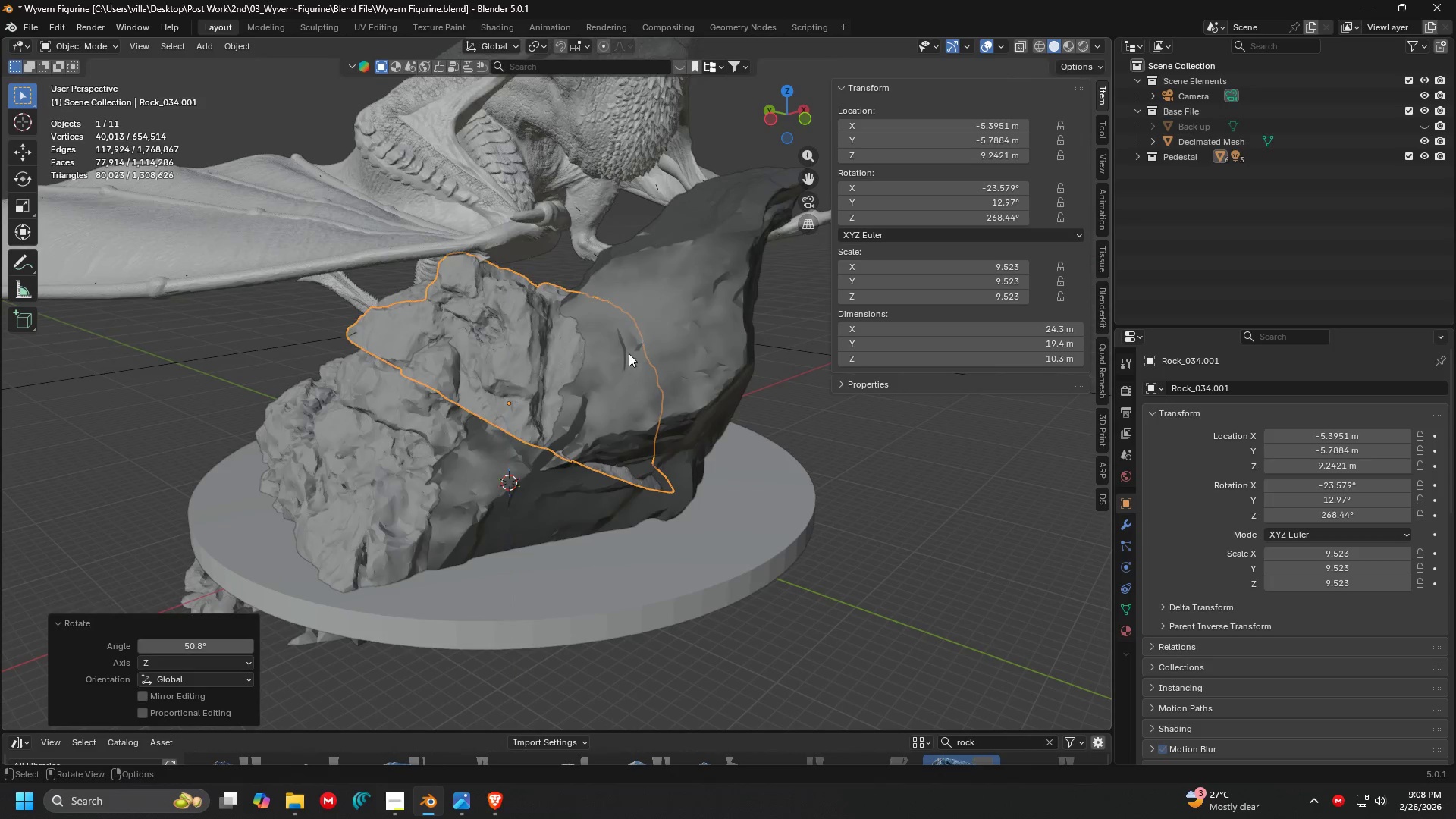 
key(G)
 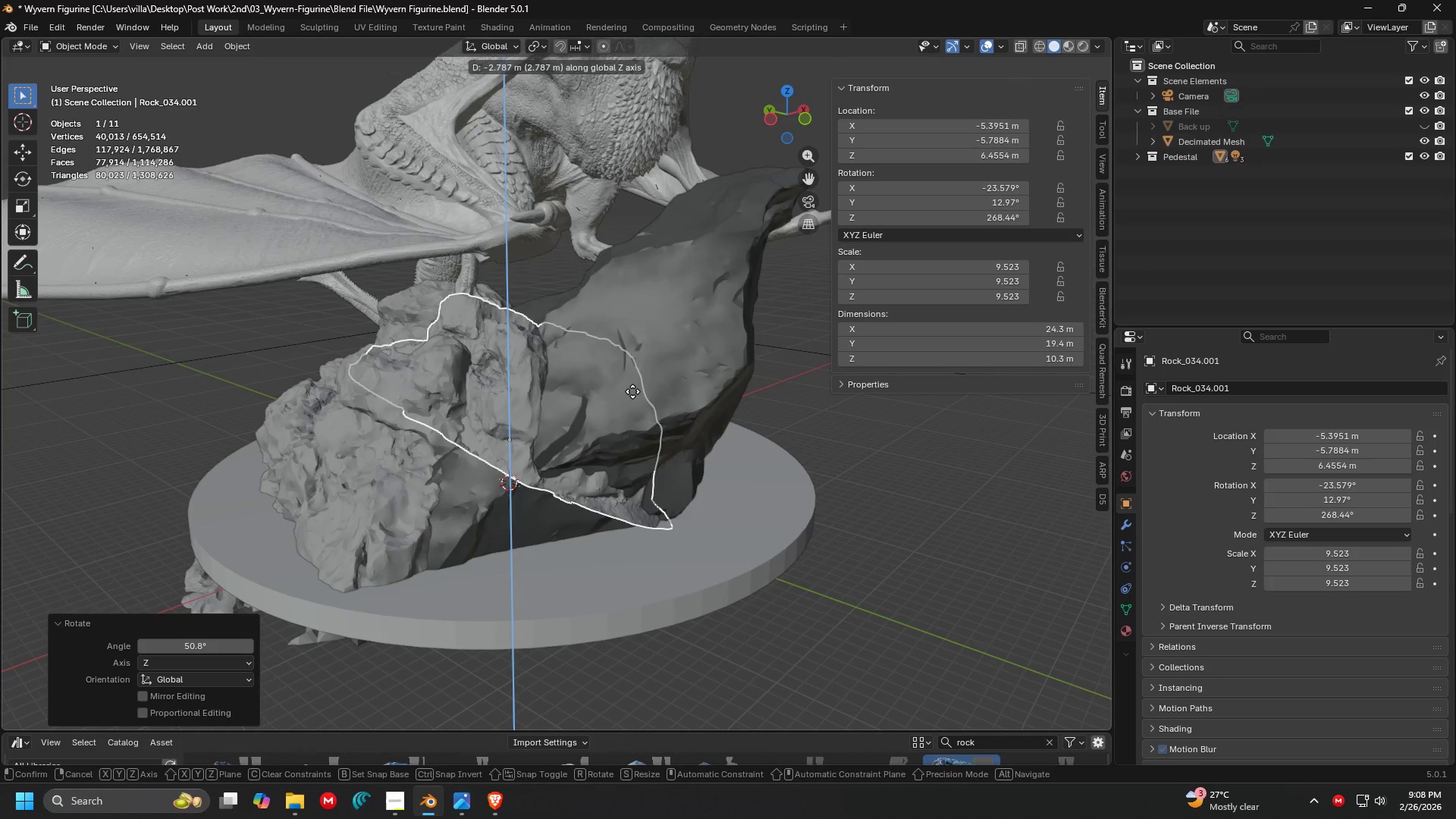 
left_click([632, 391])
 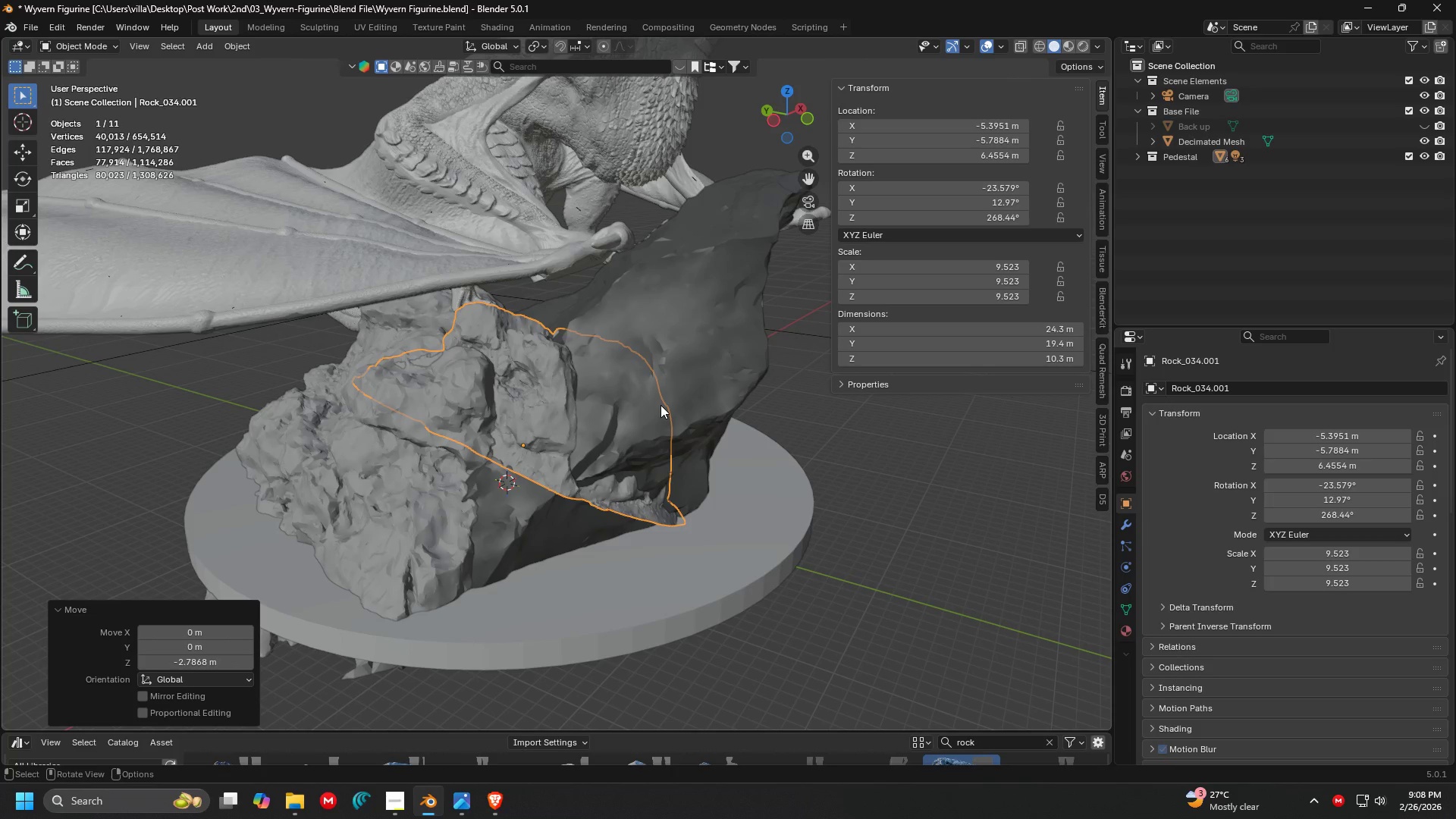 
key(Delete)
 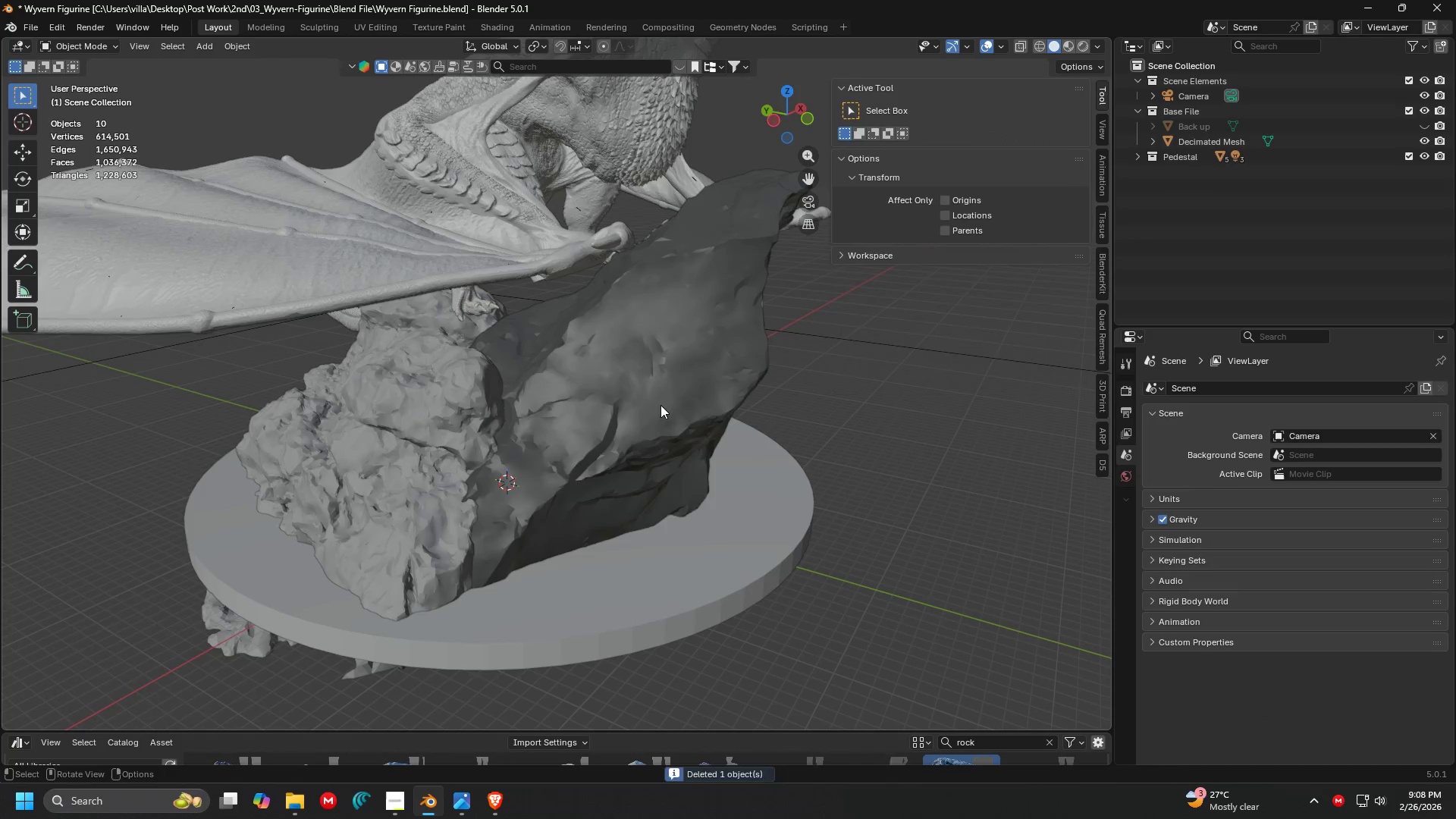 
key(Backspace)
 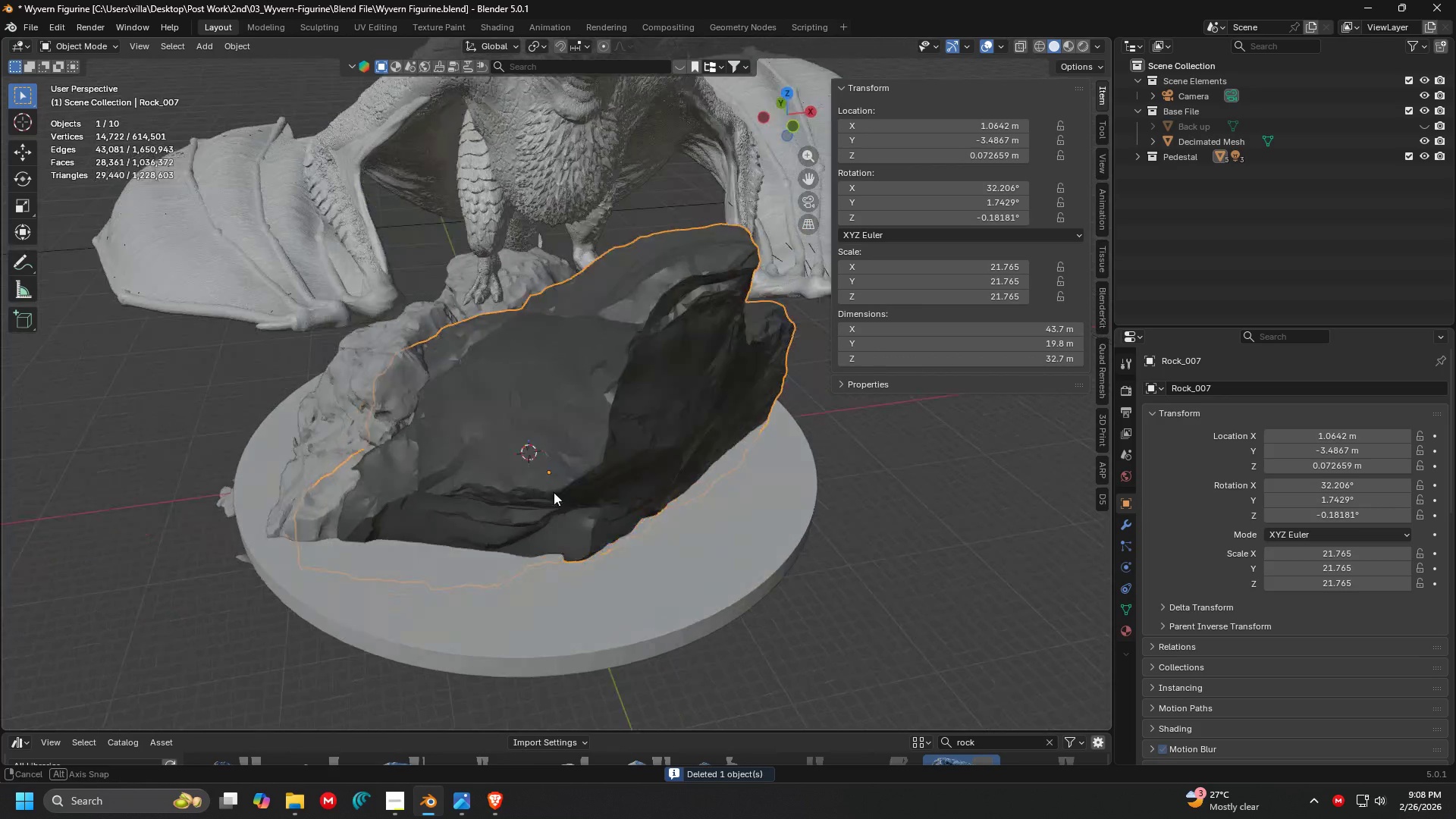 
scroll: coordinate [539, 490], scroll_direction: down, amount: 1.0
 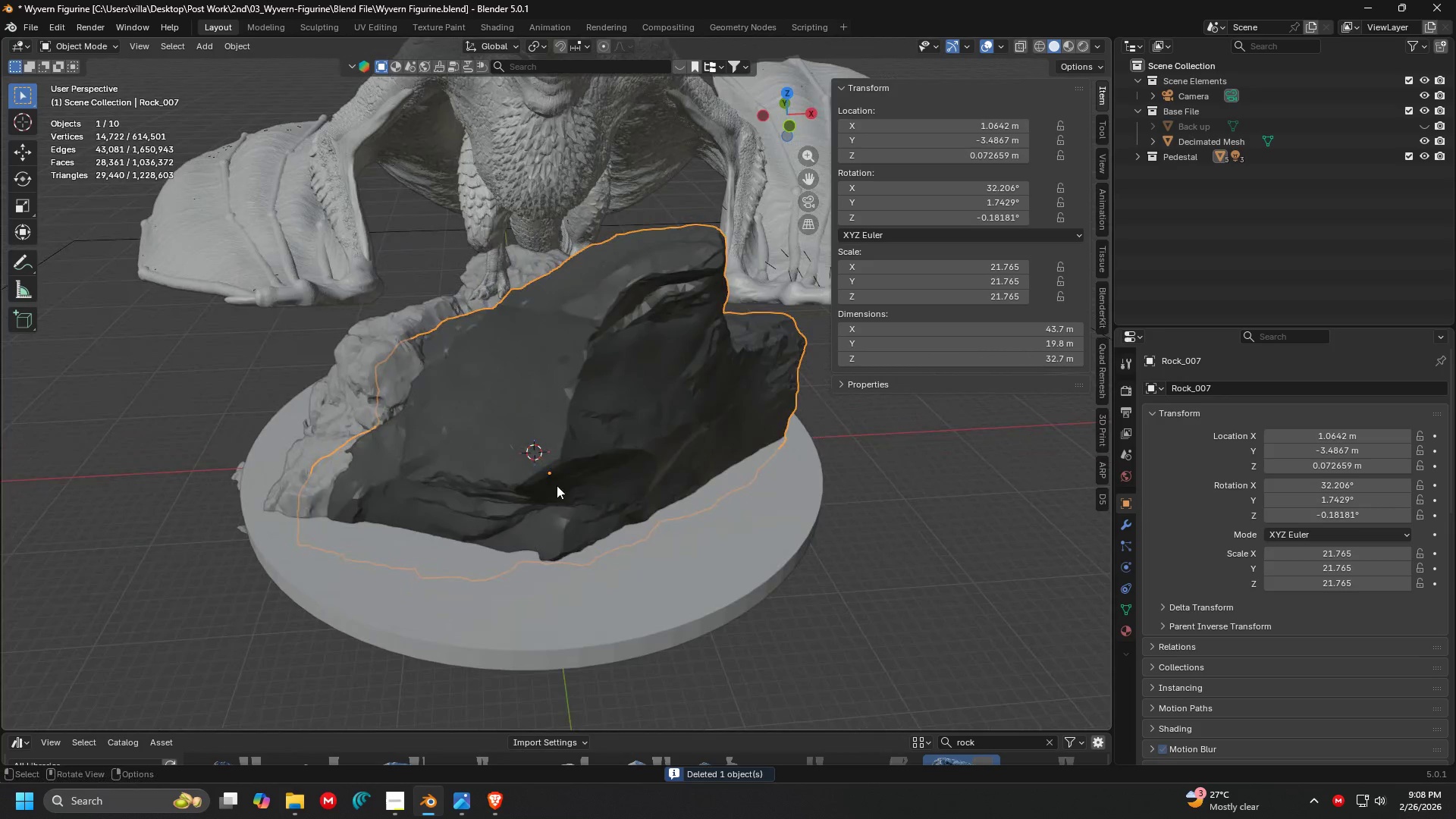 
key(Shift+D)
 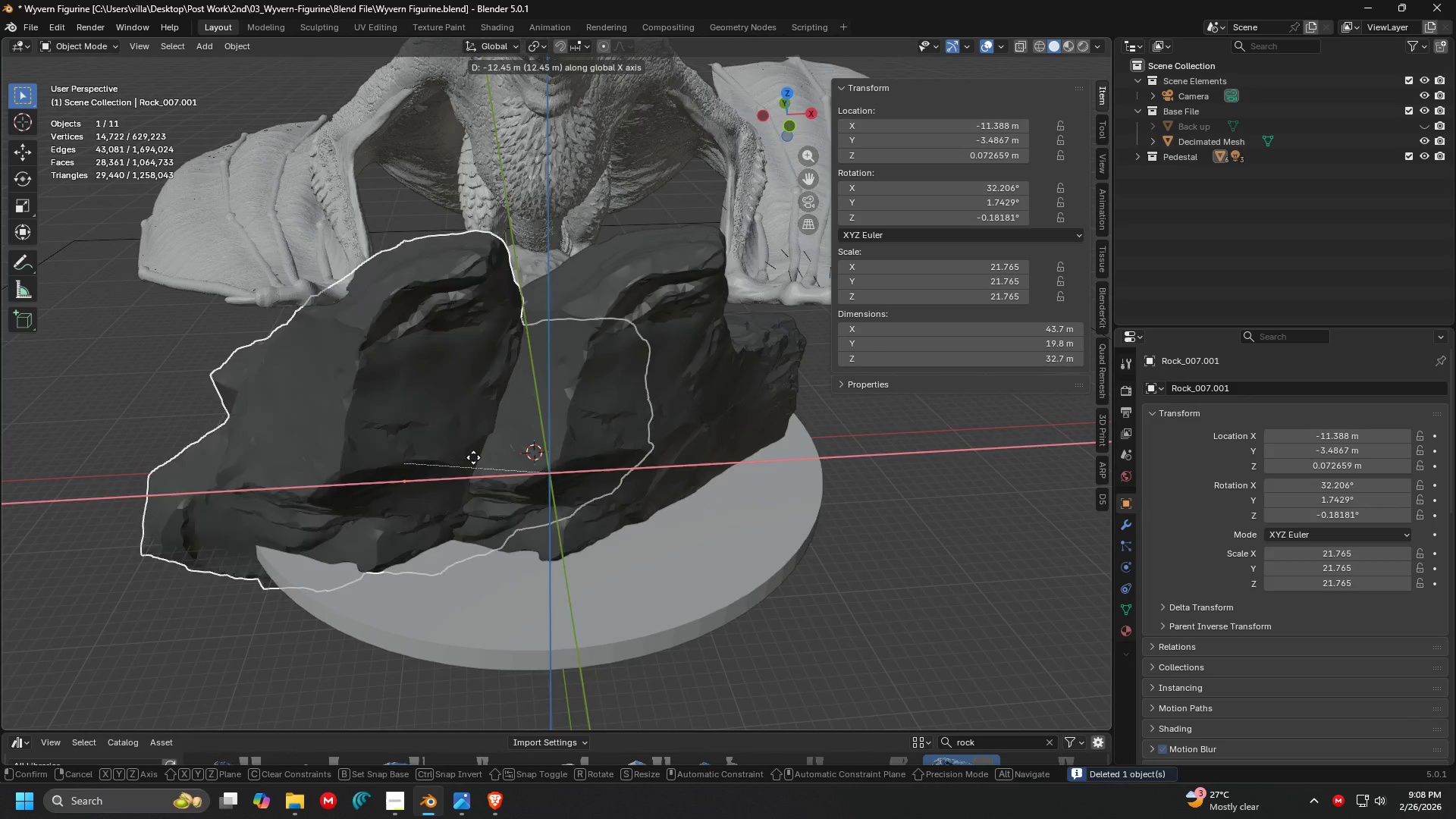 
left_click([497, 464])
 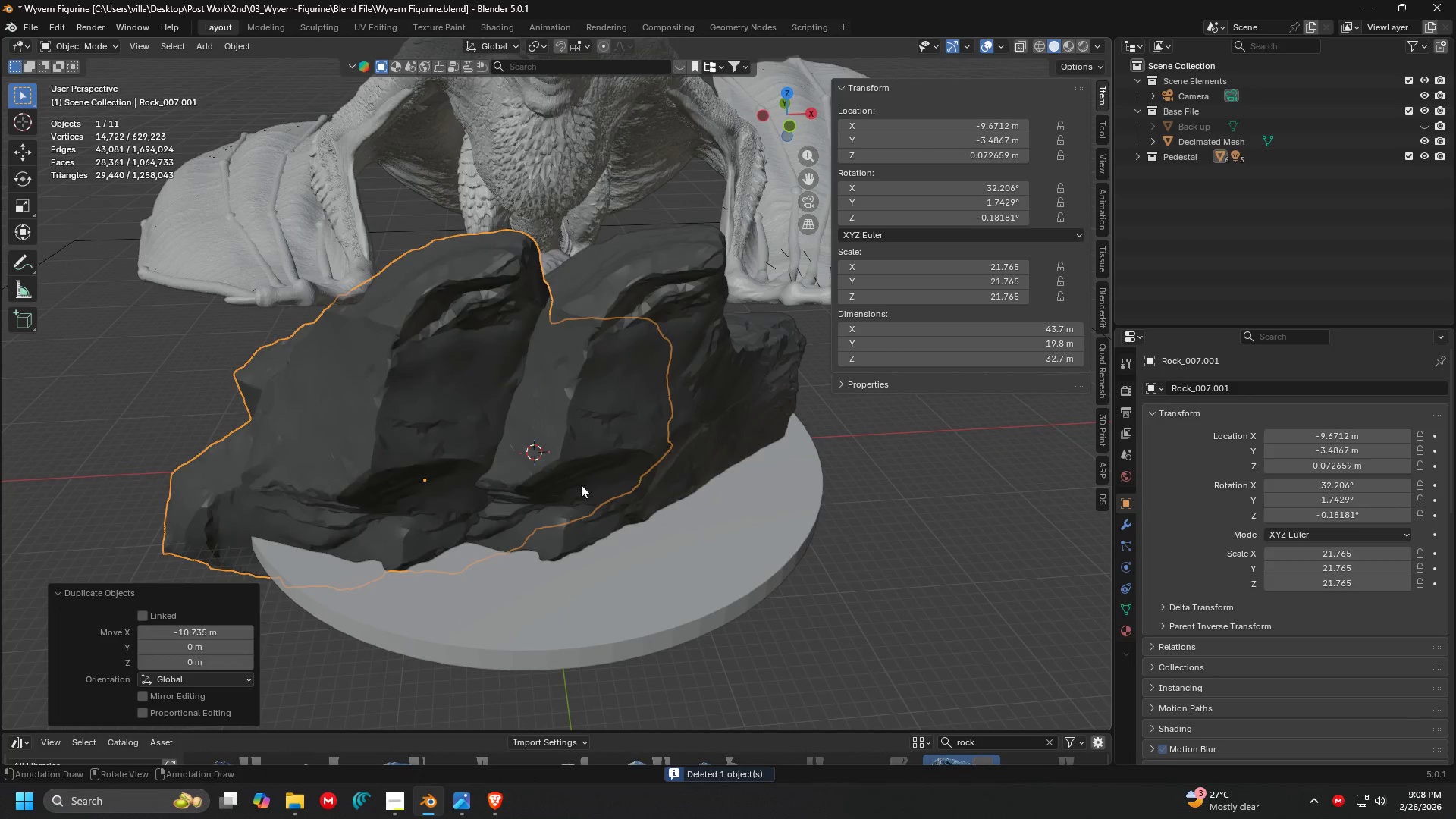 
type(rz)
 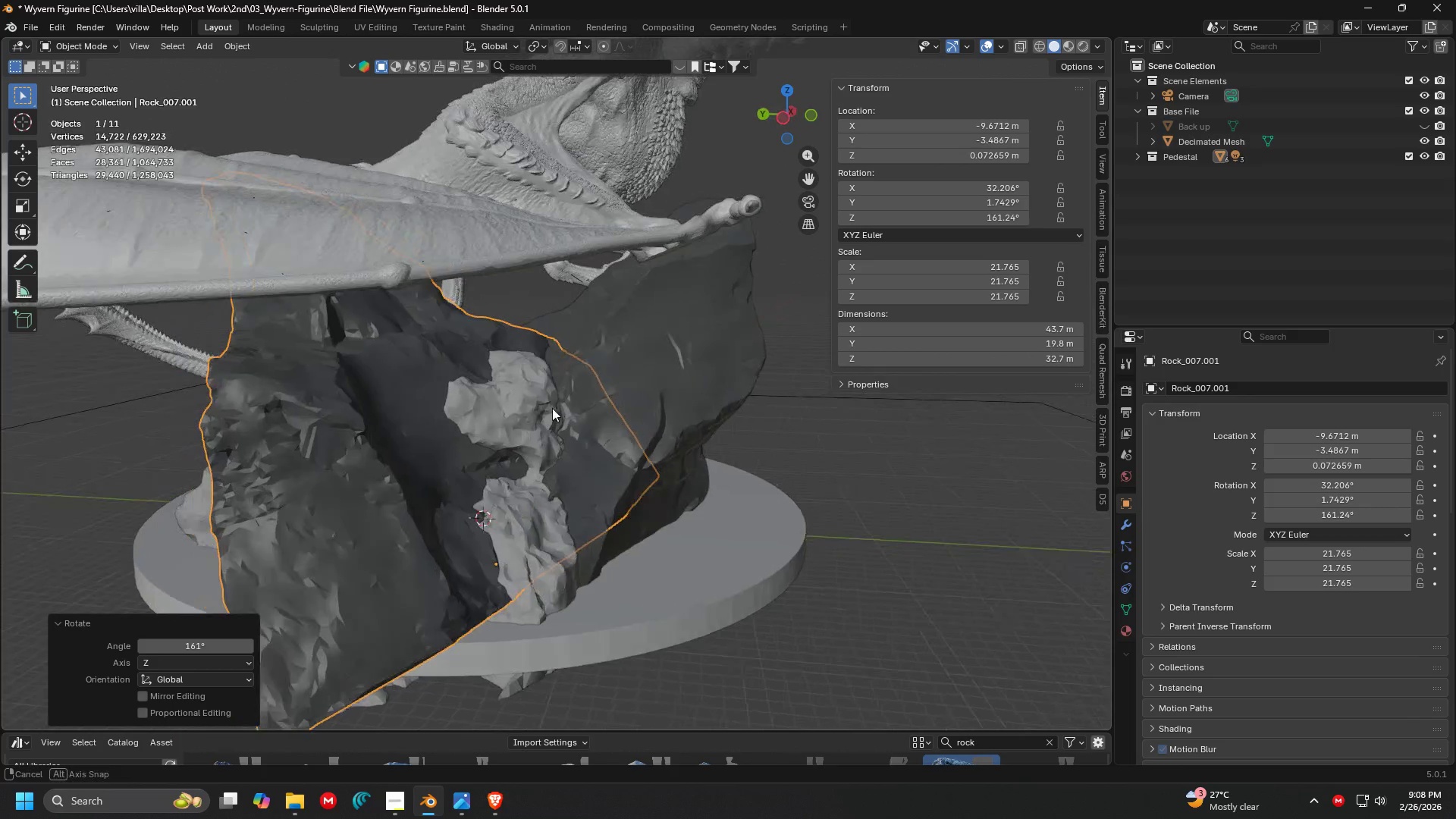 
left_click_drag(start_coordinate=[161, 375], to_coordinate=[166, 375])
 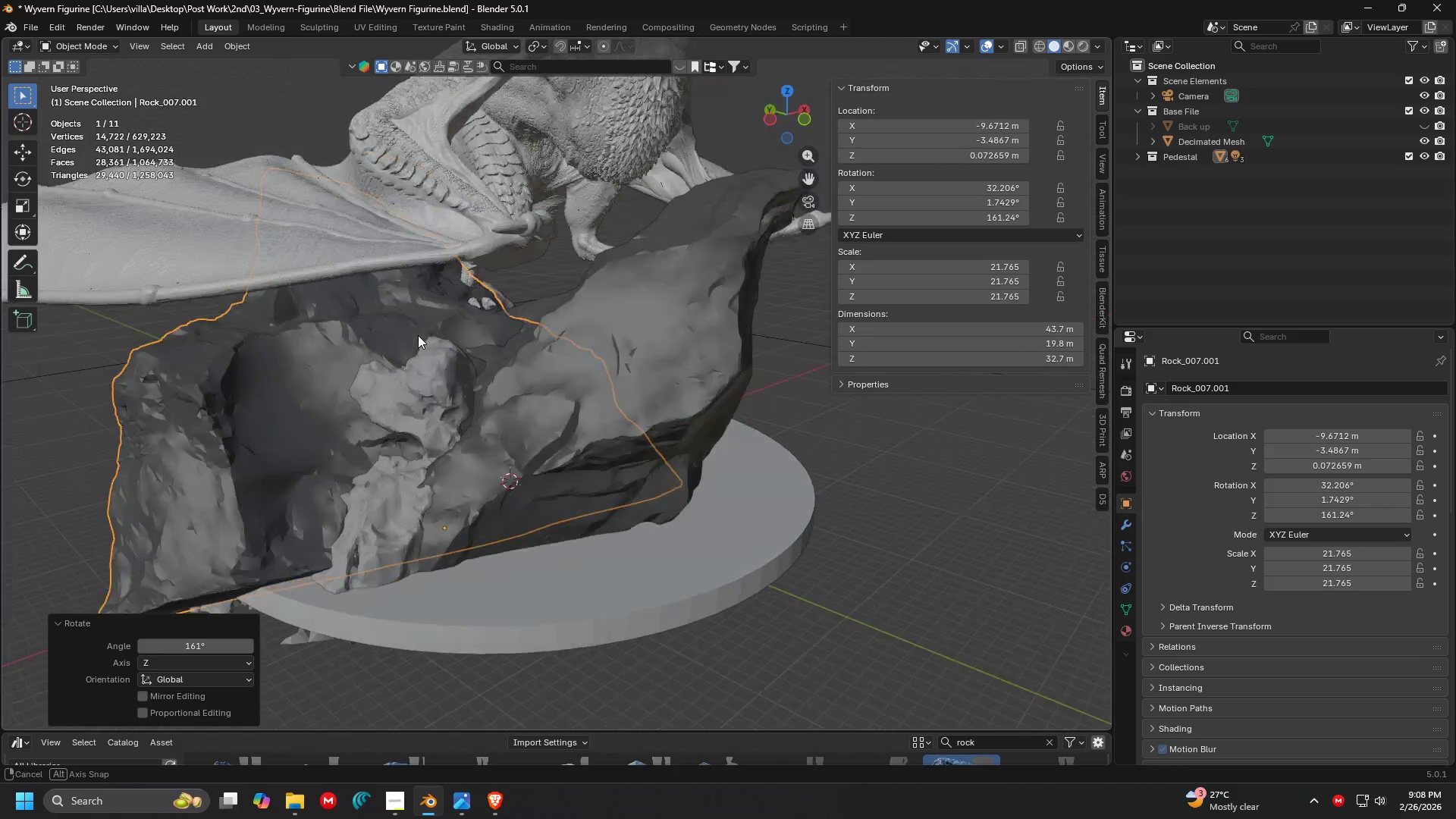 
scroll: coordinate [462, 323], scroll_direction: up, amount: 1.0
 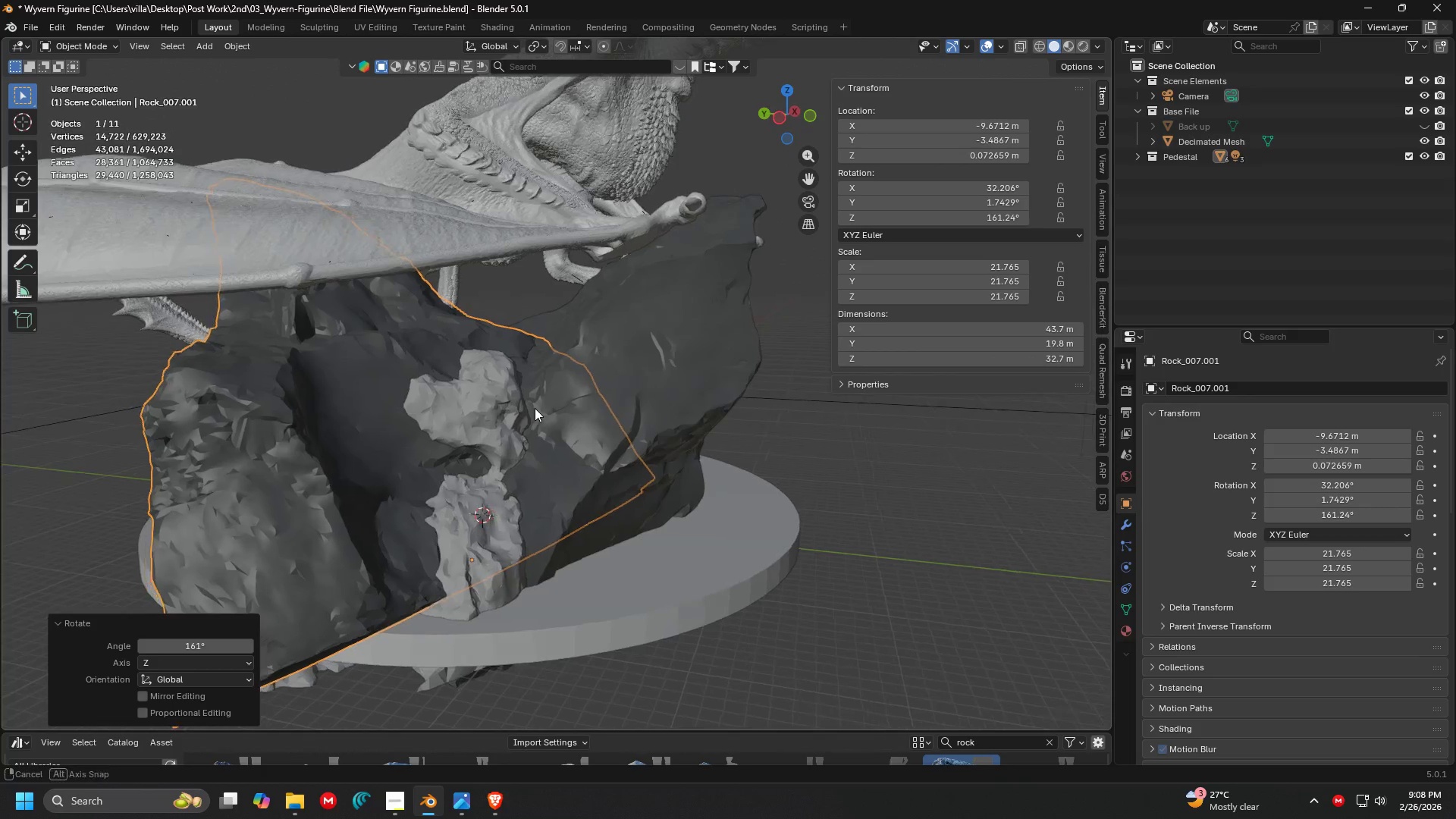 
key(G)
 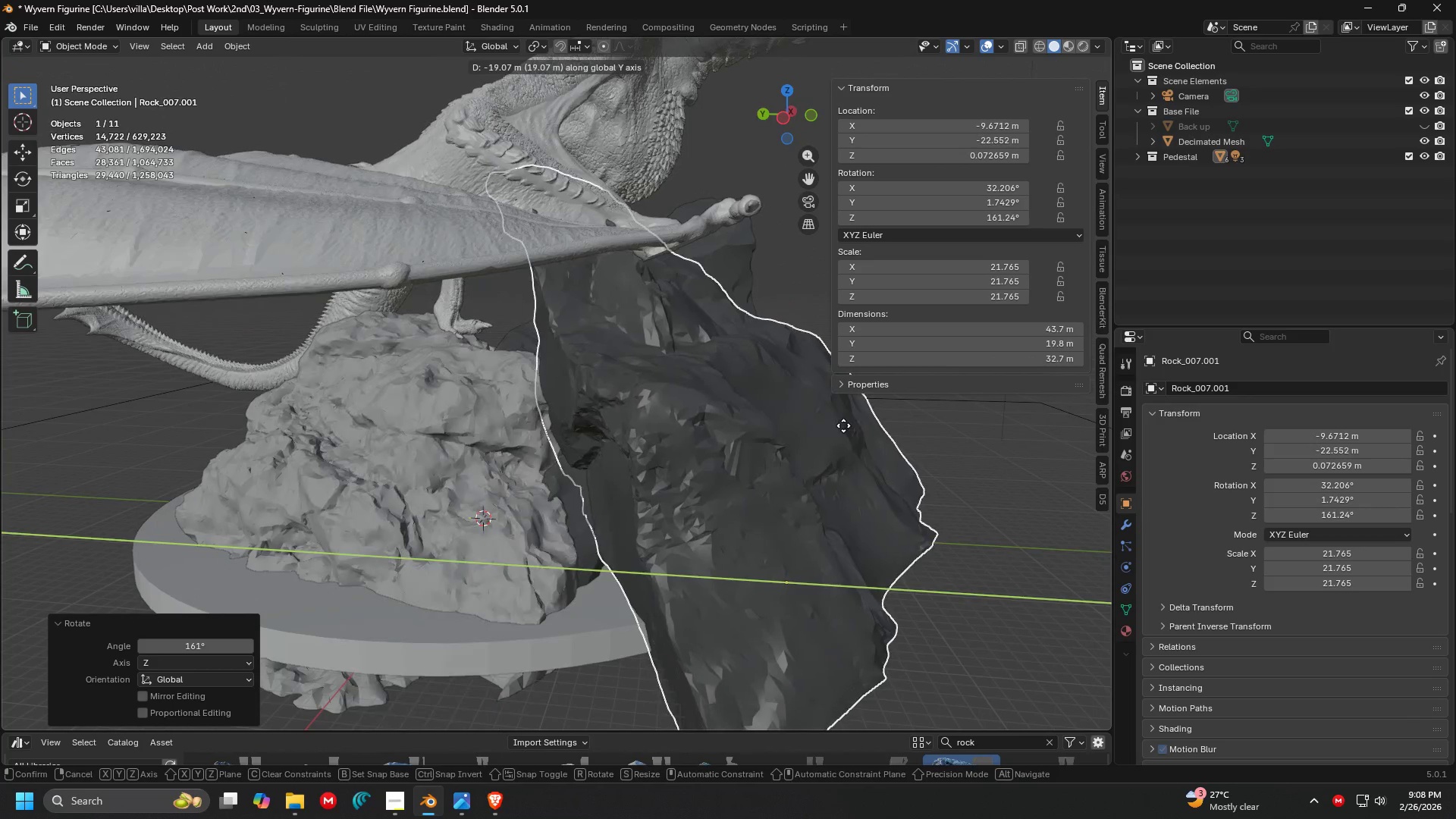 
left_click([843, 425])
 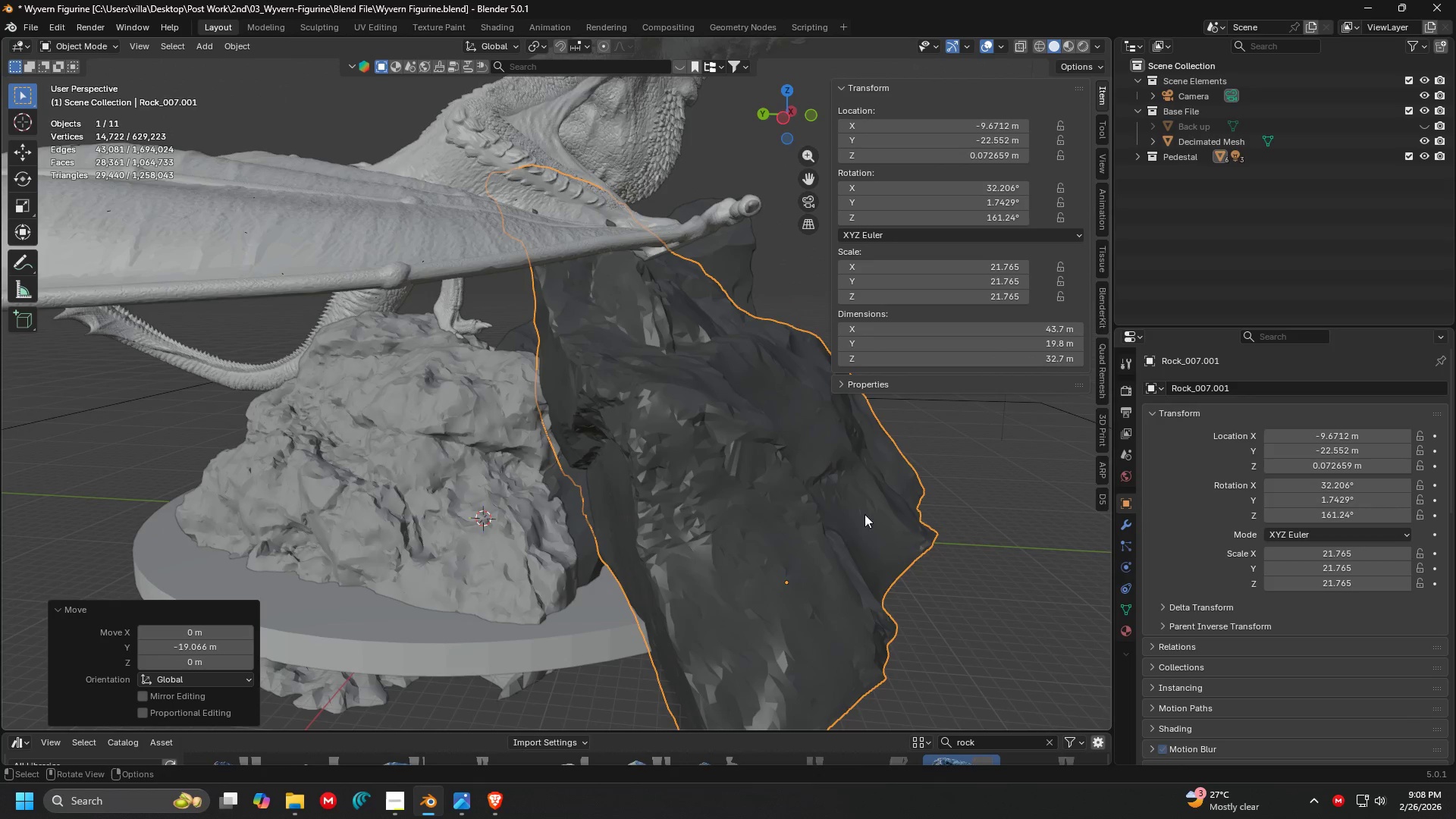 
type(rx)
 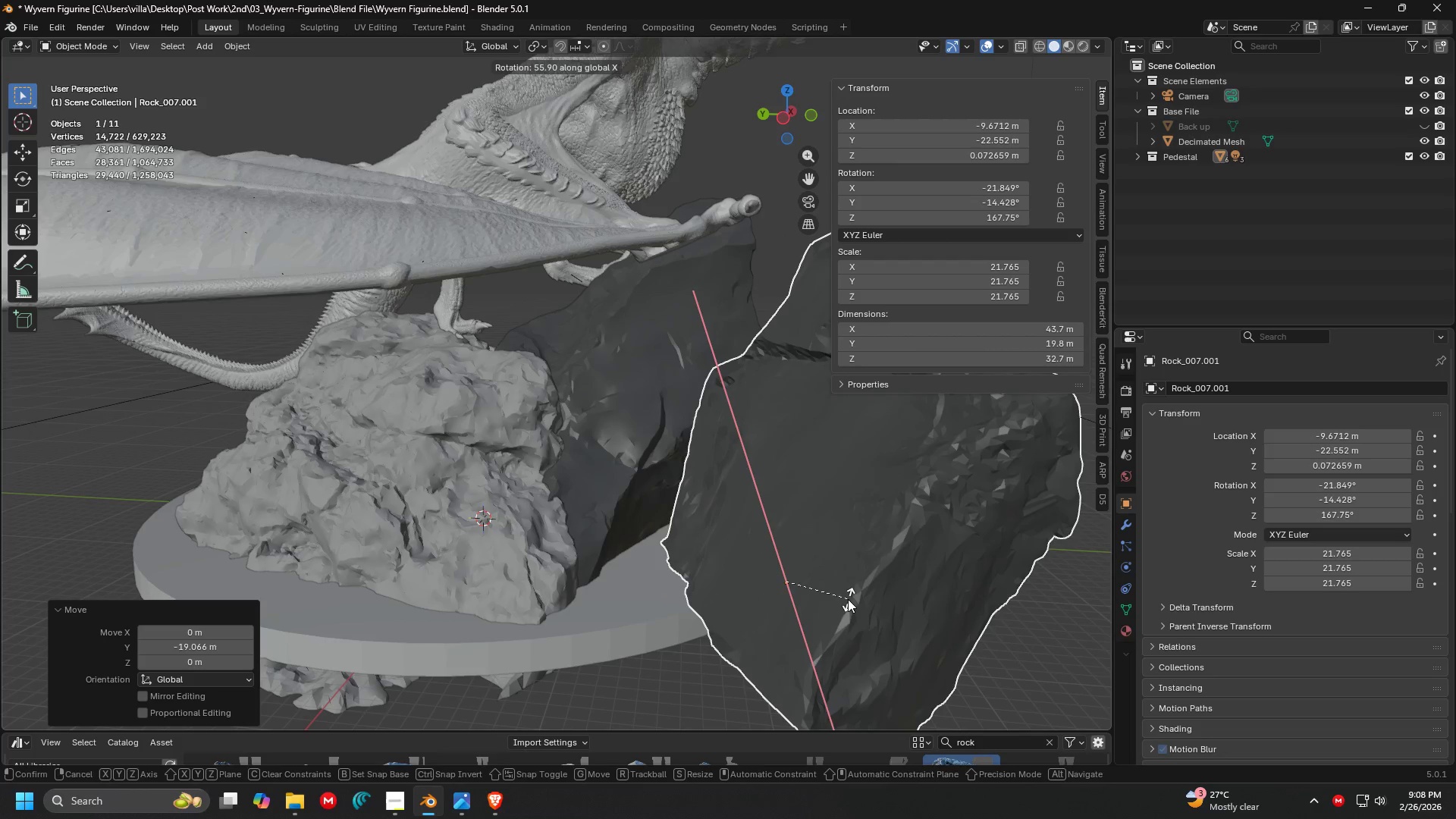 
left_click([848, 599])
 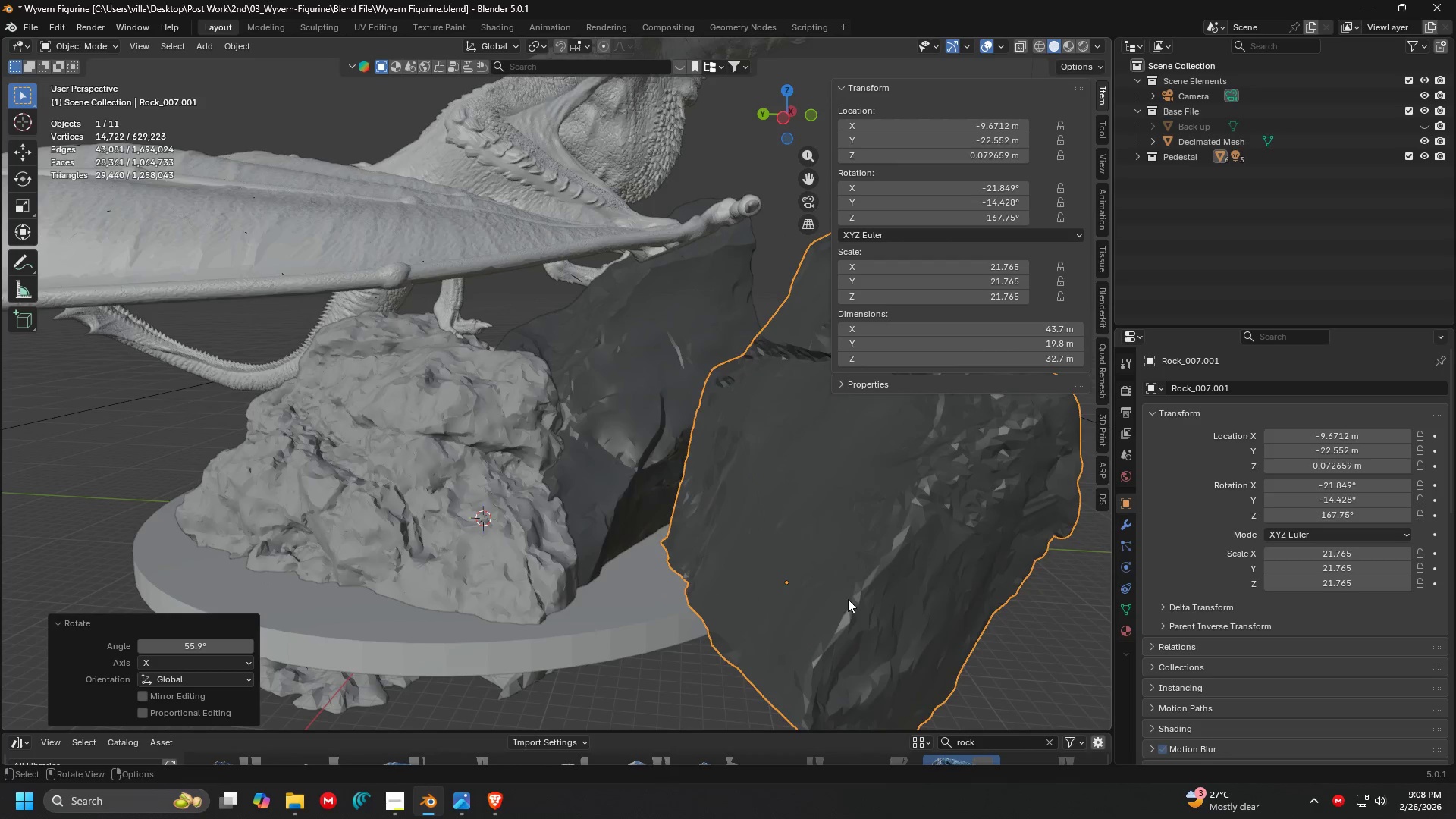 
key(G)
 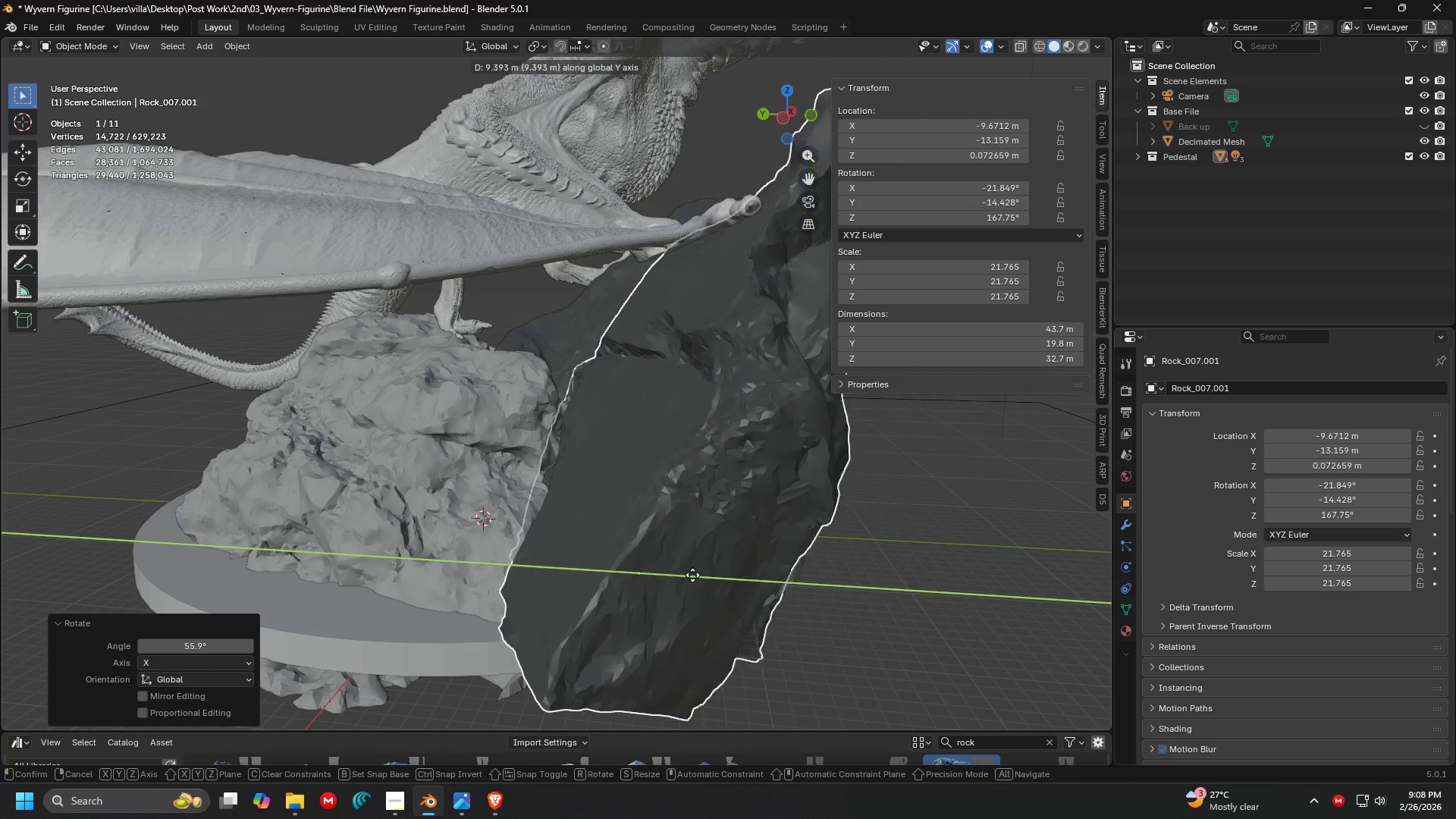 
left_click([634, 561])
 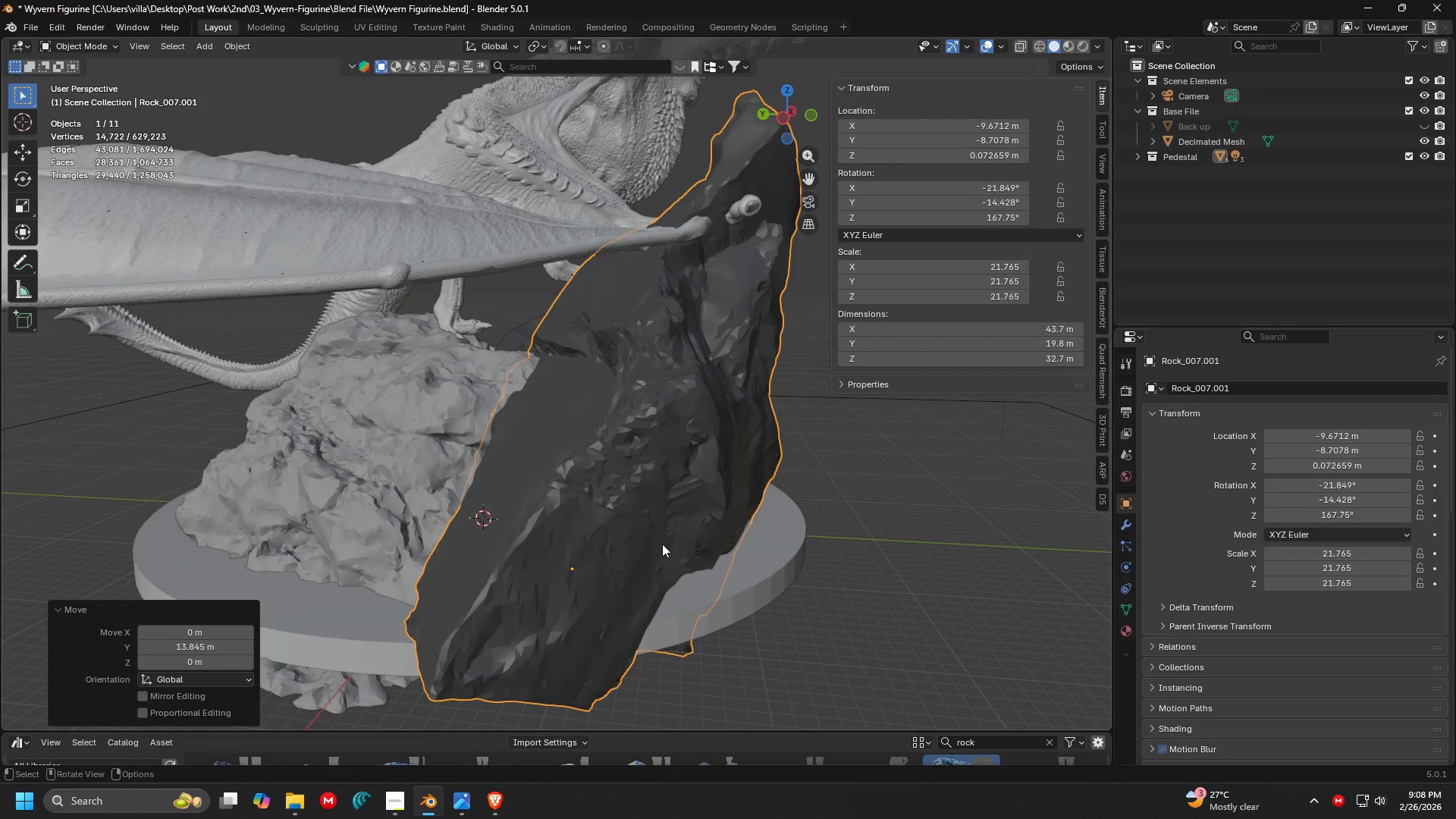 
key(G)
 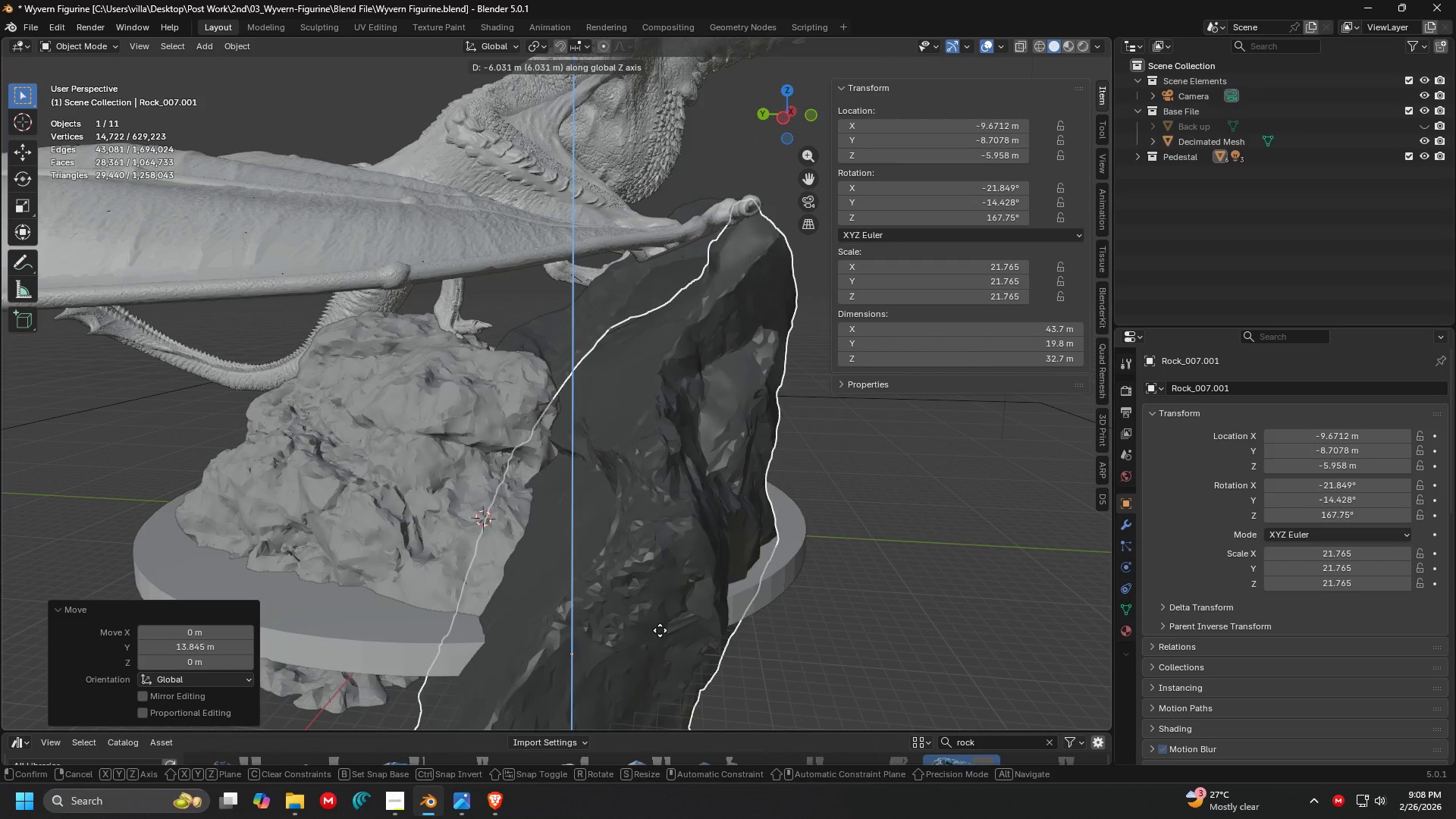 
left_click([658, 645])
 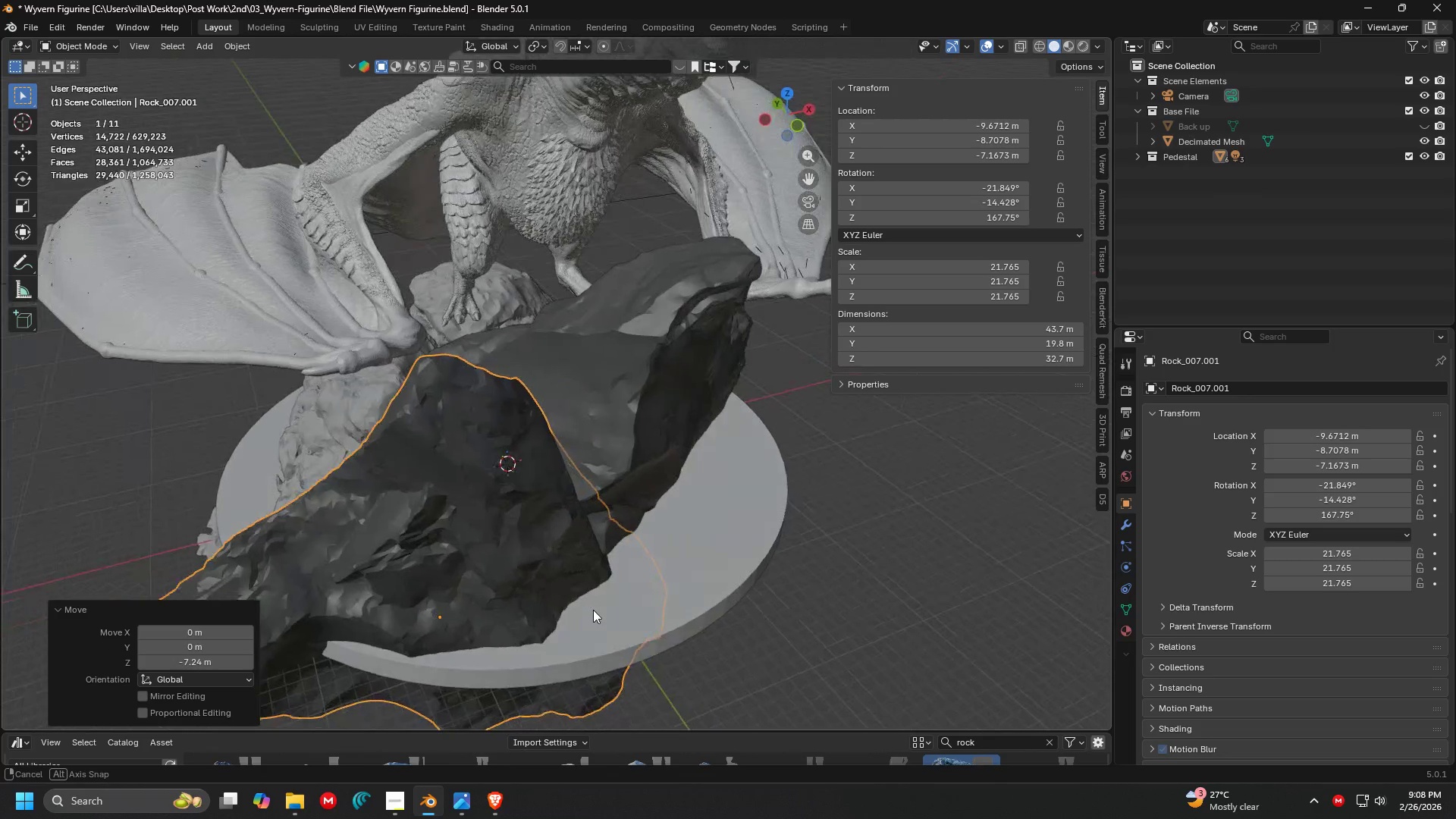 
key(G)
 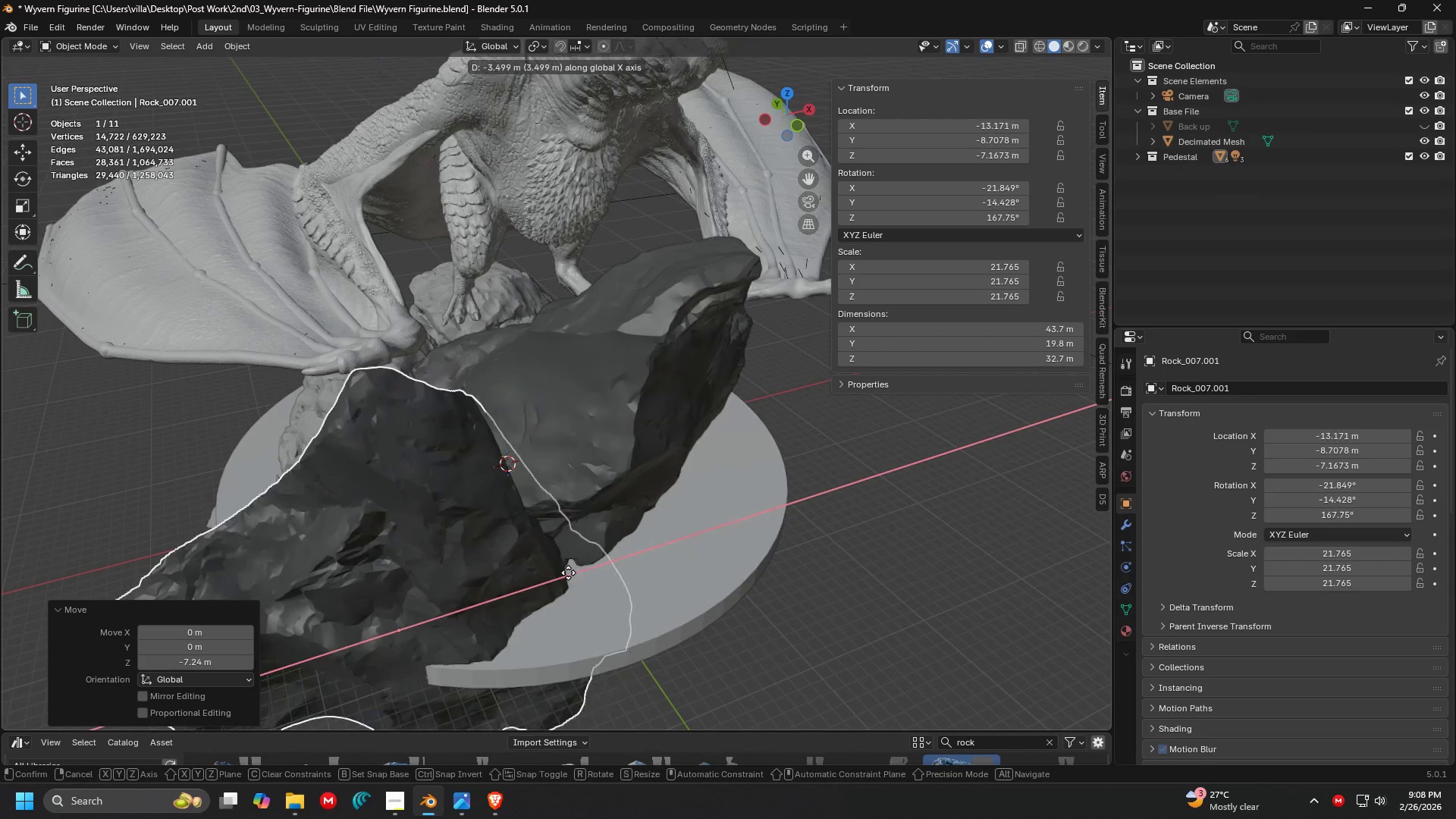 
left_click([566, 573])
 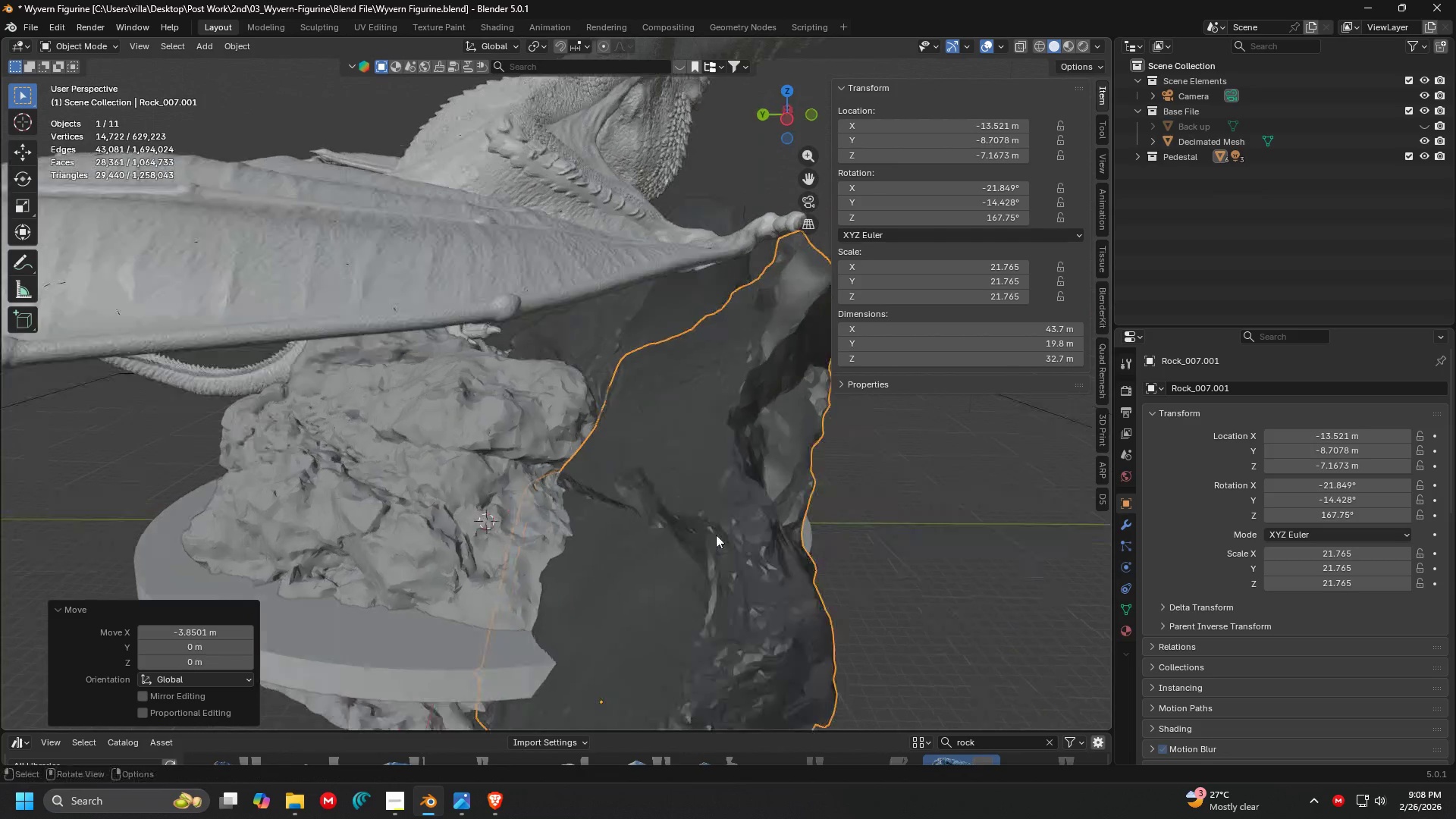 
key(G)
 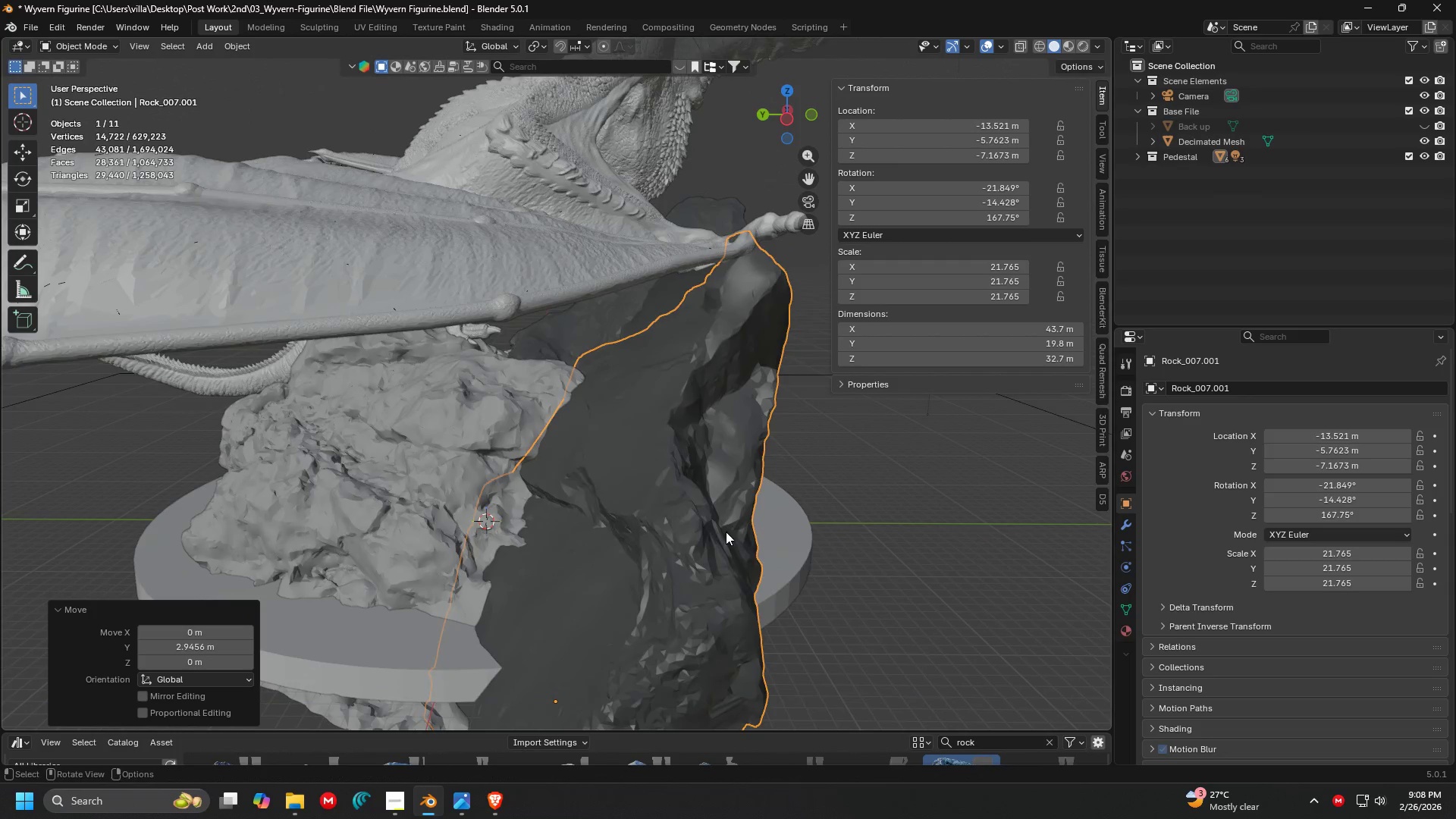 
key(Shift+ShiftLeft)
 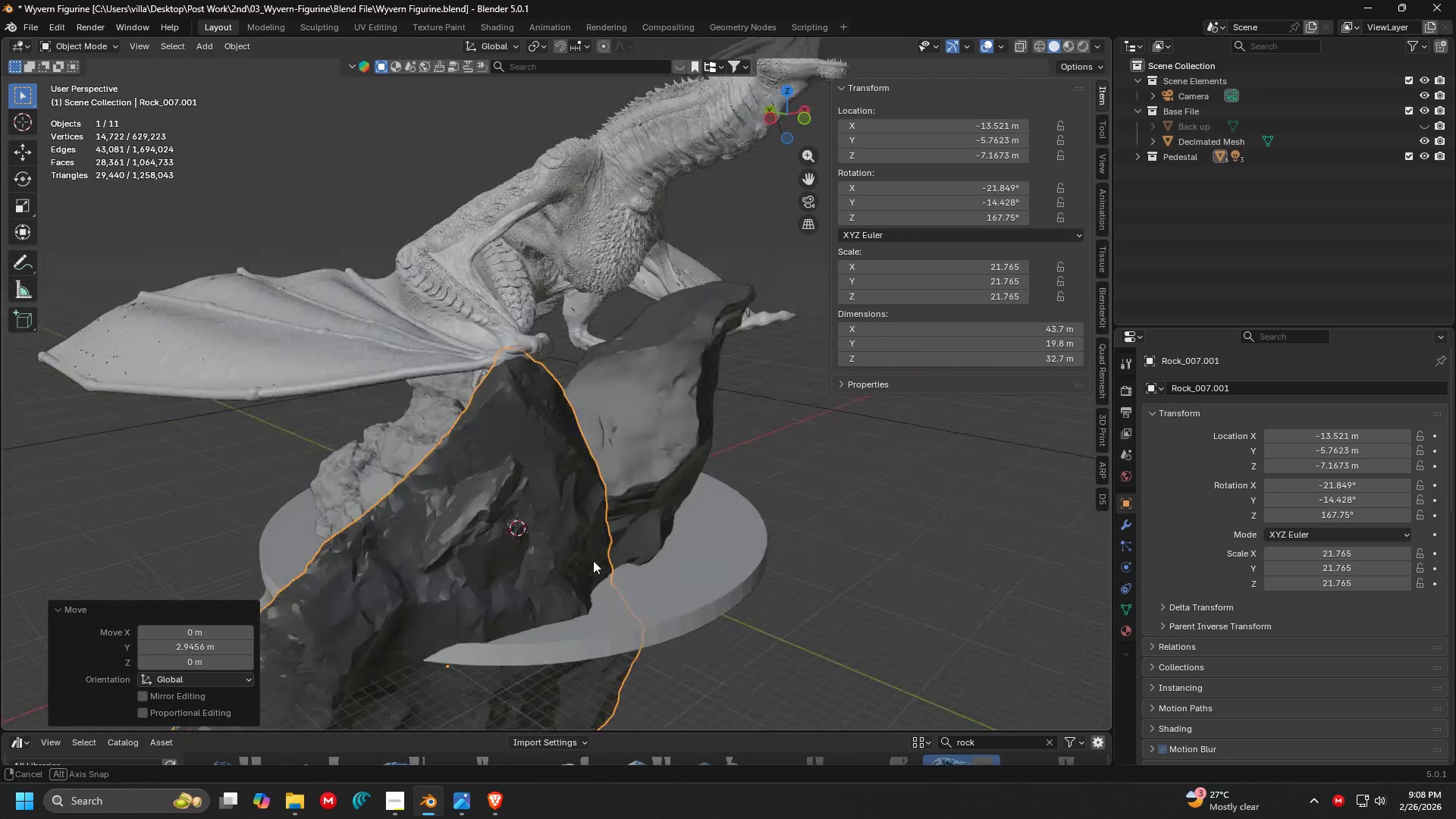 
scroll: coordinate [682, 529], scroll_direction: down, amount: 2.0
 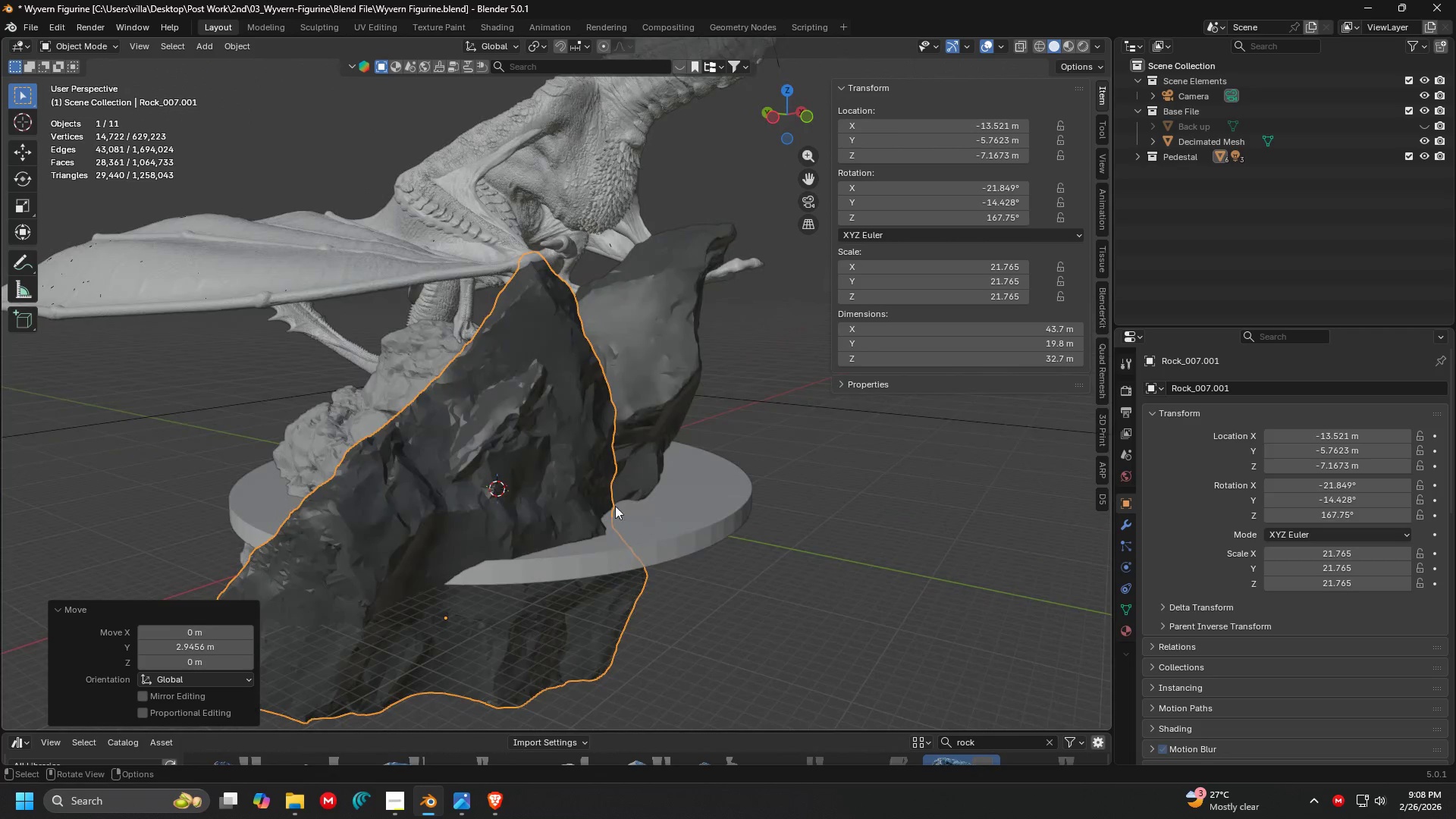 
scroll: coordinate [492, 533], scroll_direction: up, amount: 3.0
 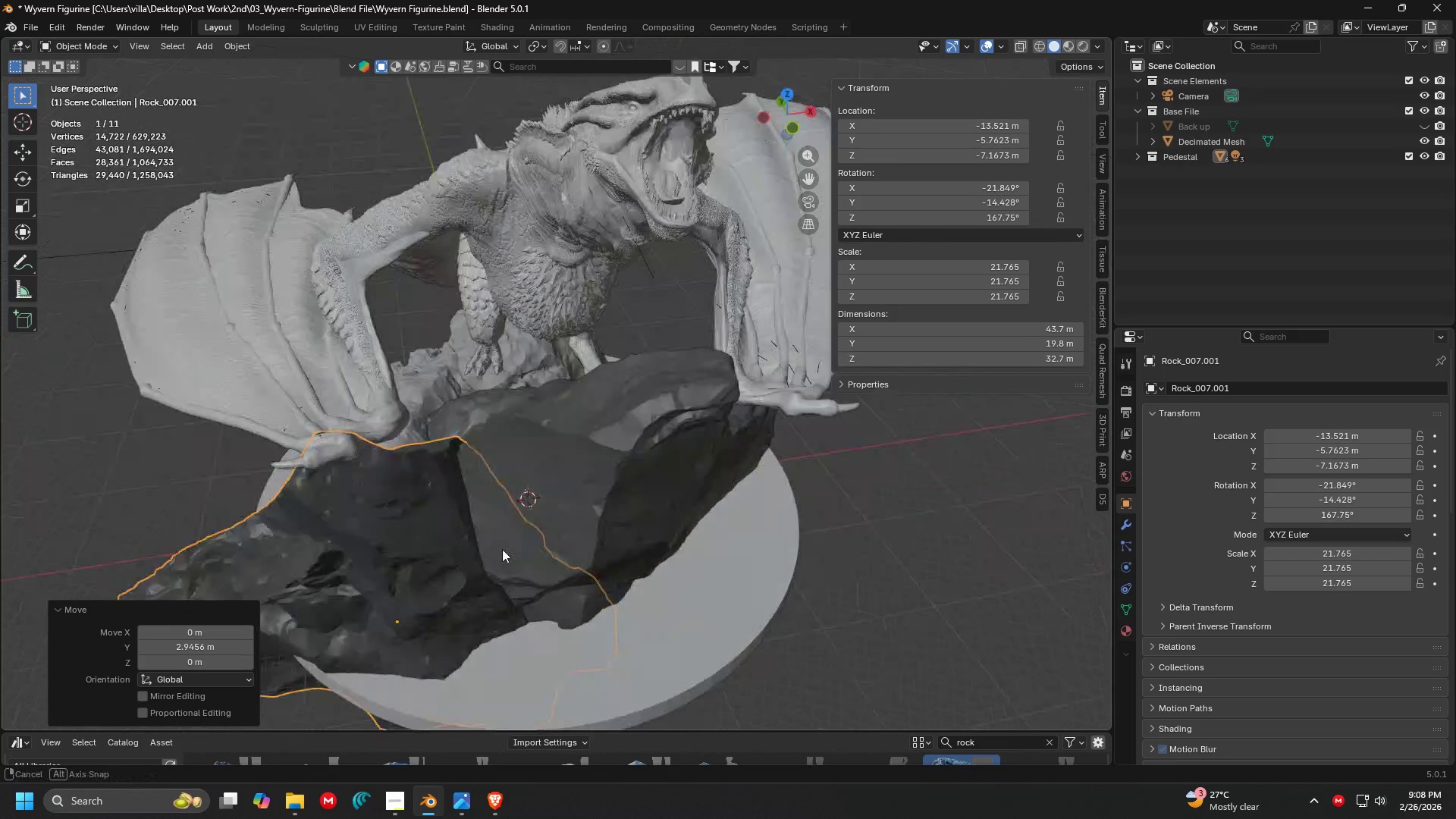 
type(rz)
 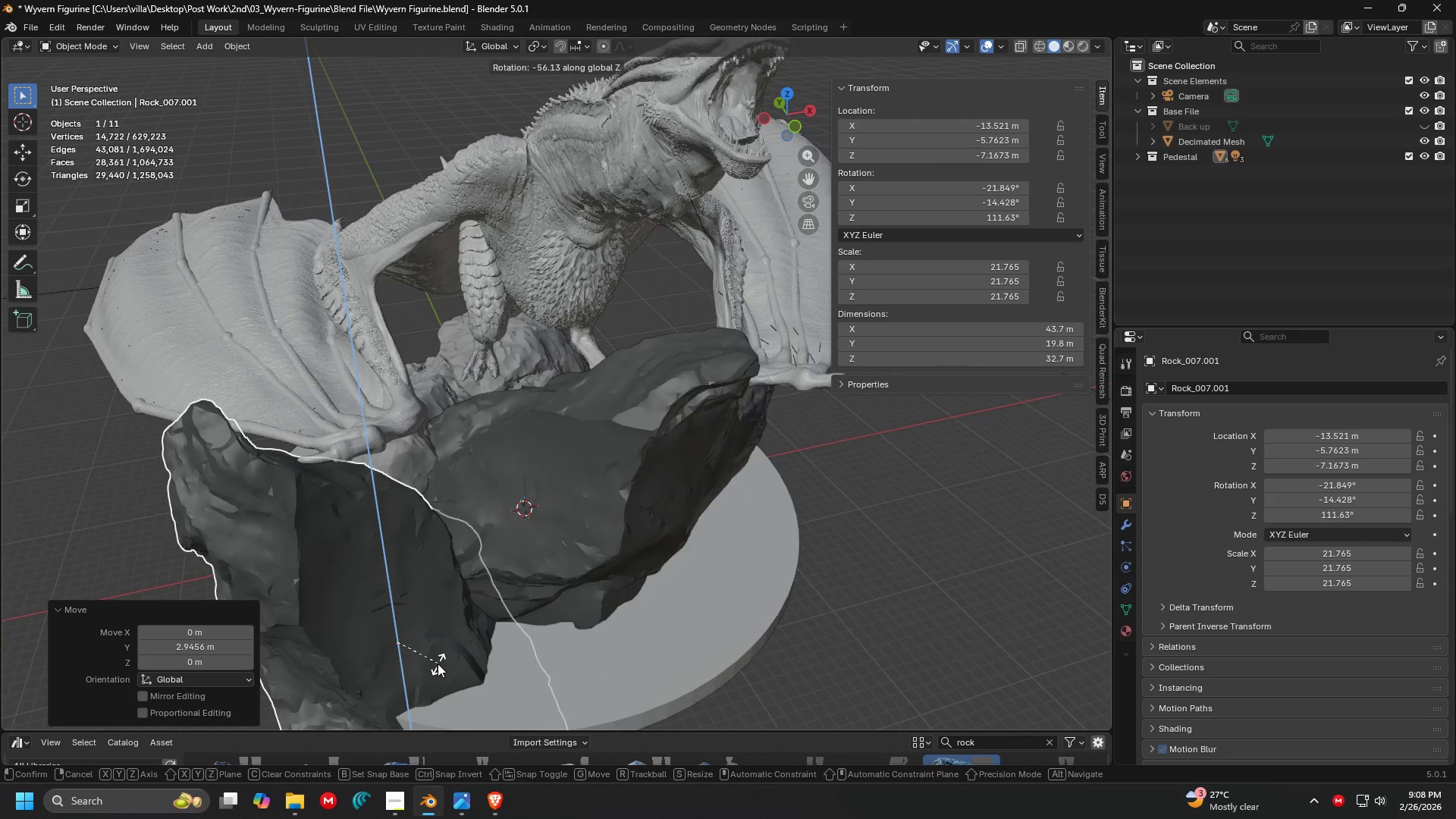 
left_click([437, 663])
 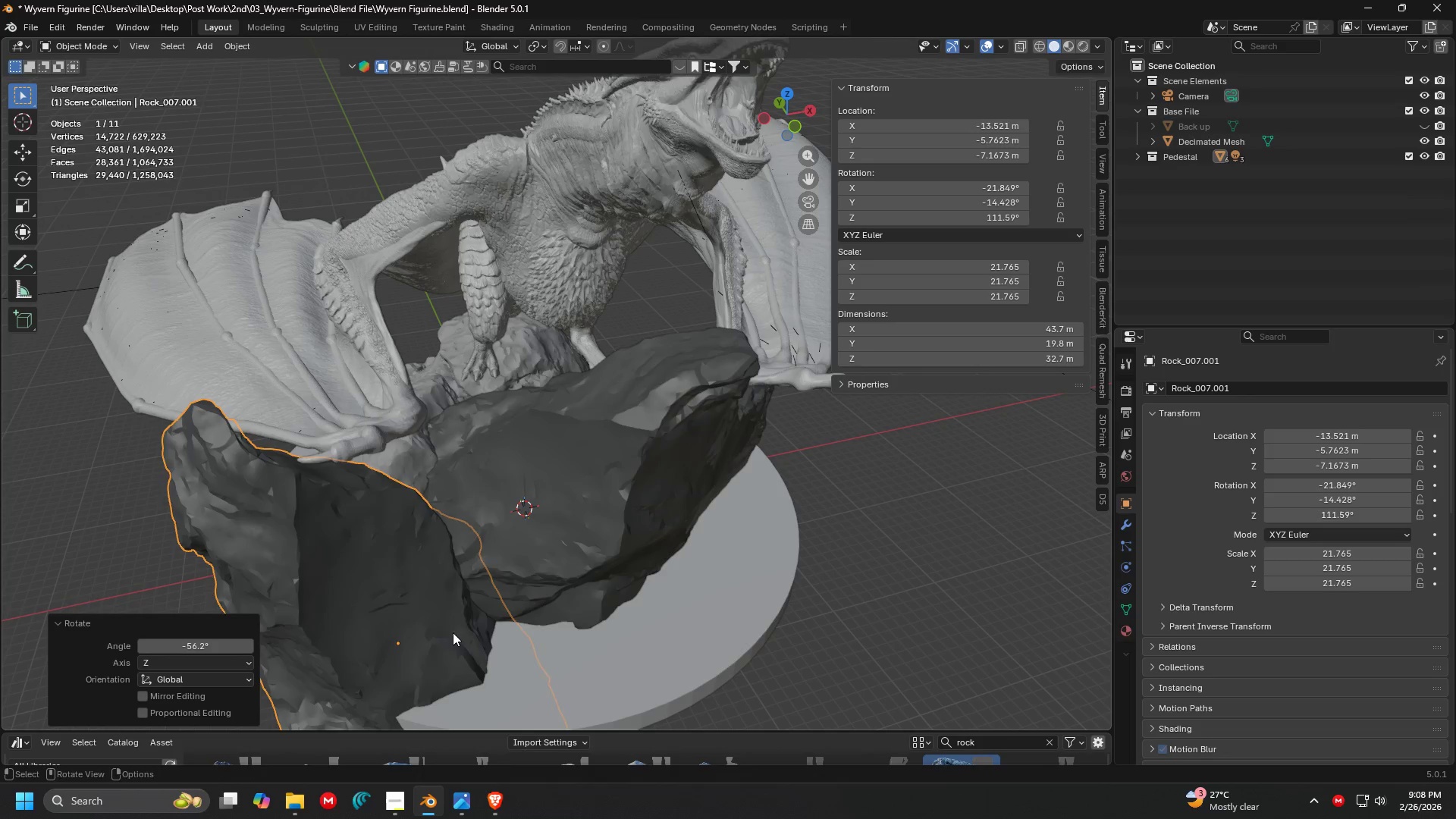 
key(G)
 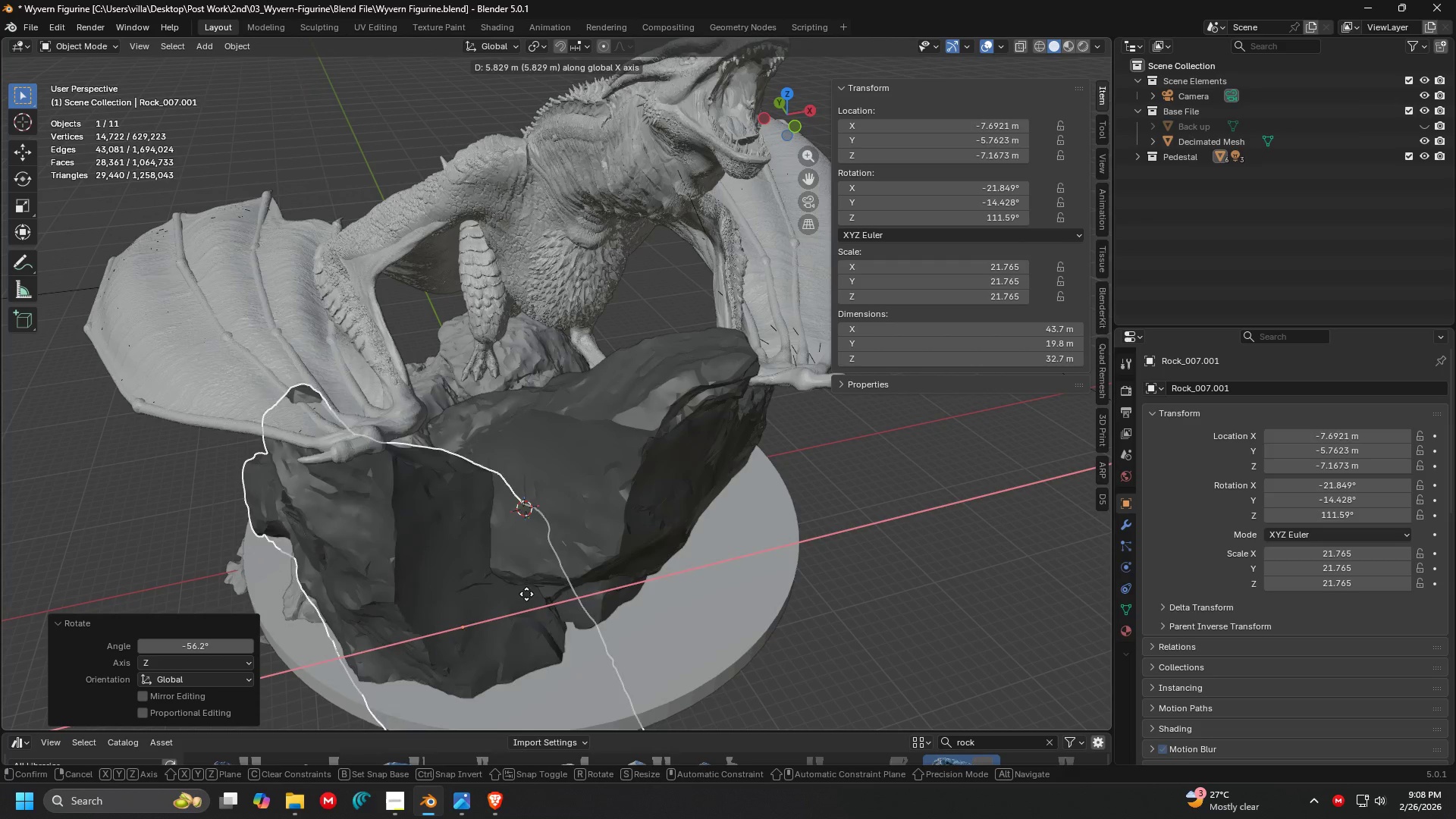 
left_click([540, 585])
 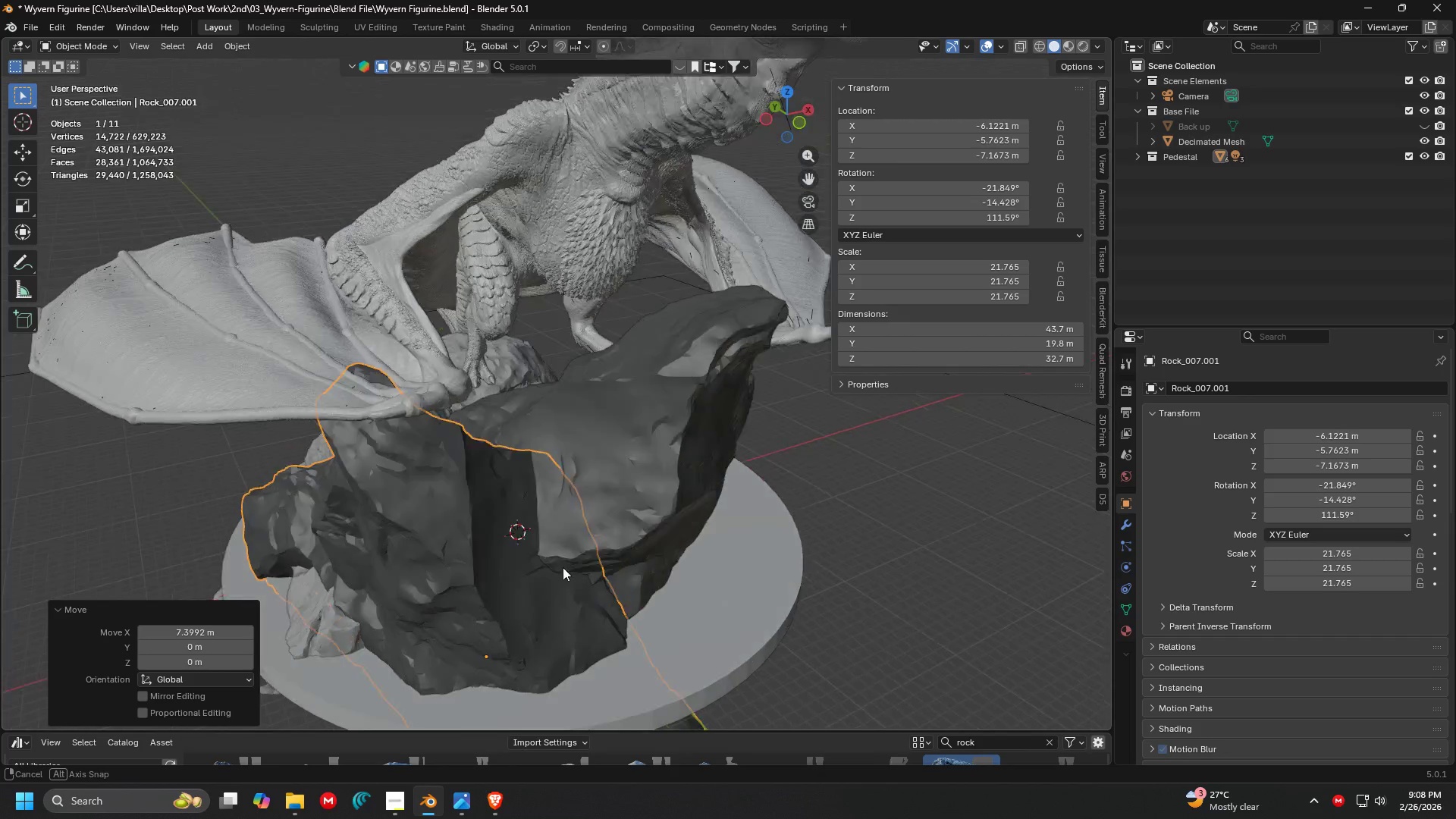 
hold_key(key=ShiftLeft, duration=0.31)
 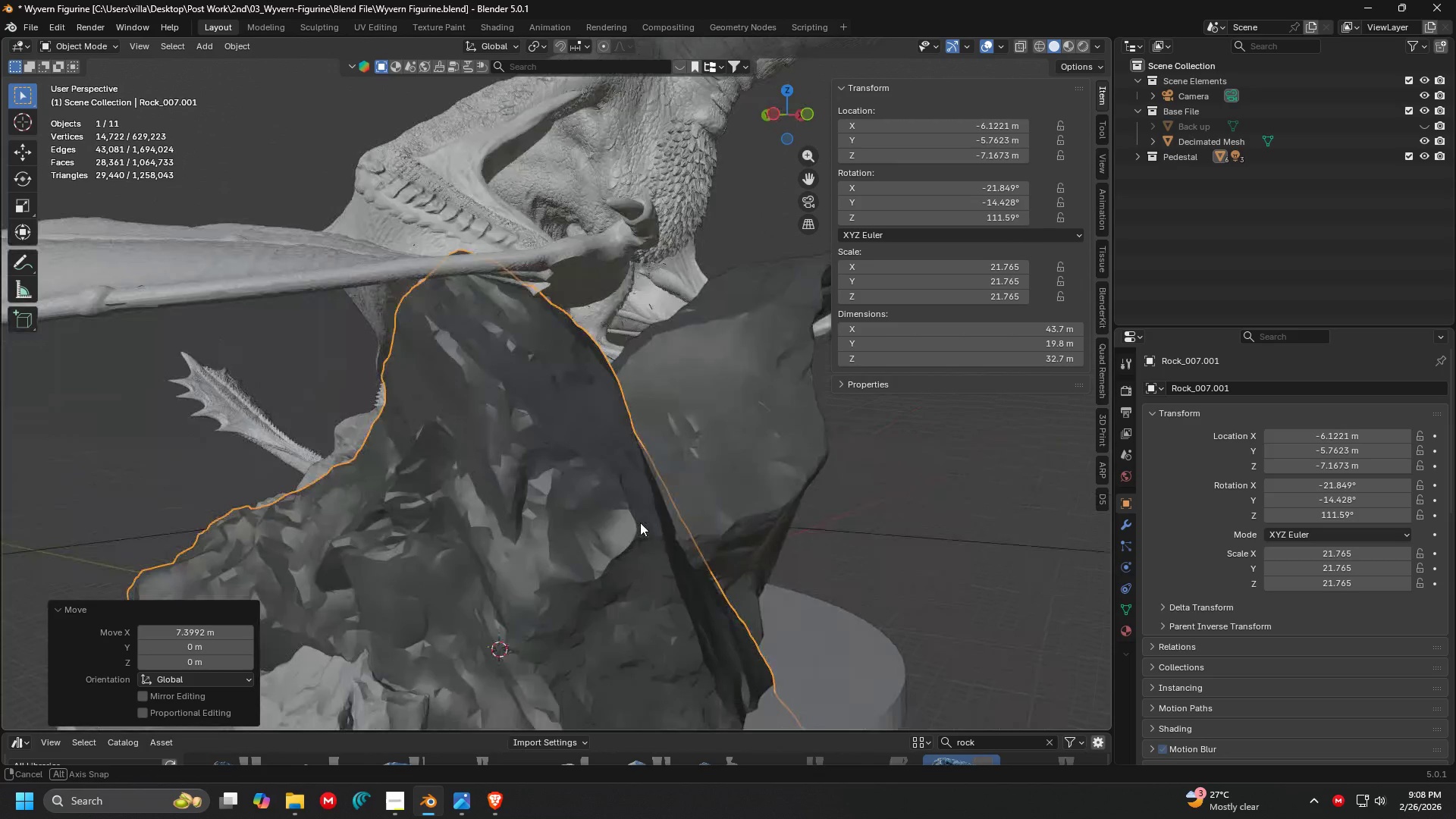 
scroll: coordinate [572, 538], scroll_direction: up, amount: 1.0
 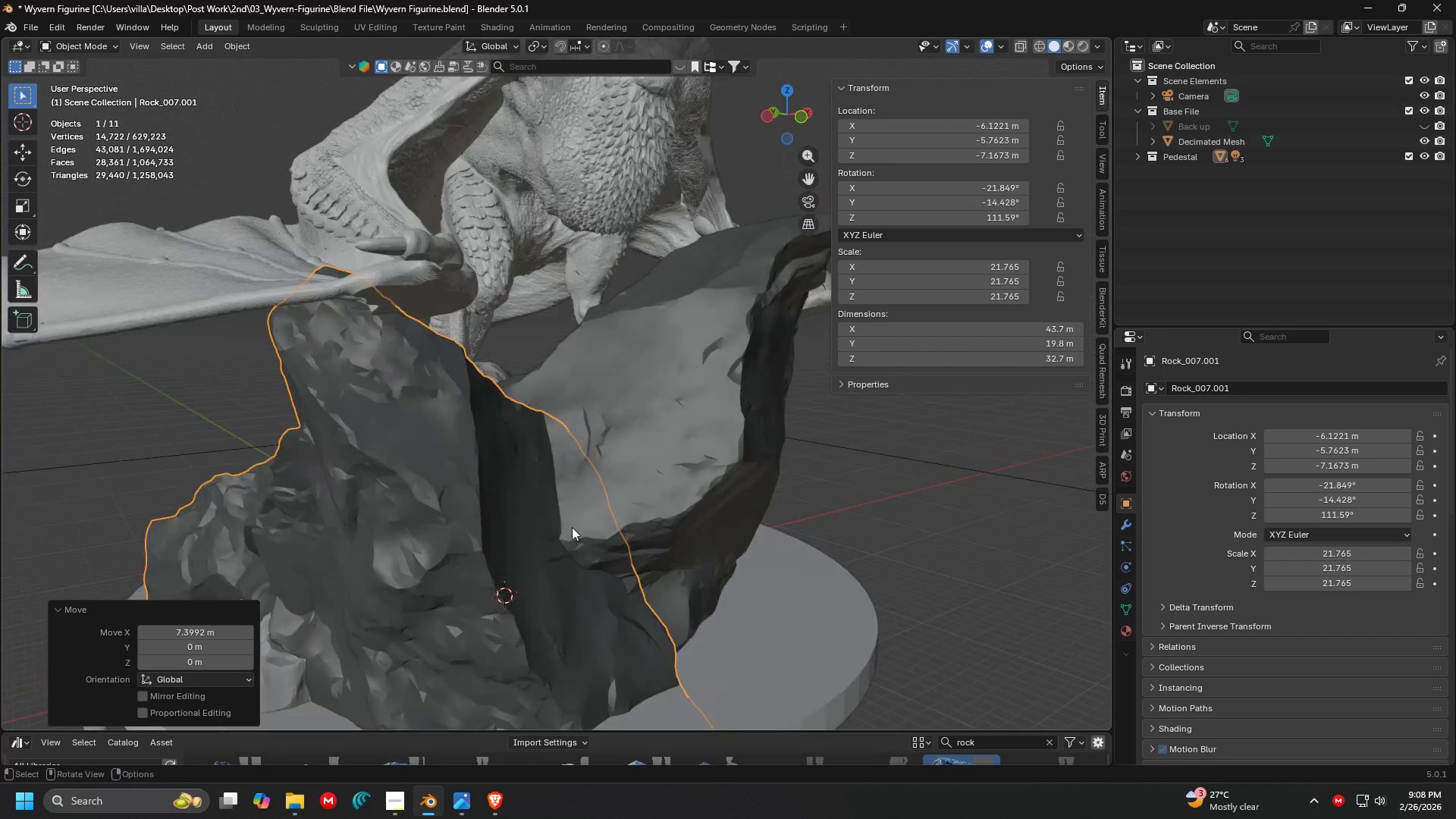 
key(Shift+ShiftLeft)
 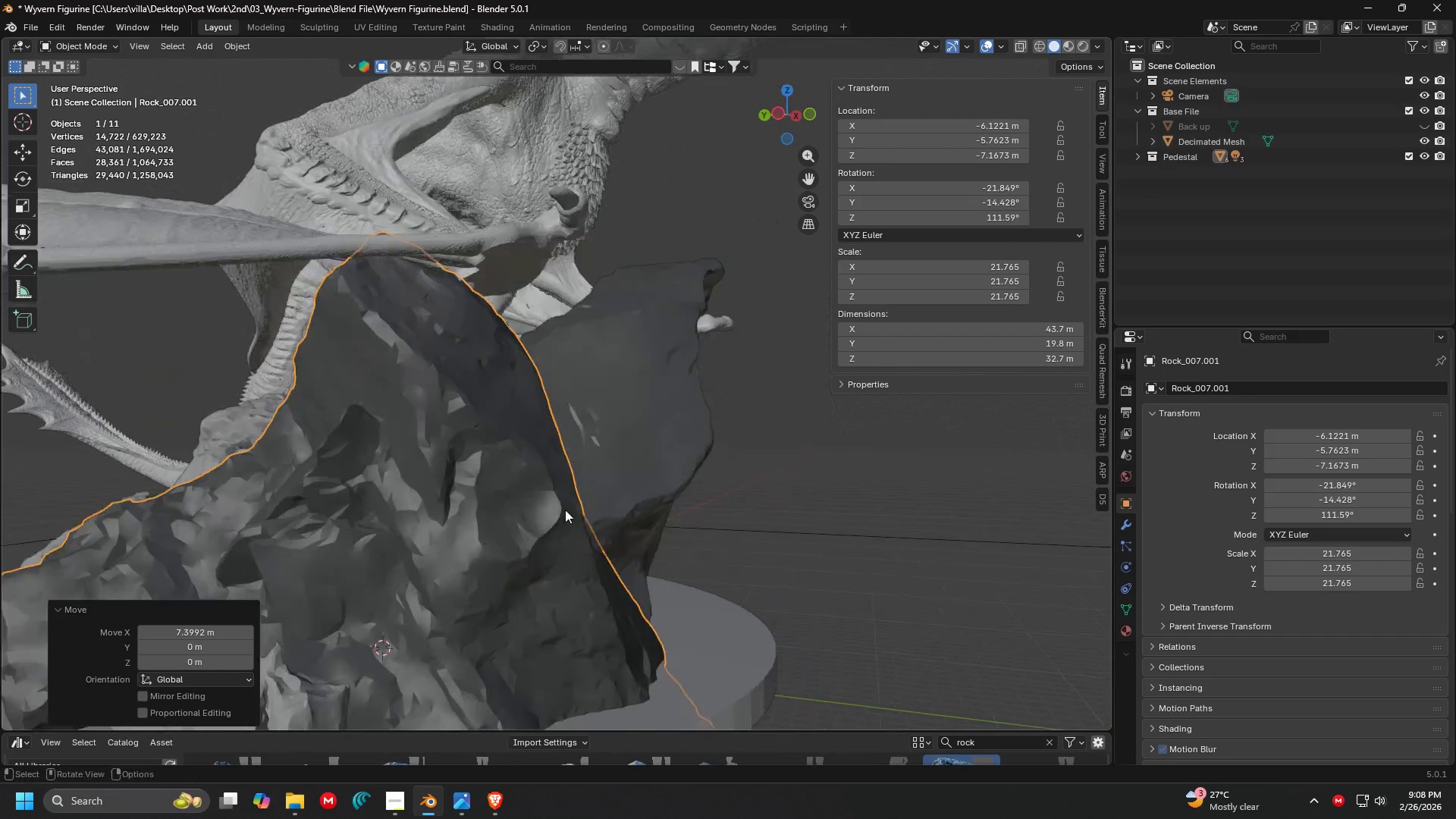 
key(R)
 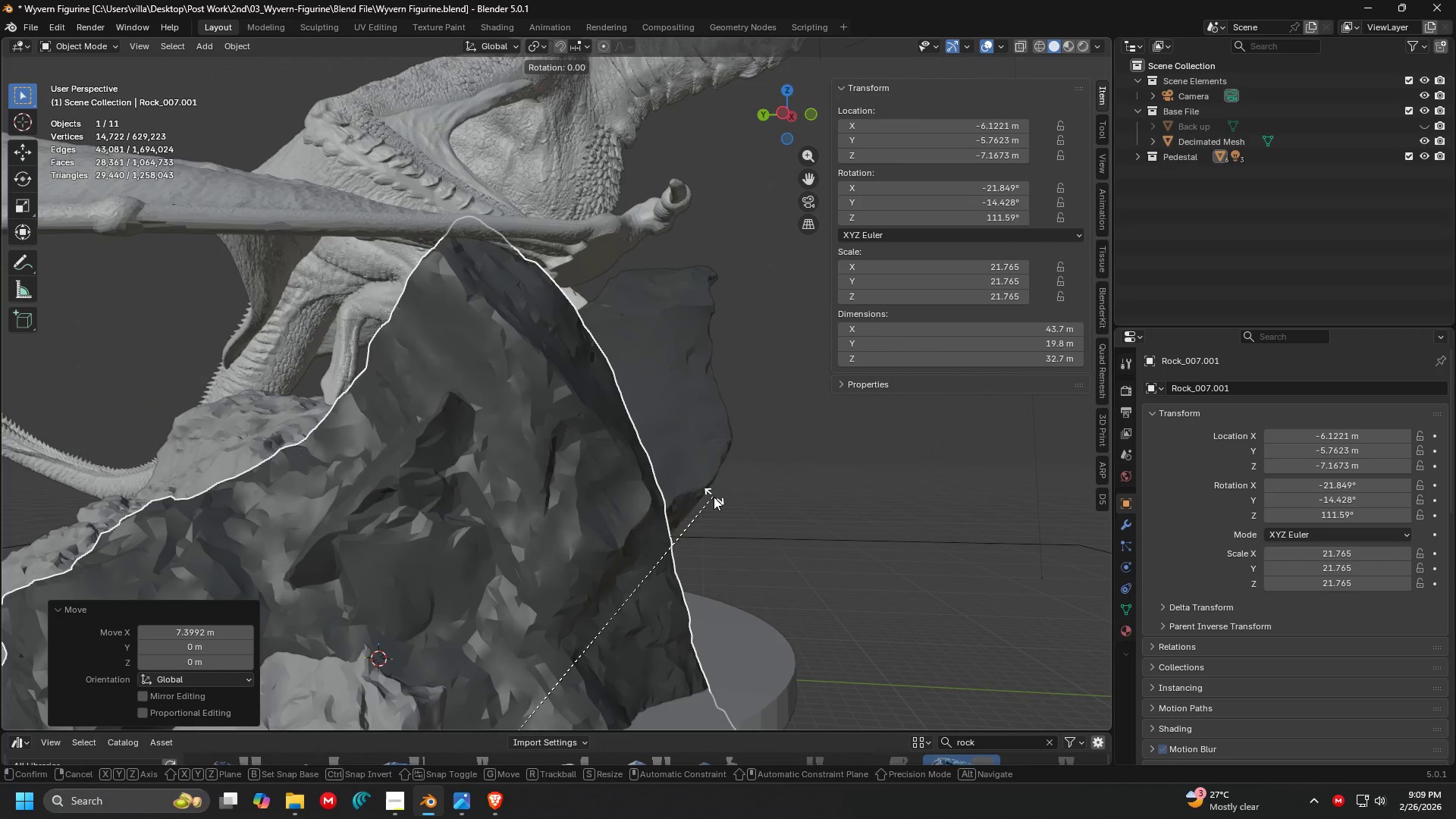 
scroll: coordinate [587, 494], scroll_direction: none, amount: 0.0
 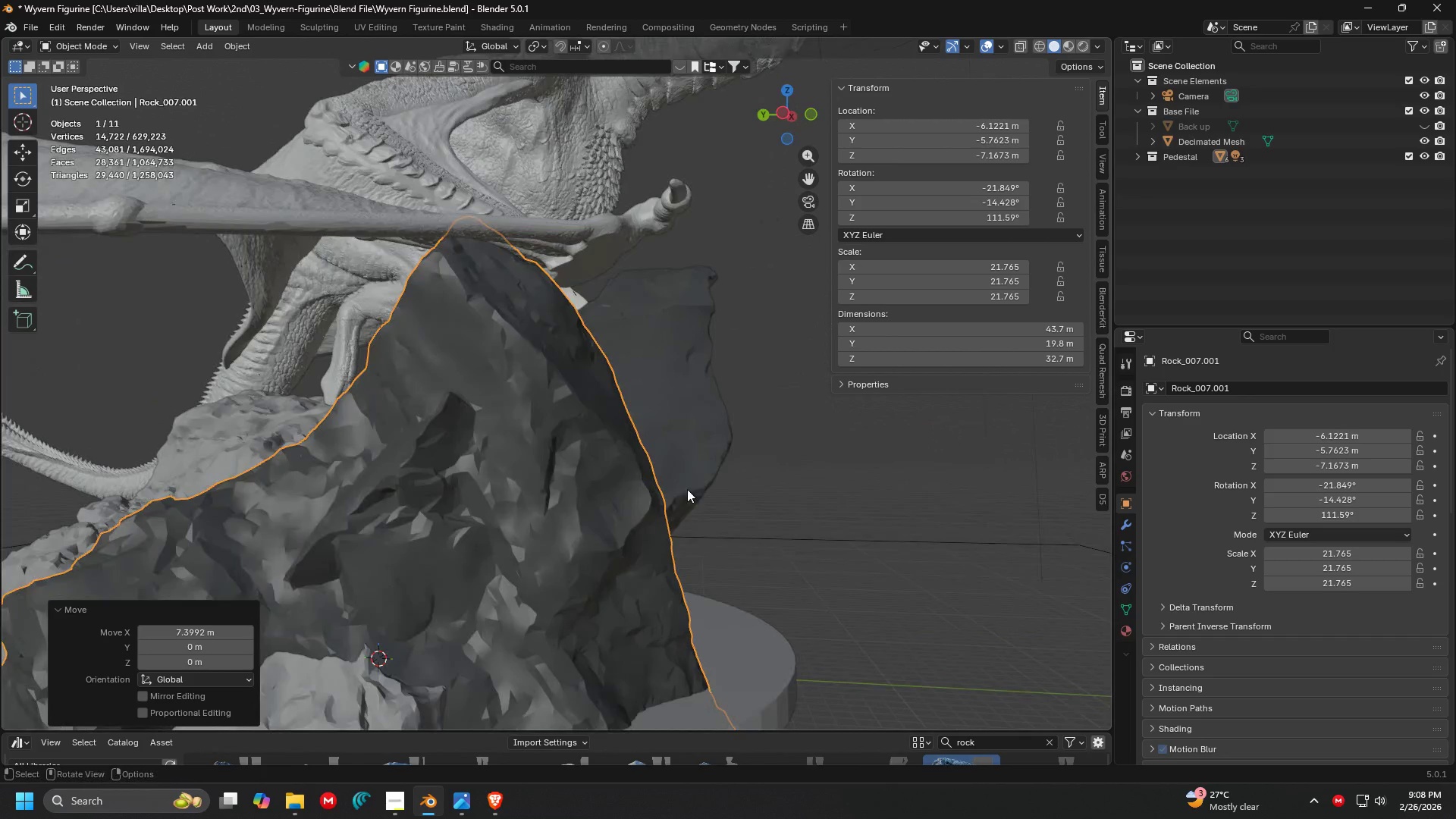 
key(Z)
 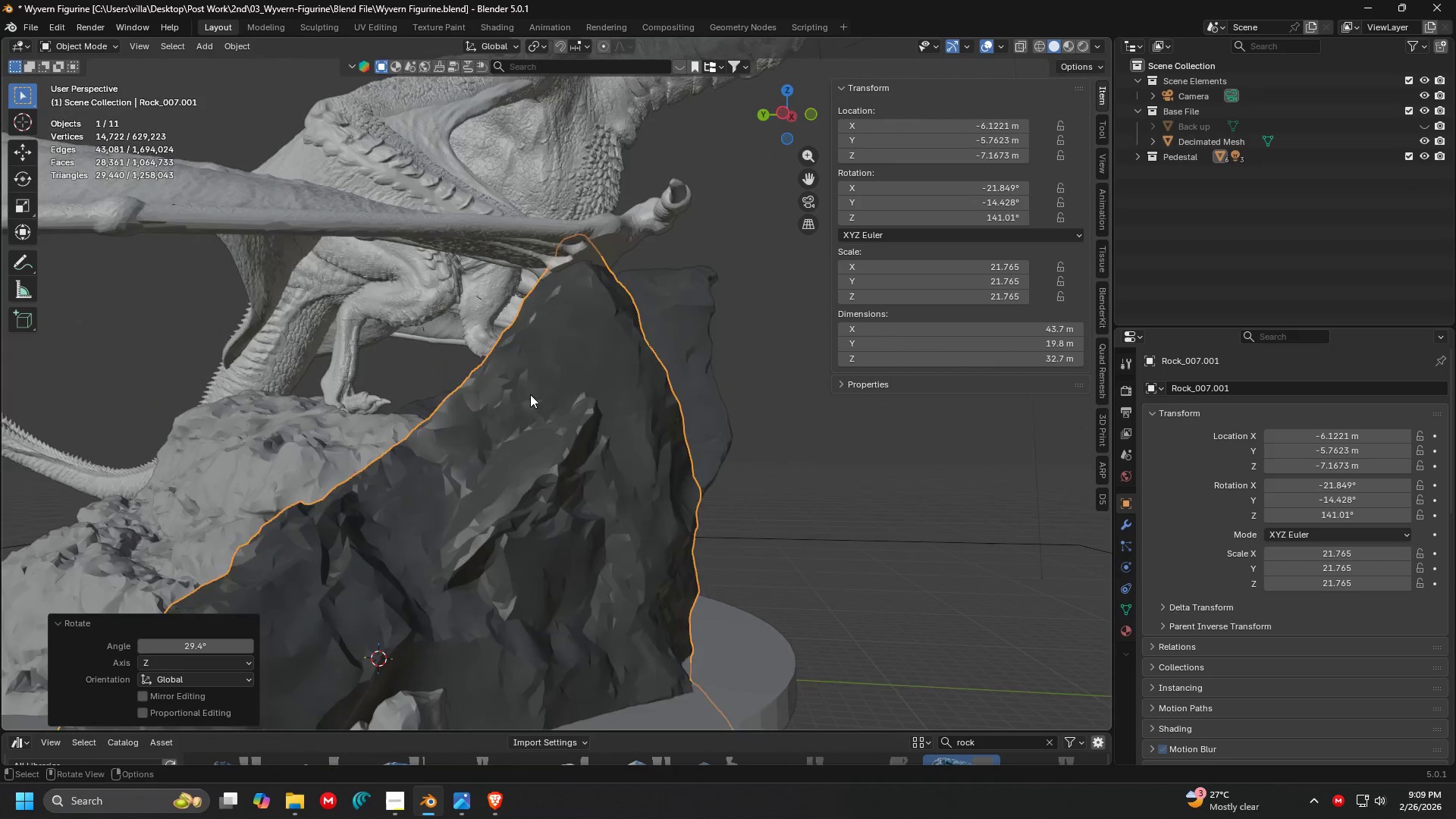 
key(Shift+ShiftLeft)
 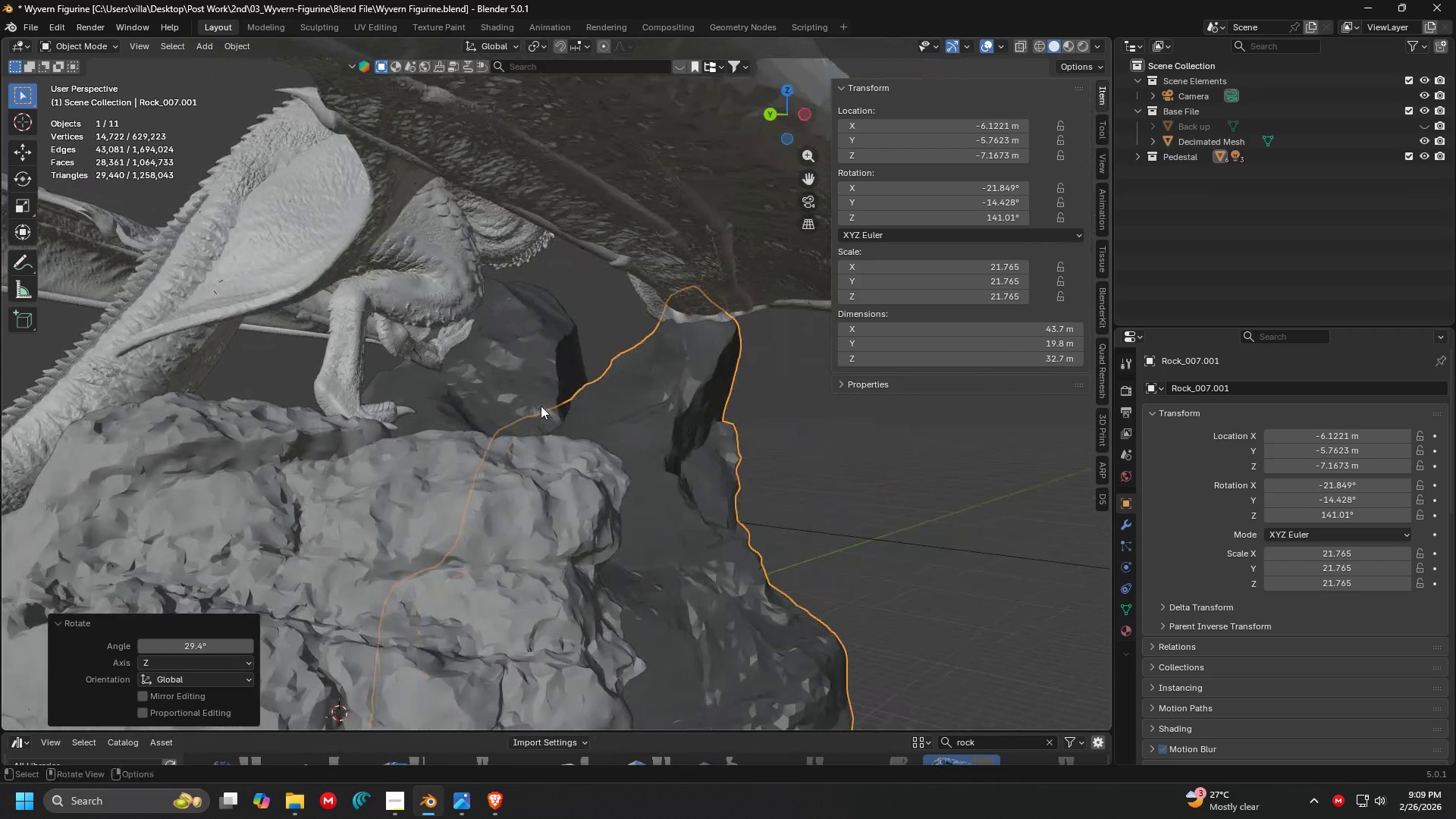 
key(G)
 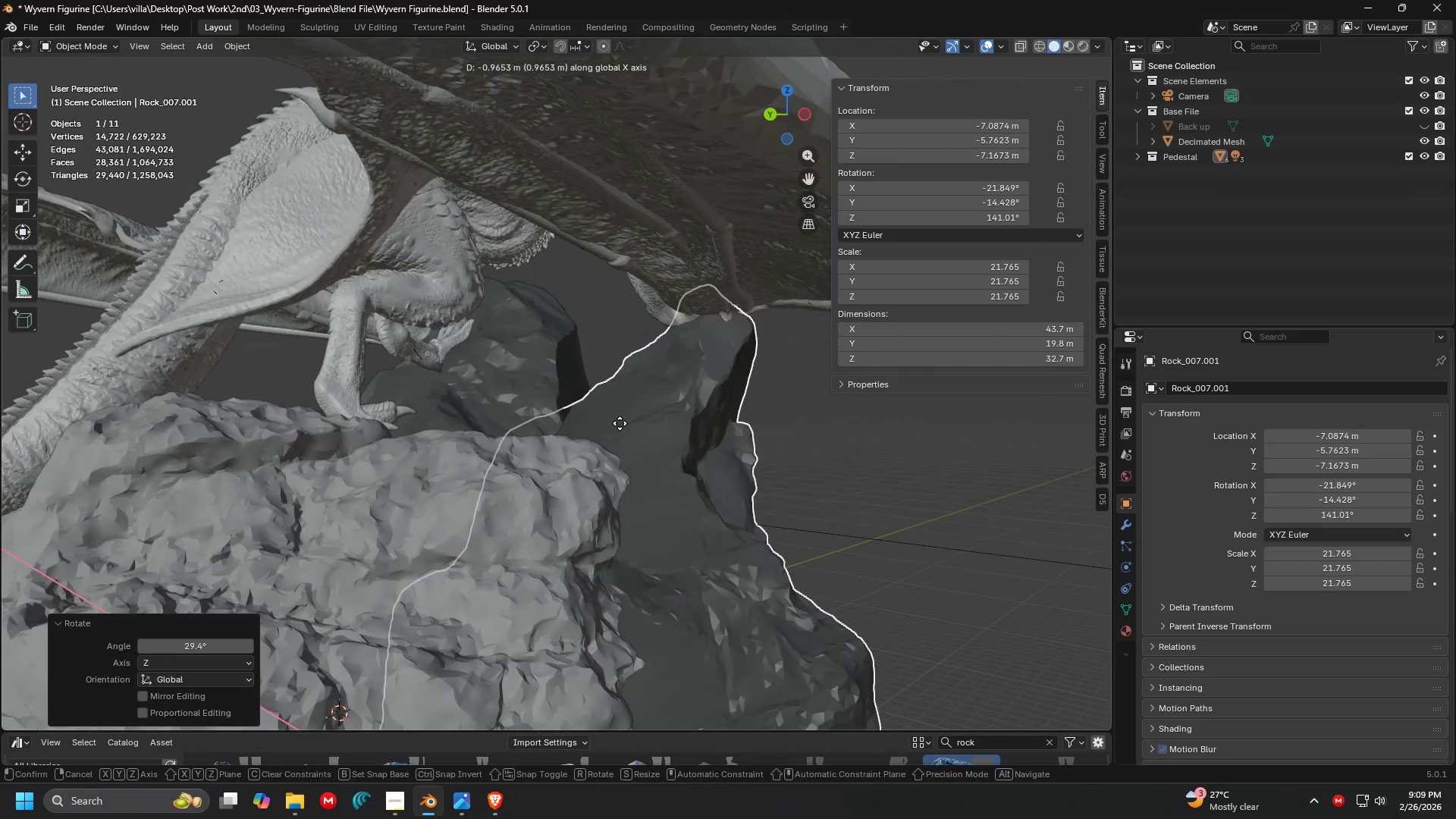 
left_click([639, 427])
 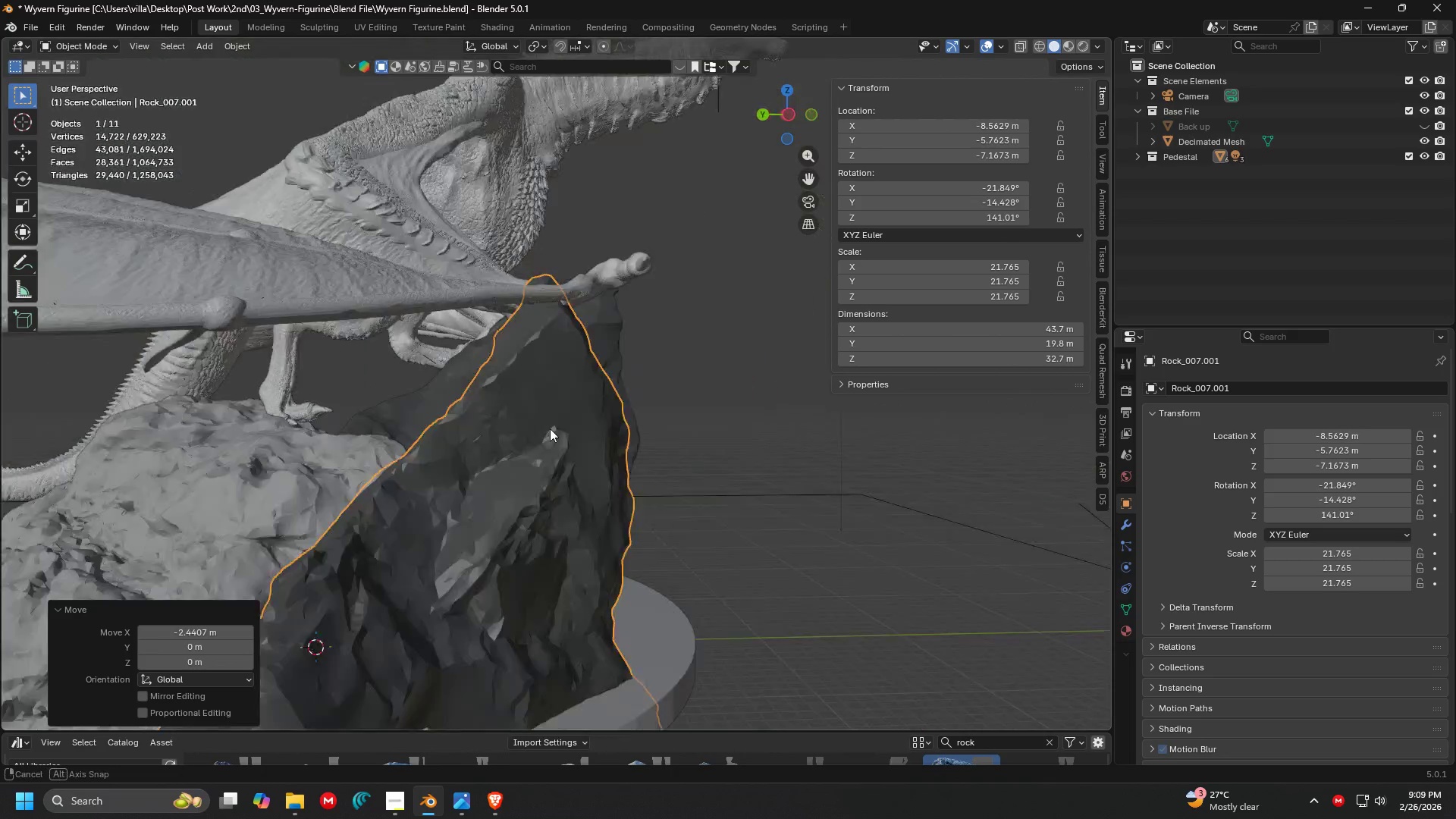 
key(Shift+ShiftLeft)
 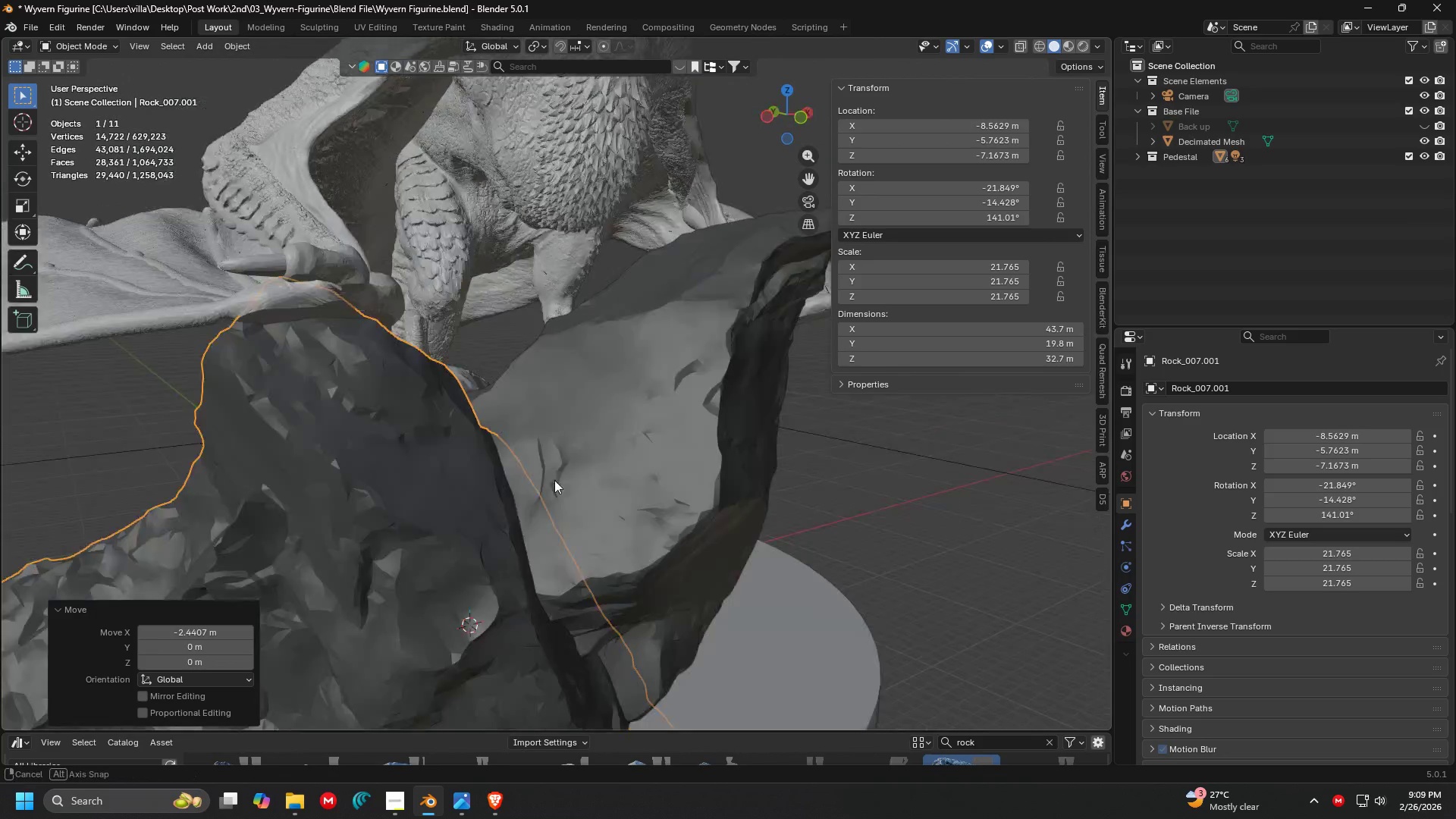 
scroll: coordinate [487, 428], scroll_direction: up, amount: 3.0
 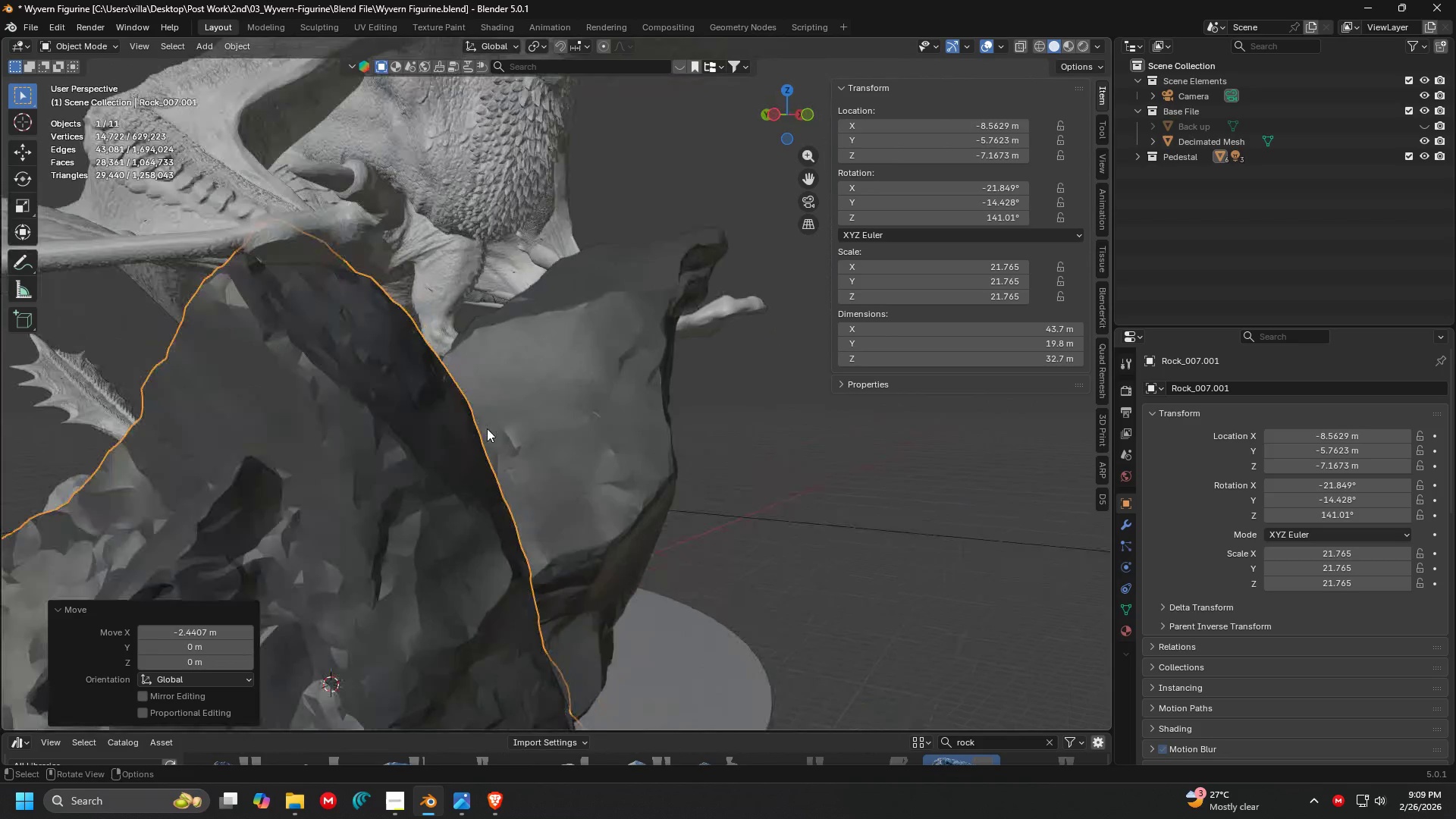 
key(Shift+ShiftLeft)
 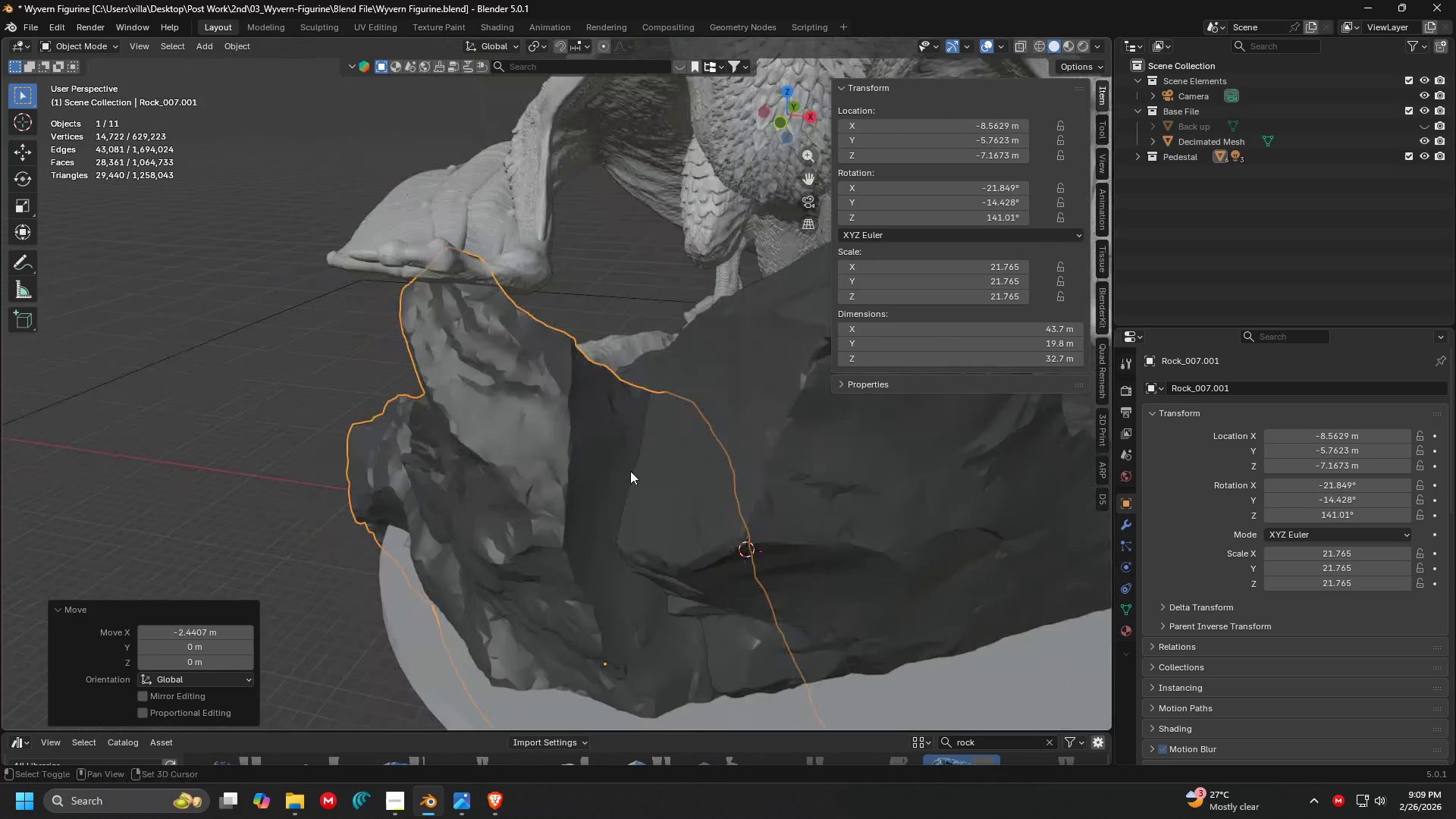 
key(Shift+ShiftLeft)
 